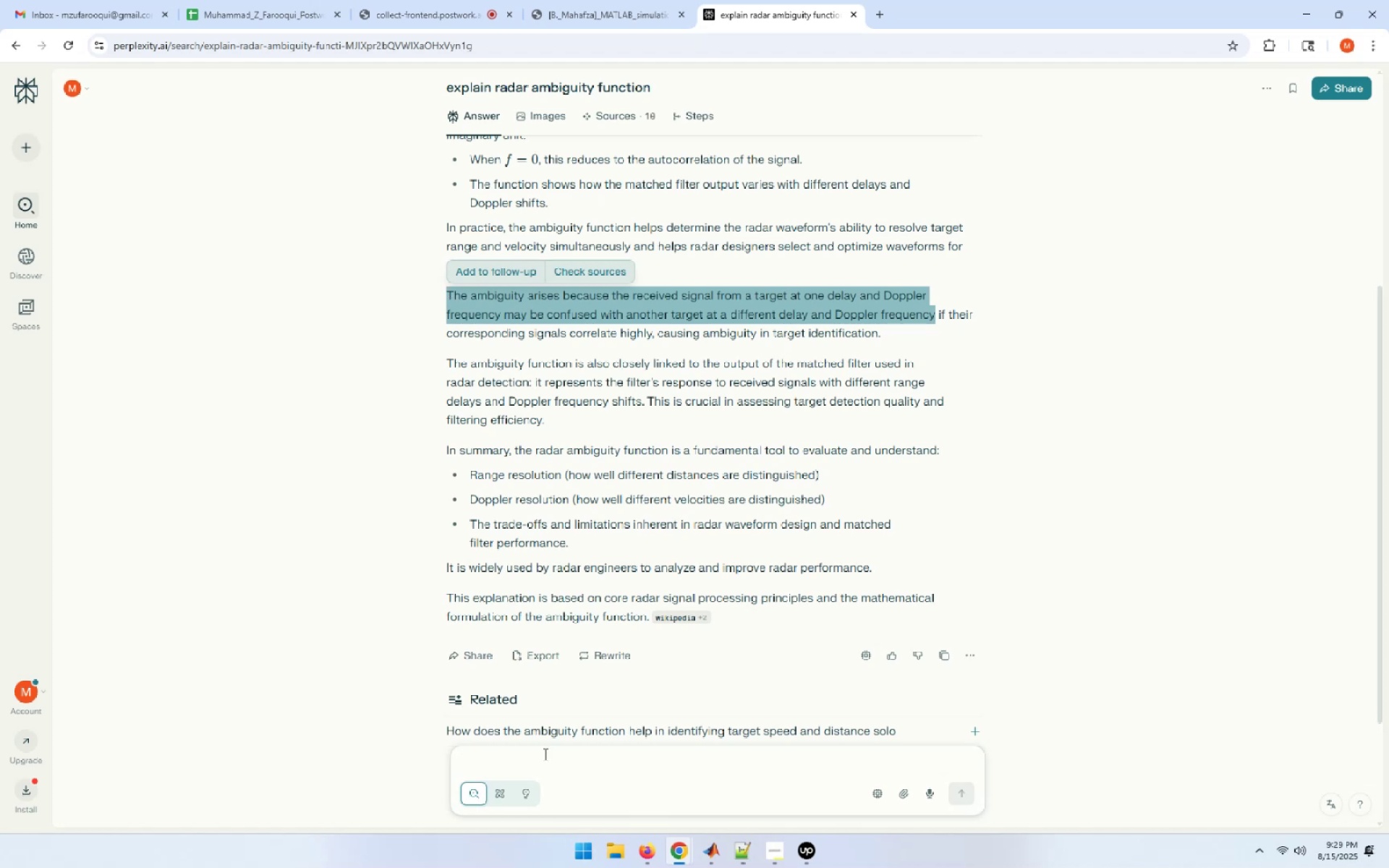 
left_click([544, 754])
 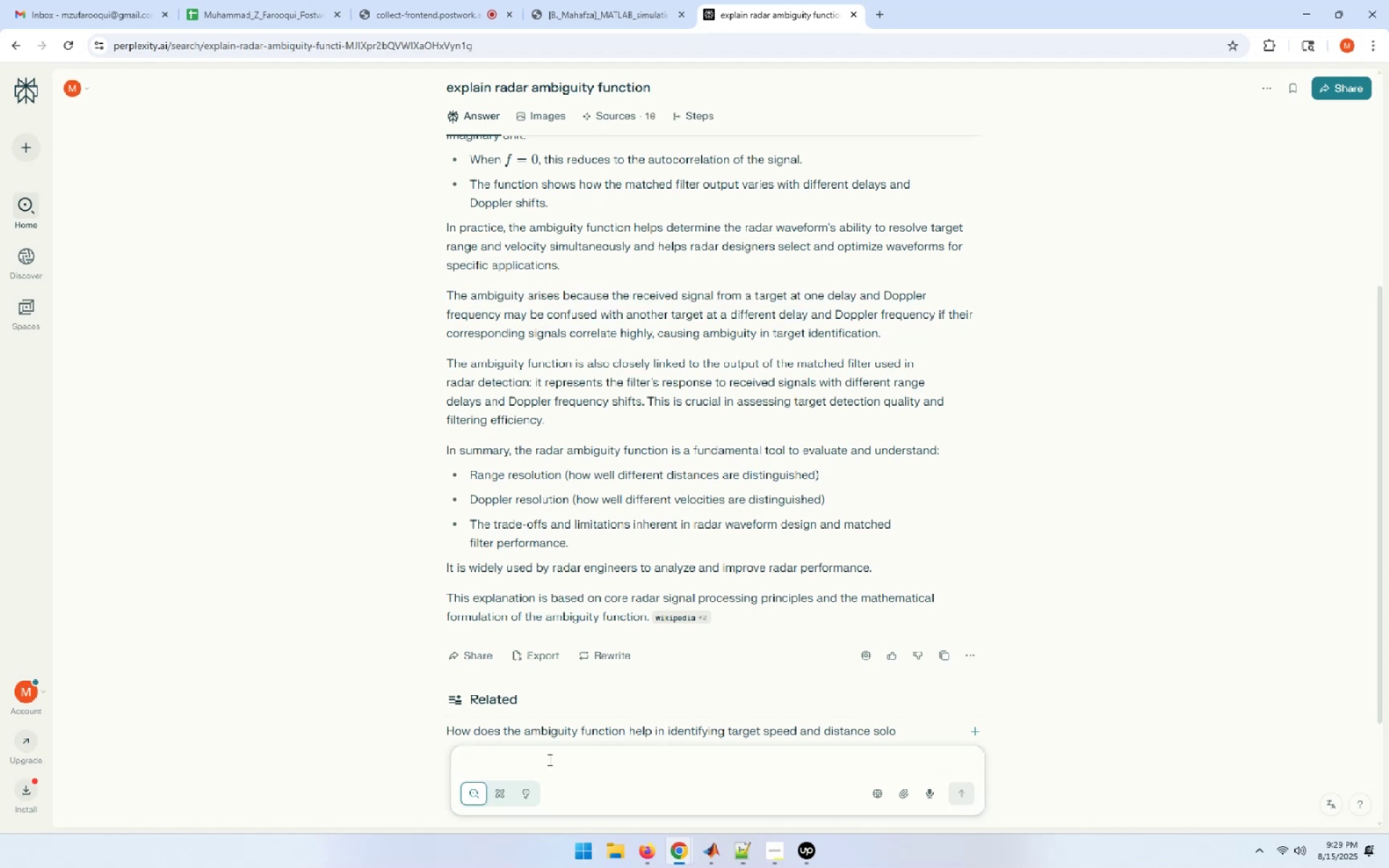 
type(elaborate this ")
 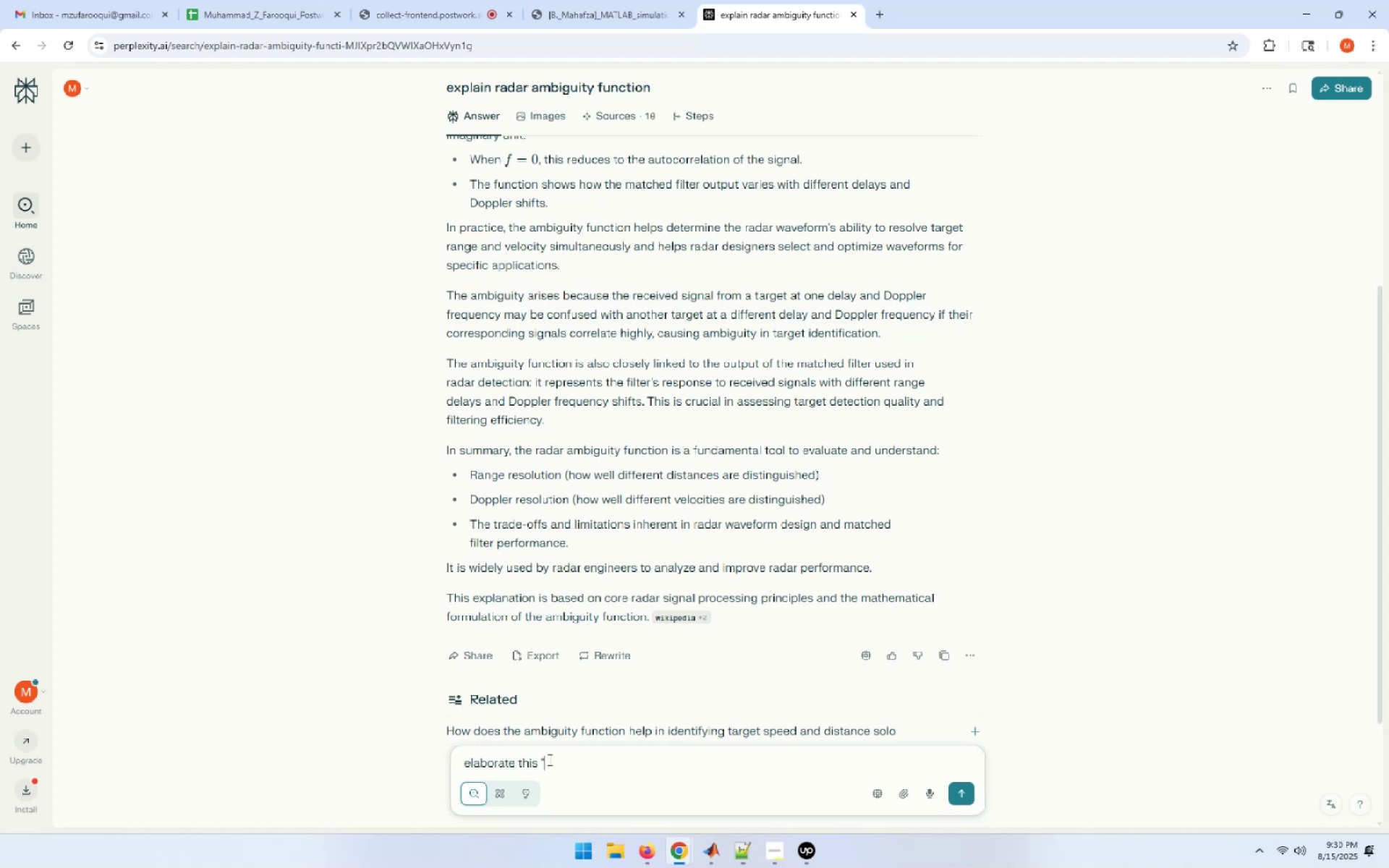 
 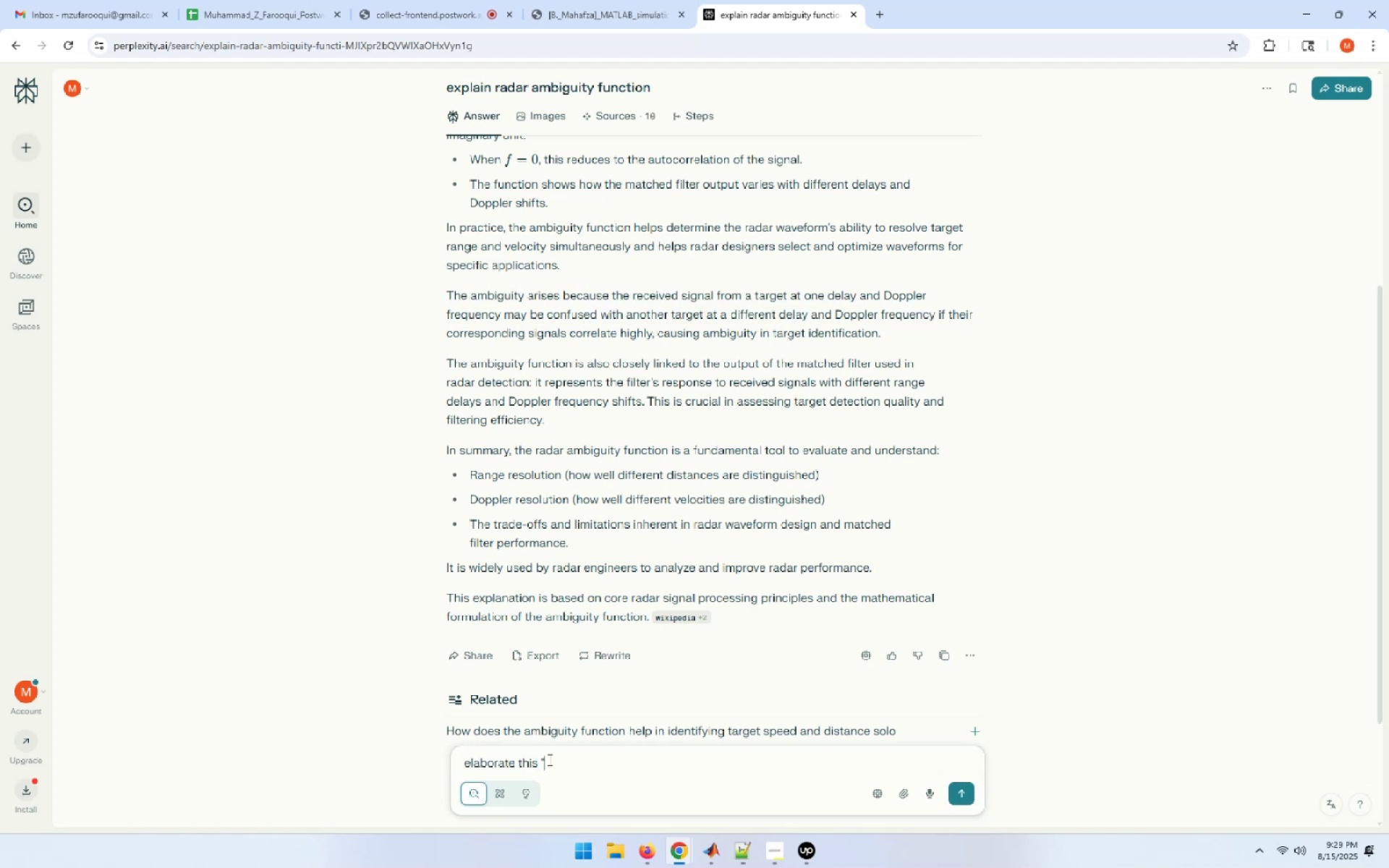 
key(Control+ControlLeft)
 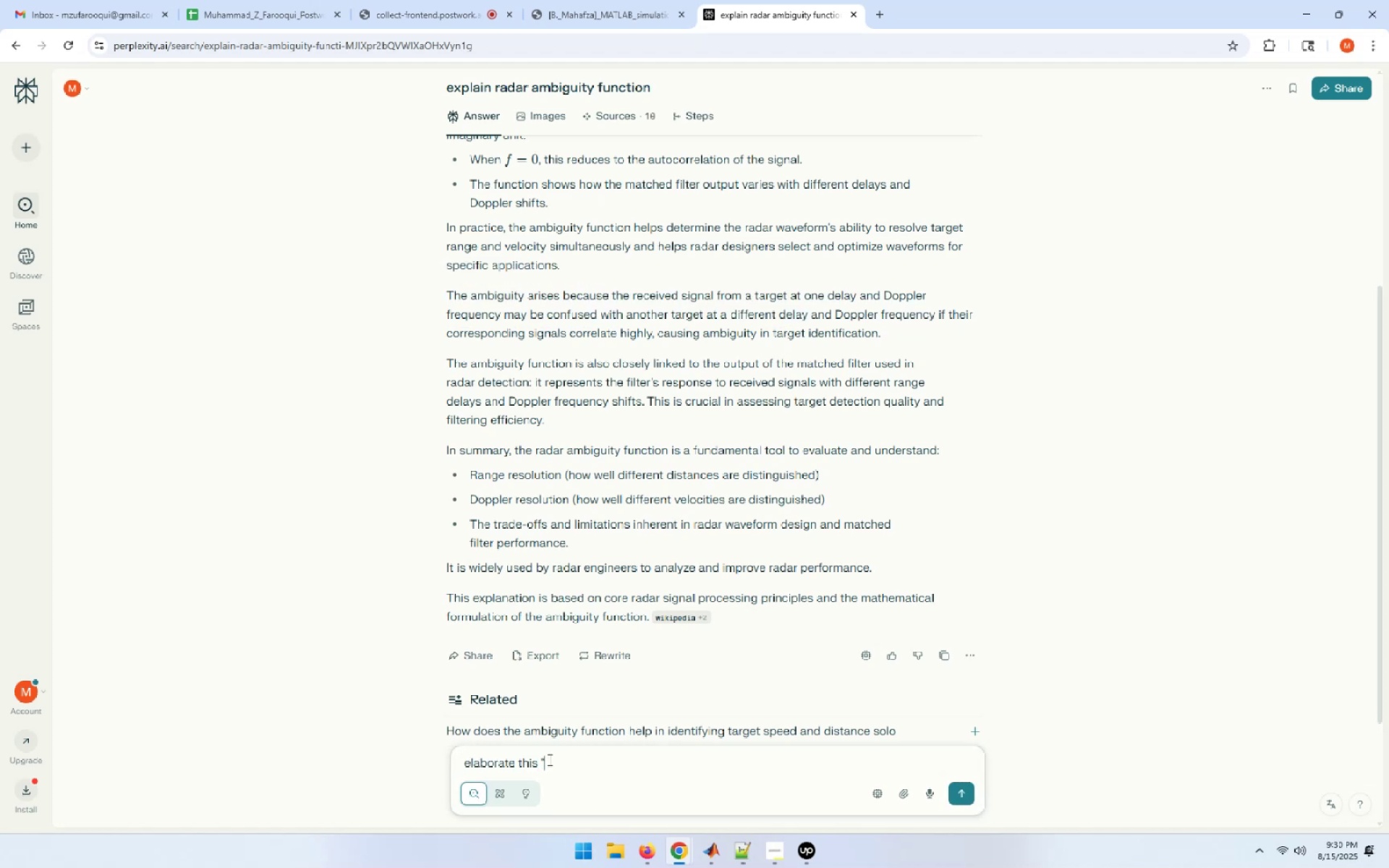 
key(Control+V)
 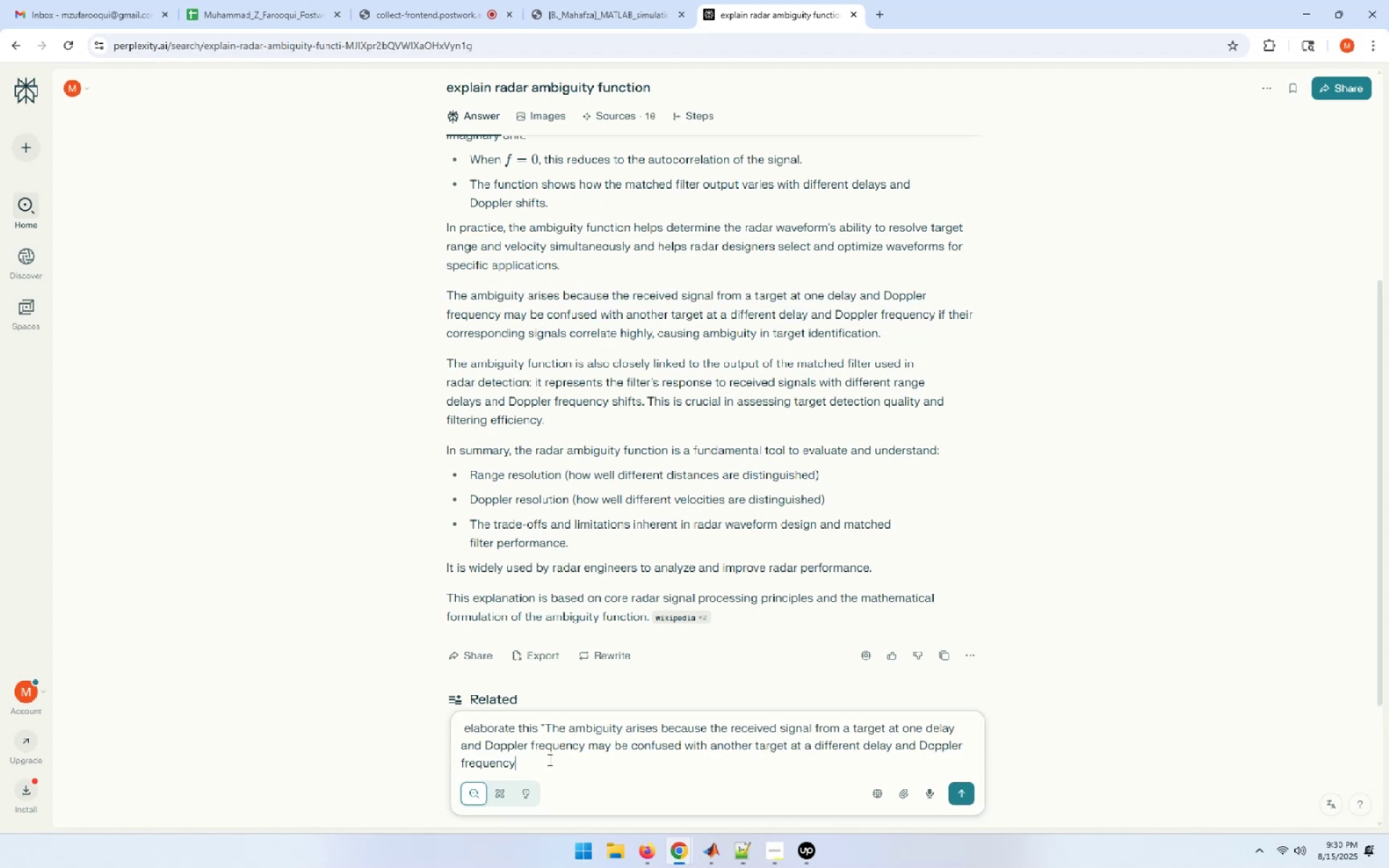 
key(Shift+Quote)
 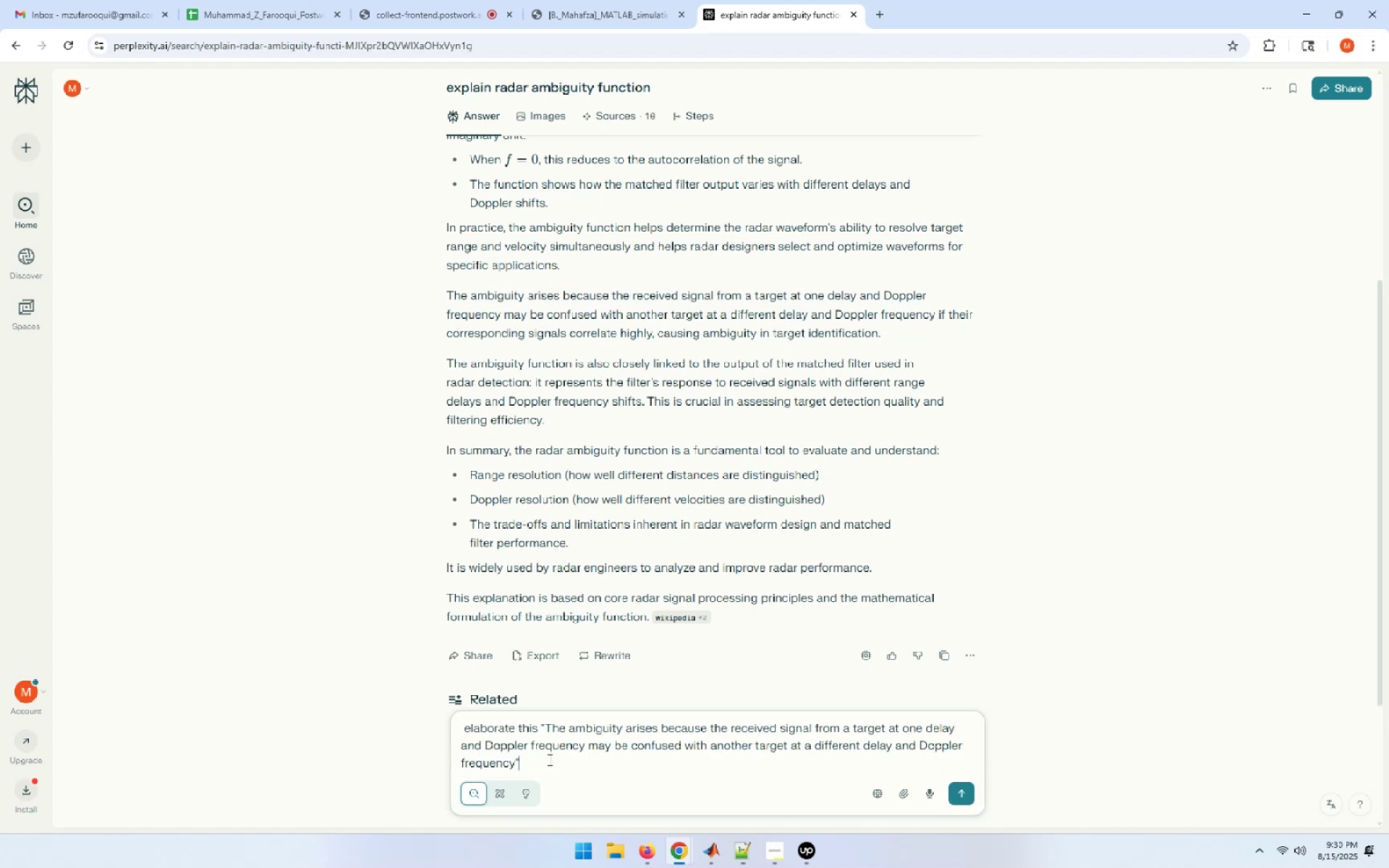 
key(Enter)
 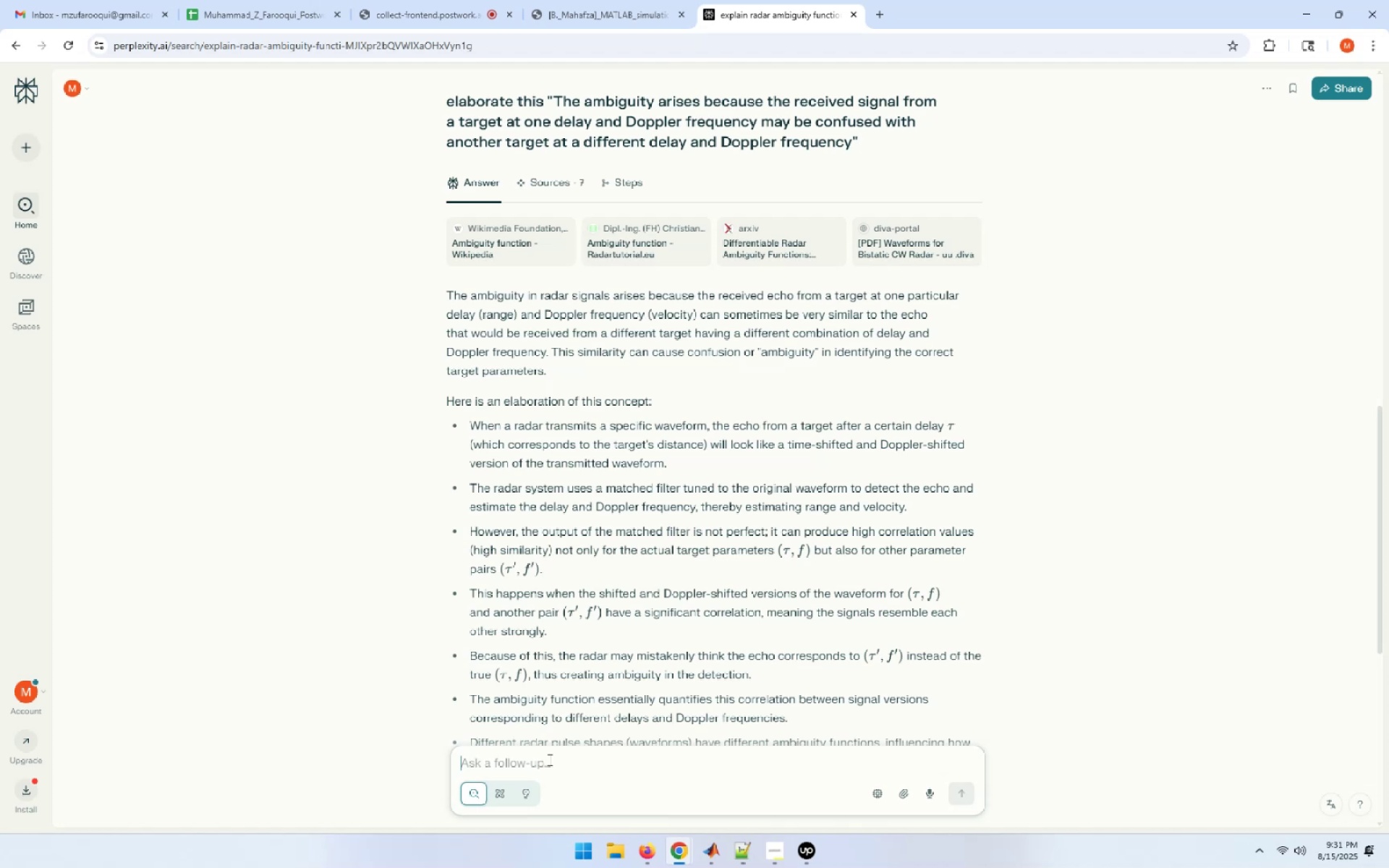 
wait(76.49)
 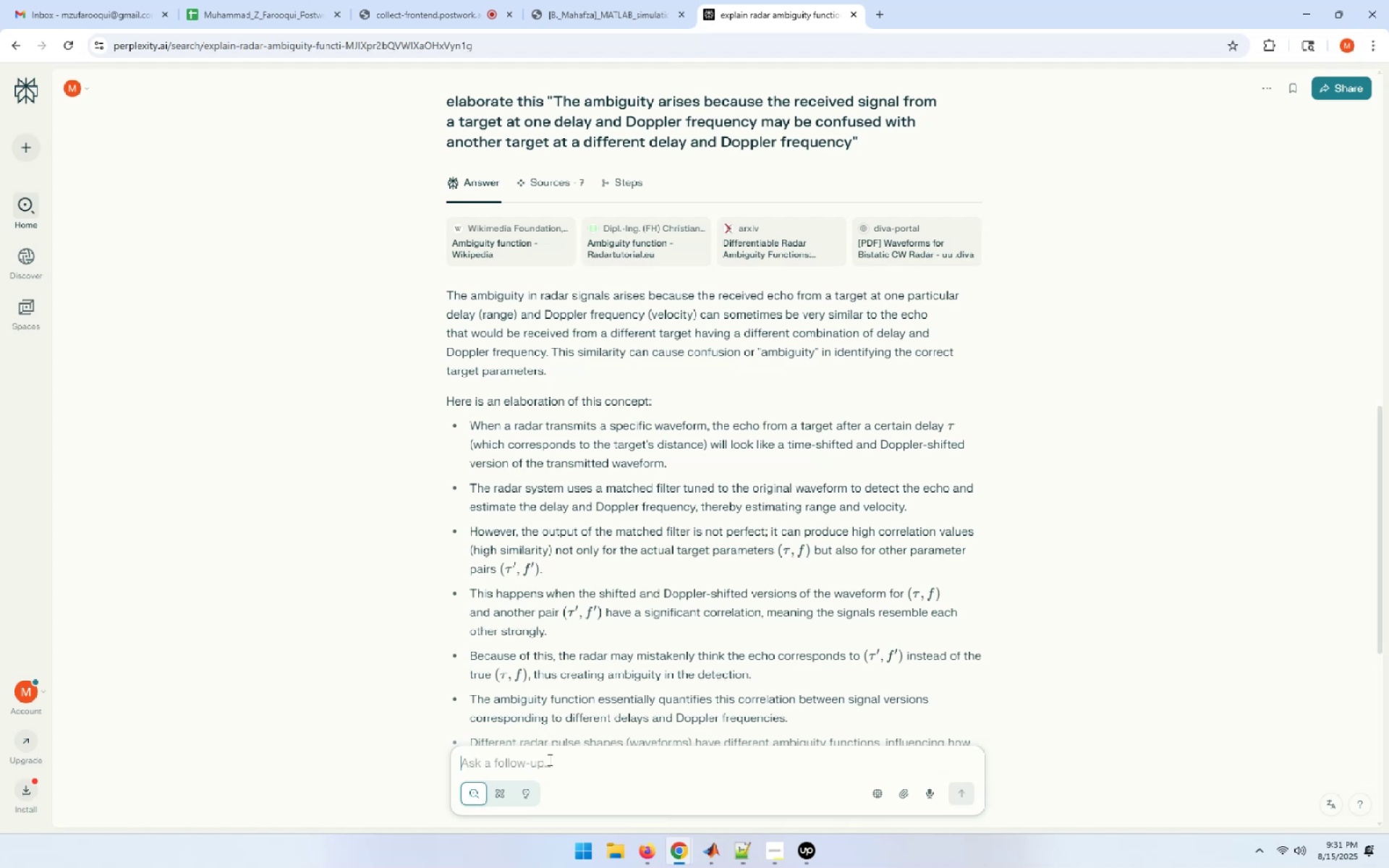 
left_click([908, 418])
 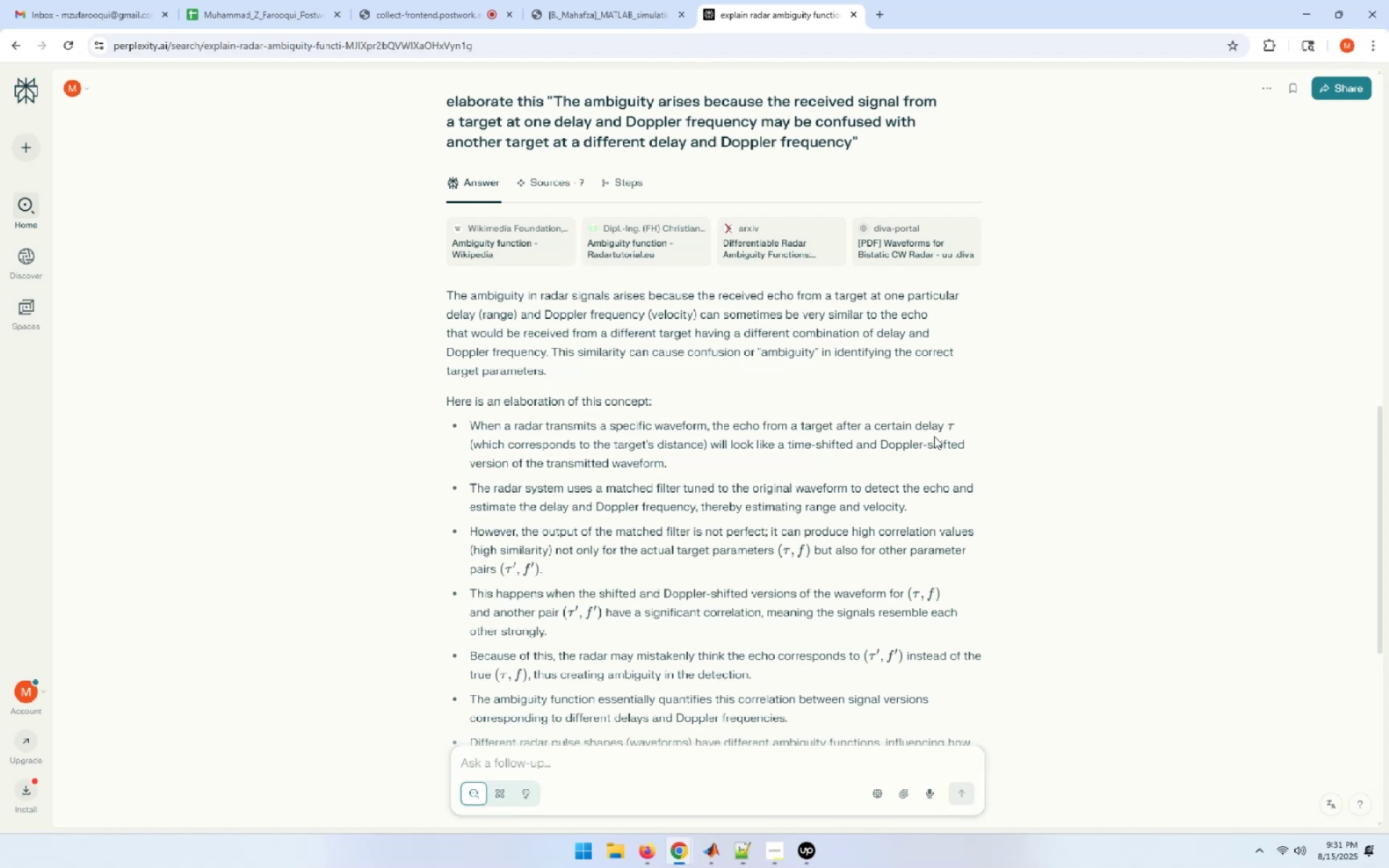 
scroll: coordinate [934, 436], scroll_direction: down, amount: 1.0
 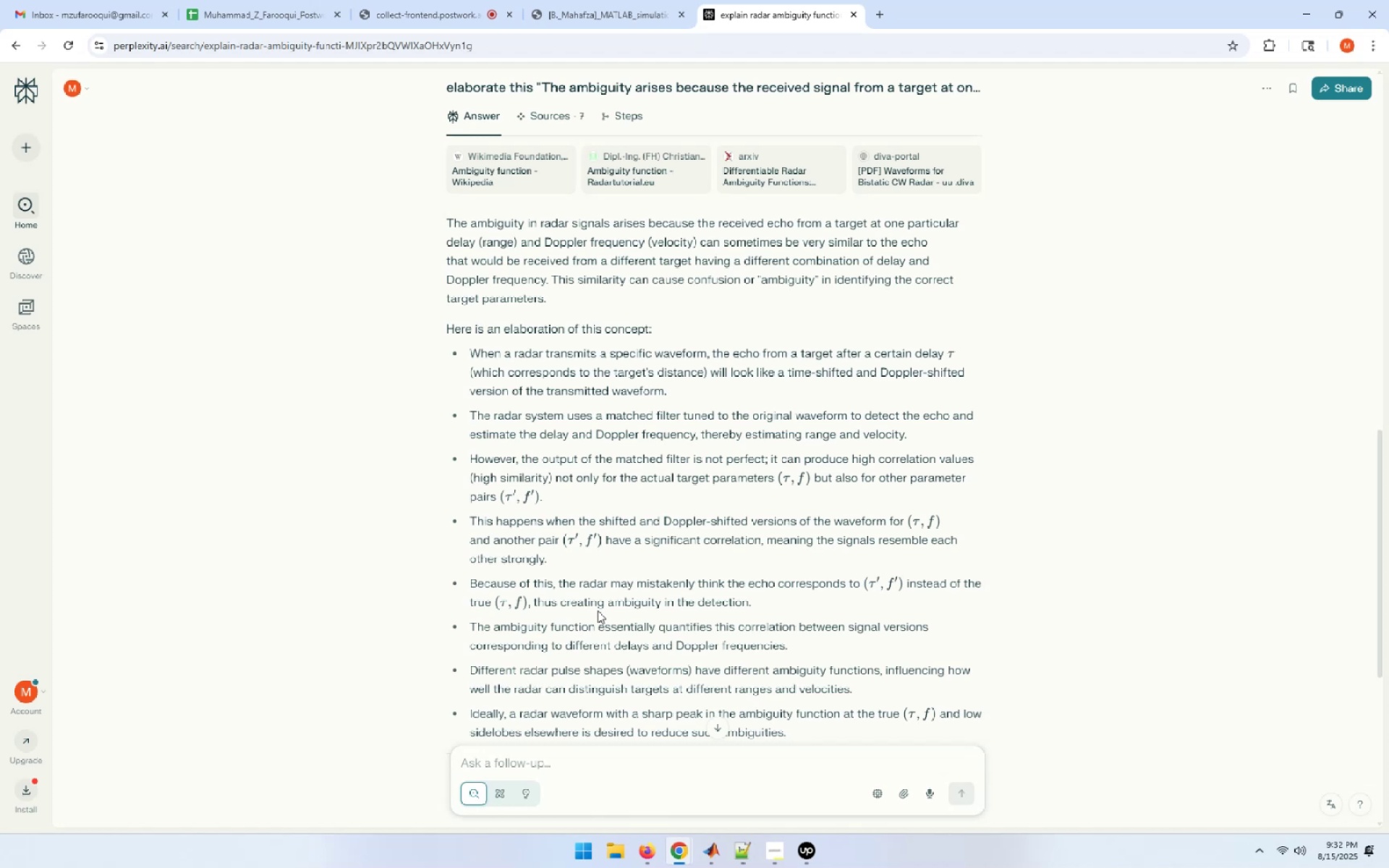 
wait(59.9)
 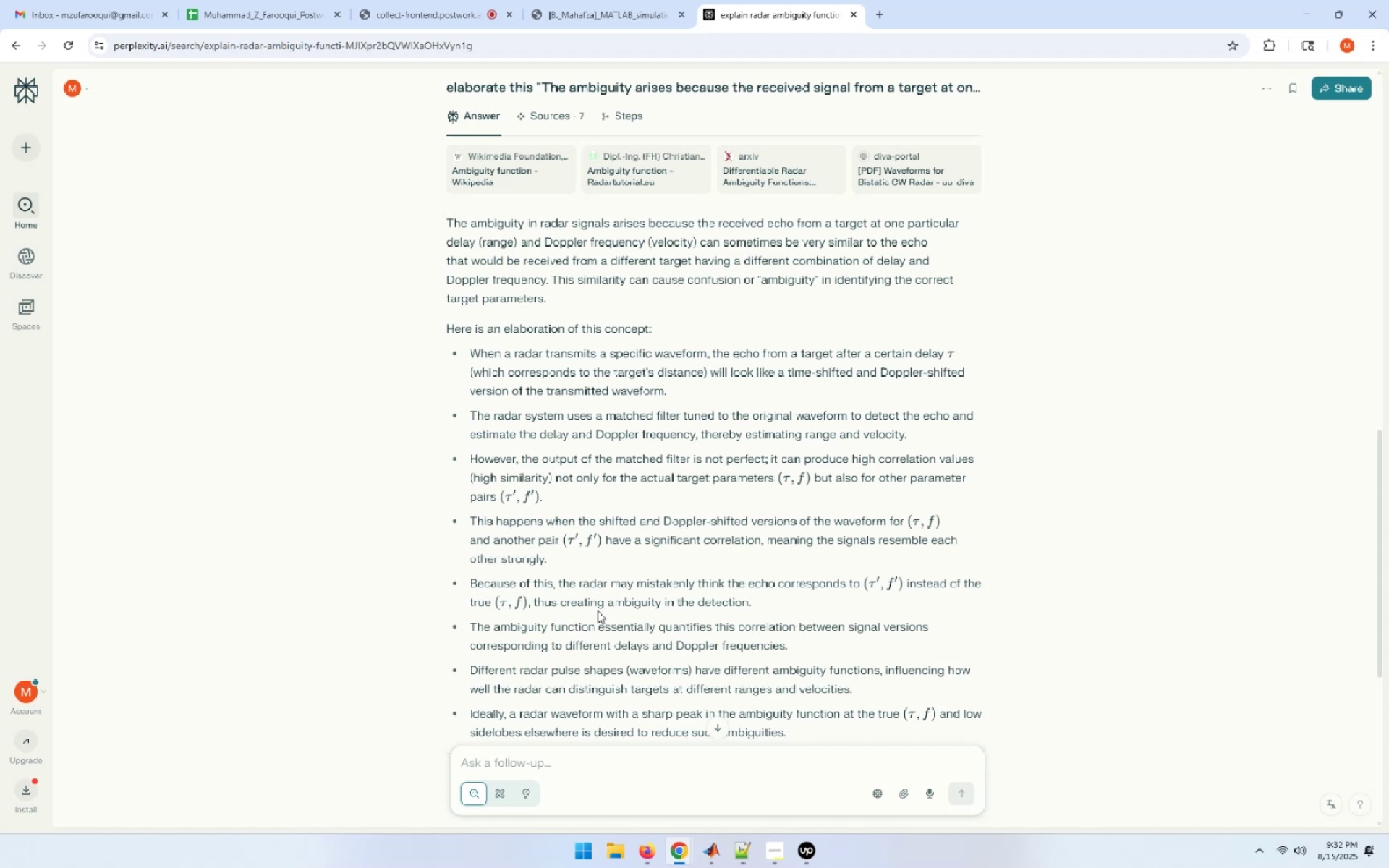 
scroll: coordinate [689, 609], scroll_direction: down, amount: 1.0
 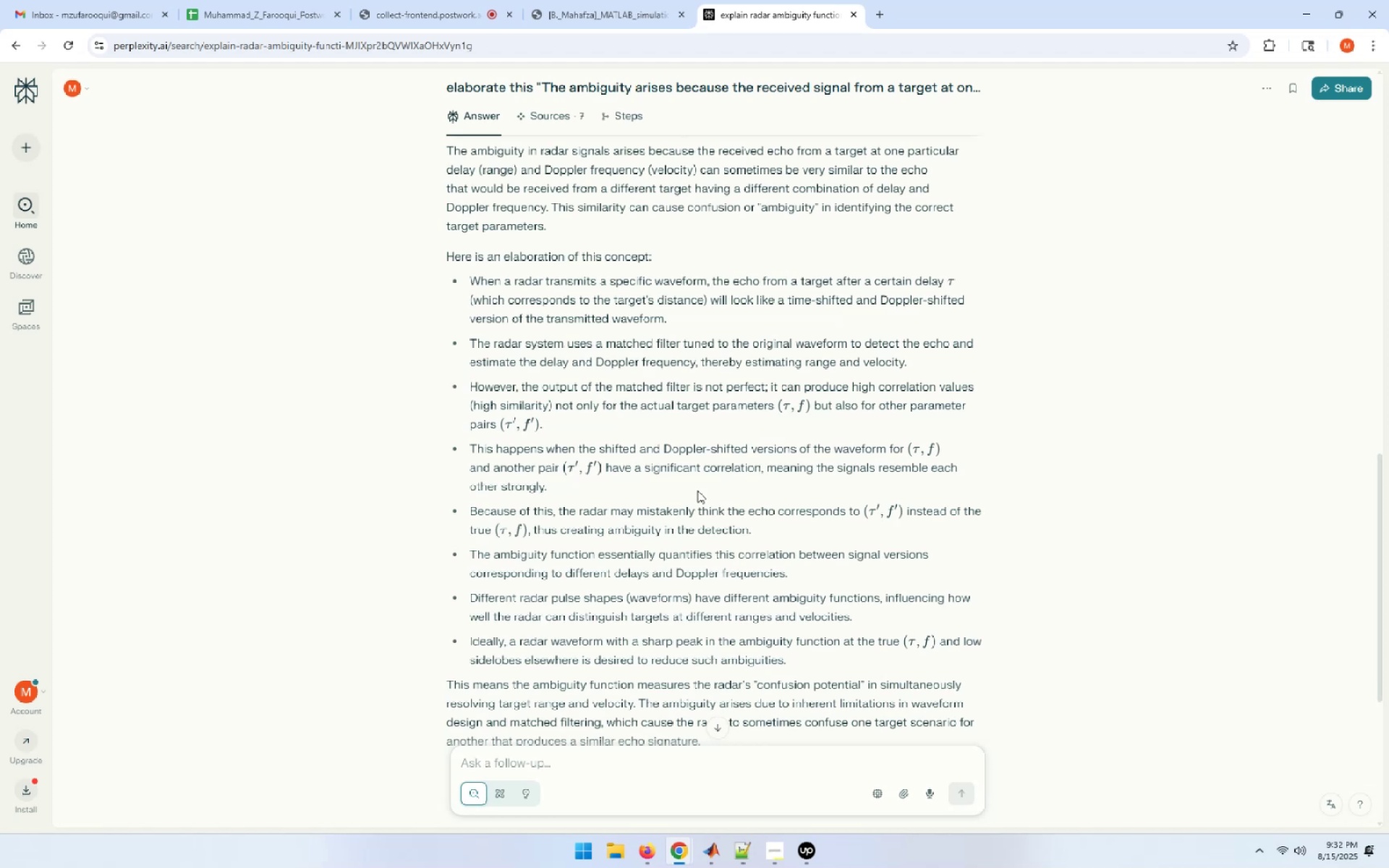 
wait(14.9)
 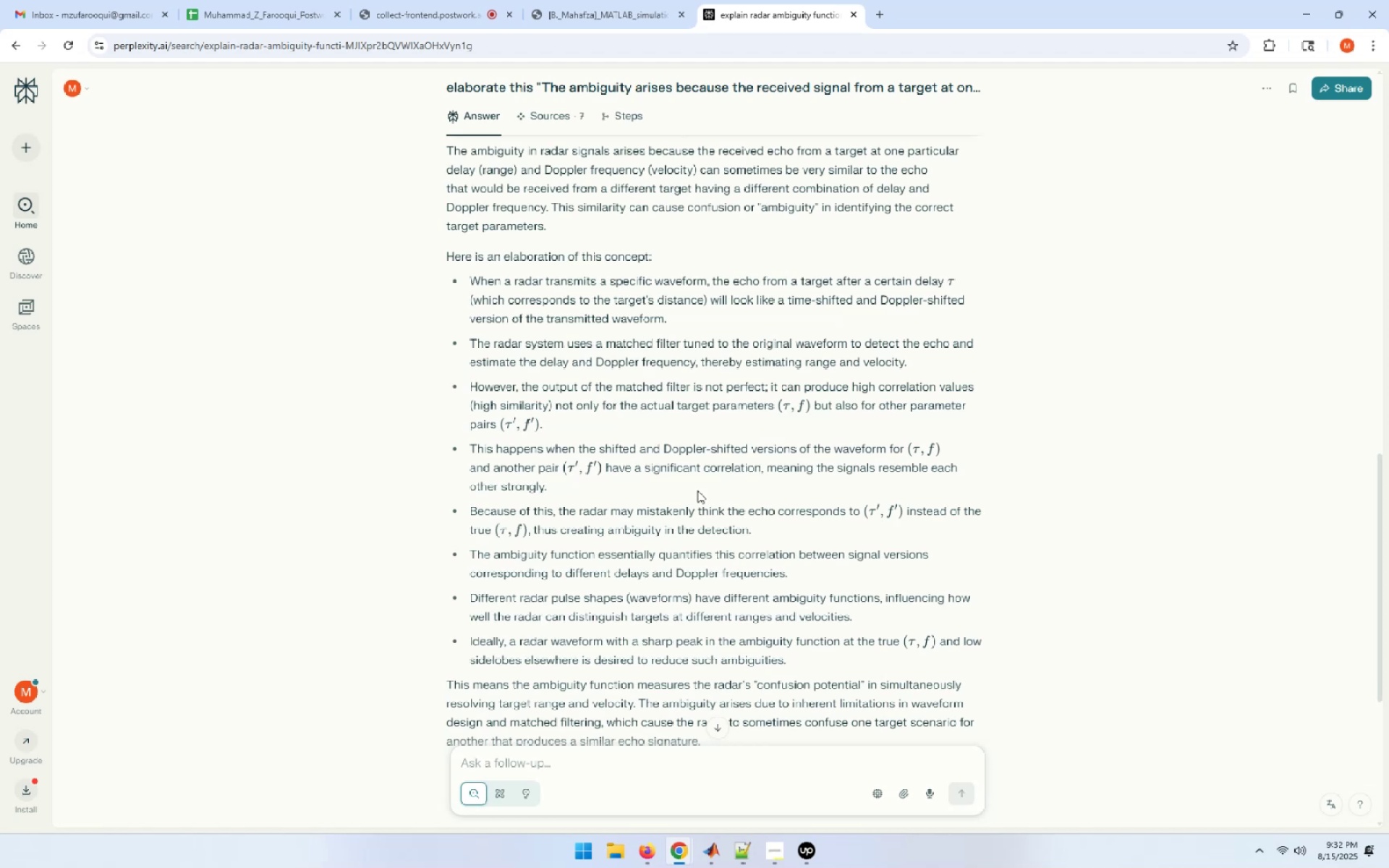 
left_click_drag(start_coordinate=[545, 488], to_coordinate=[470, 448])
 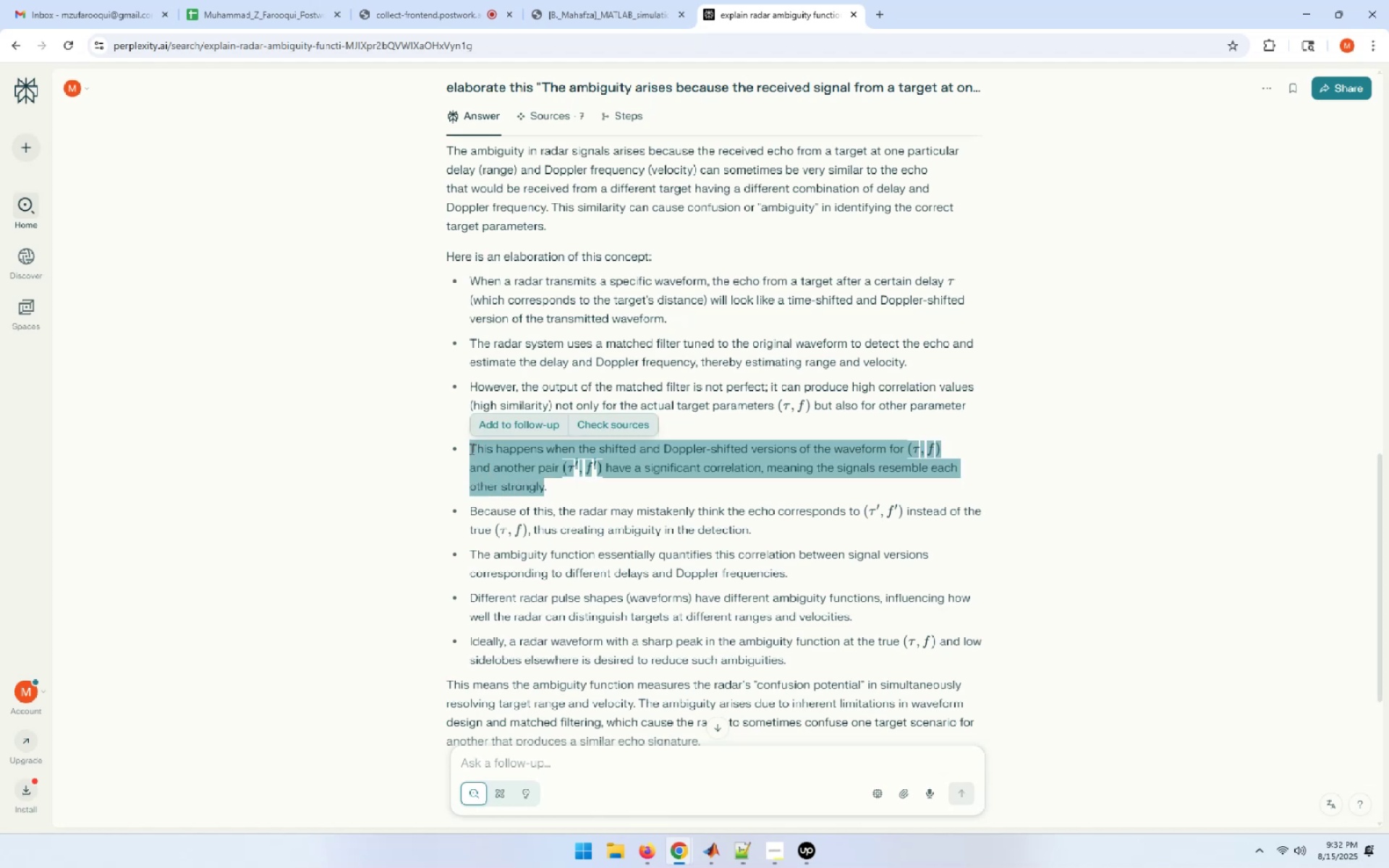 
key(Control+C)
 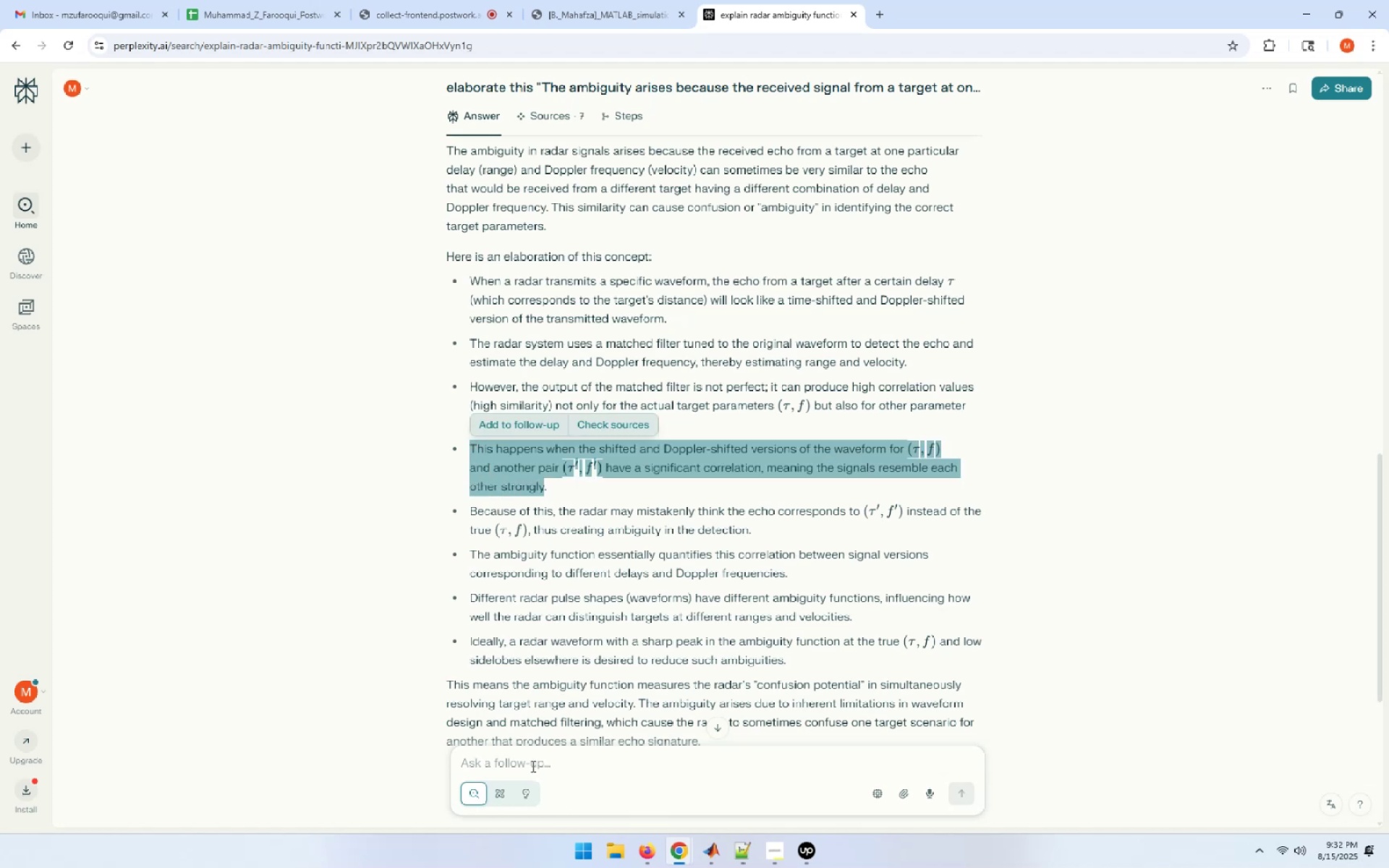 
left_click([532, 766])
 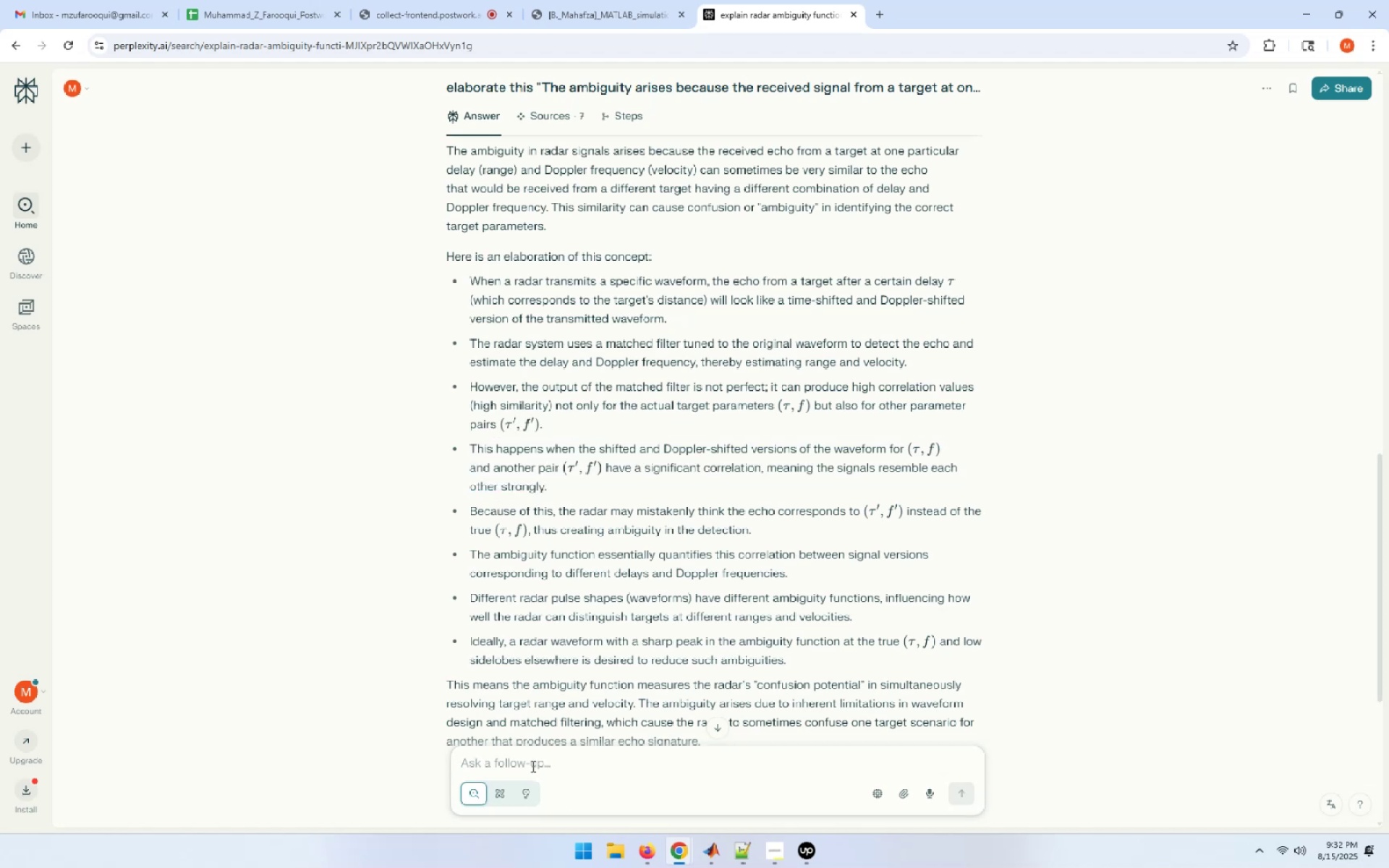 
type(how" )
 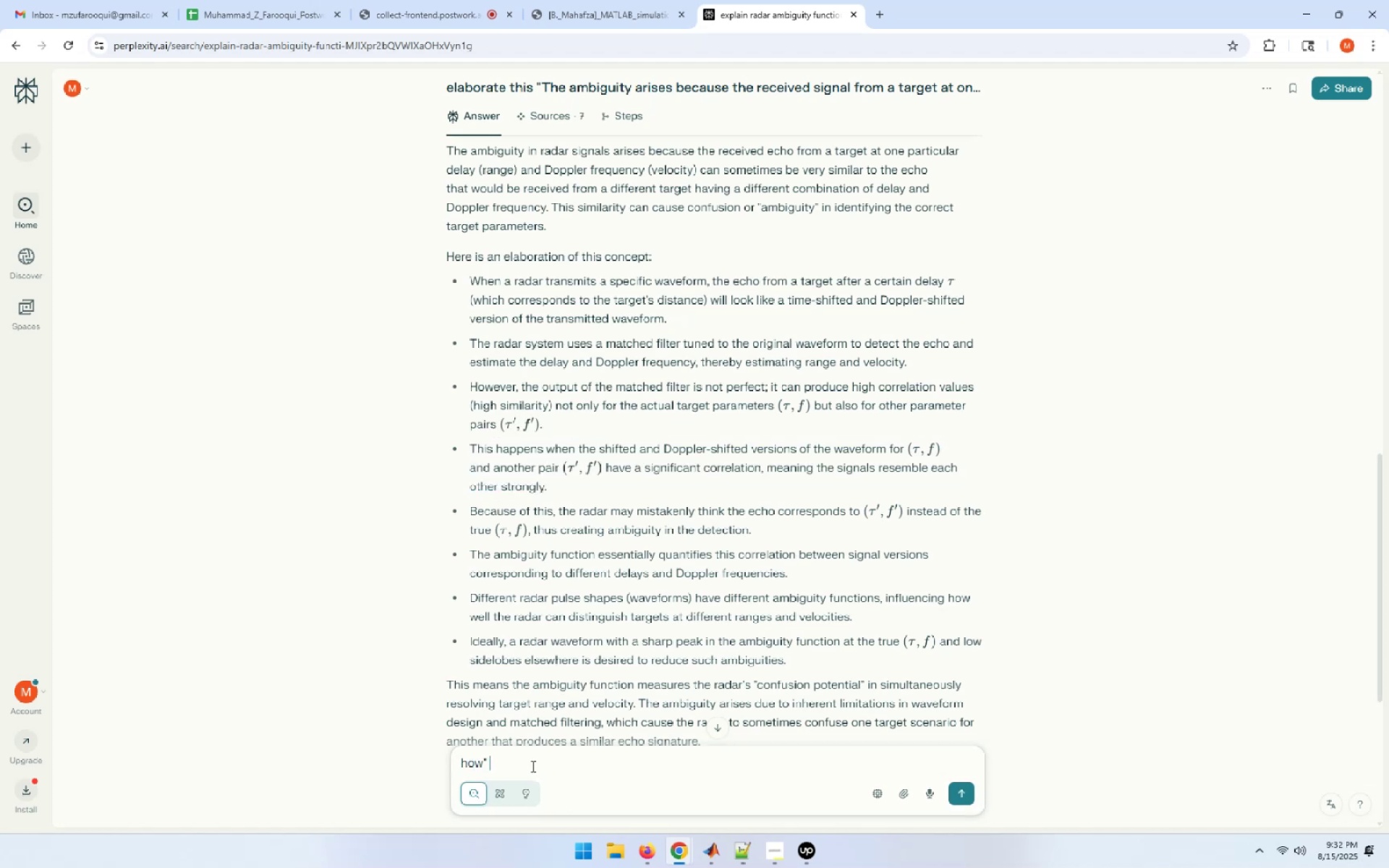 
key(Control+V)
 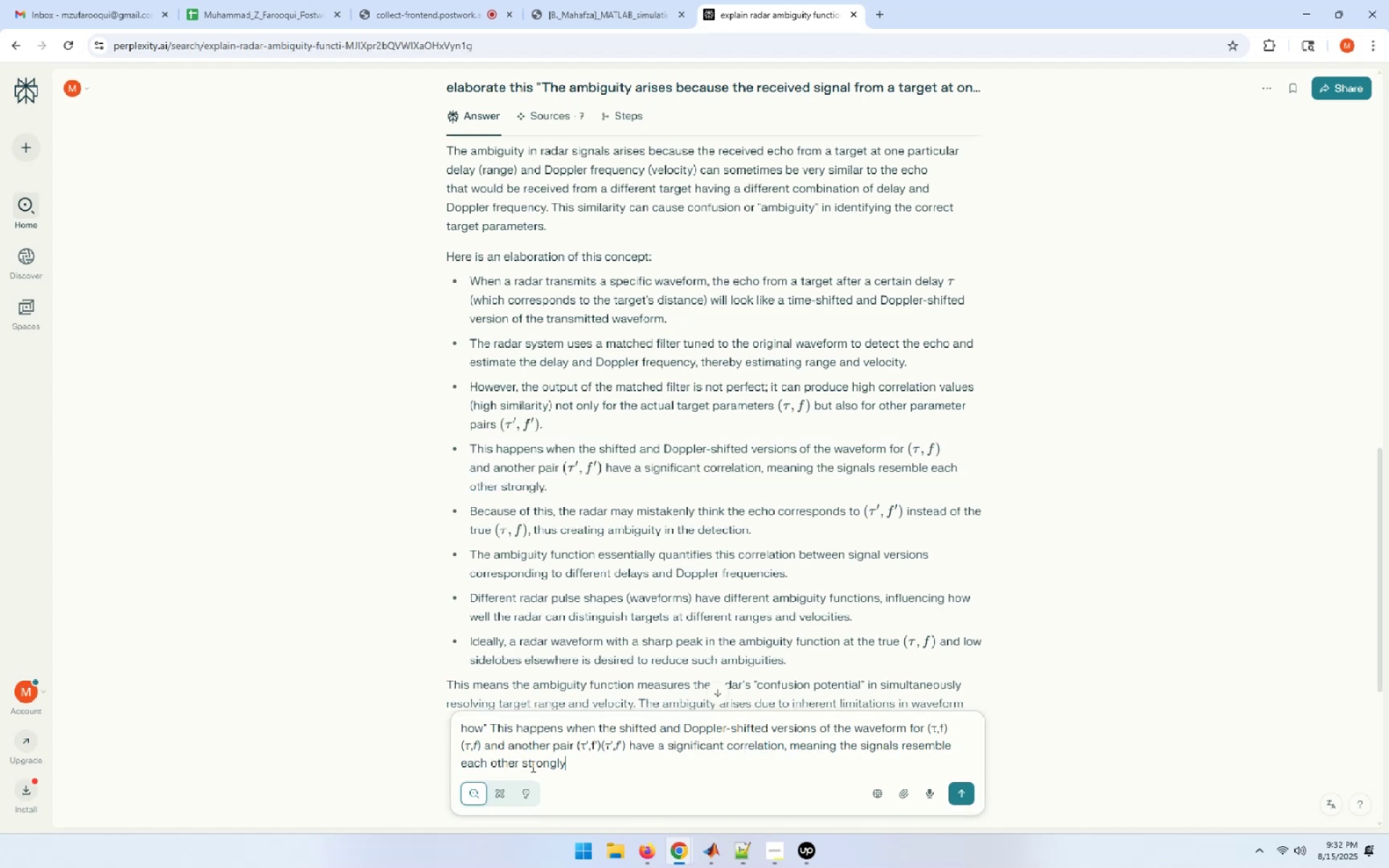 
key(ArrowUp)
 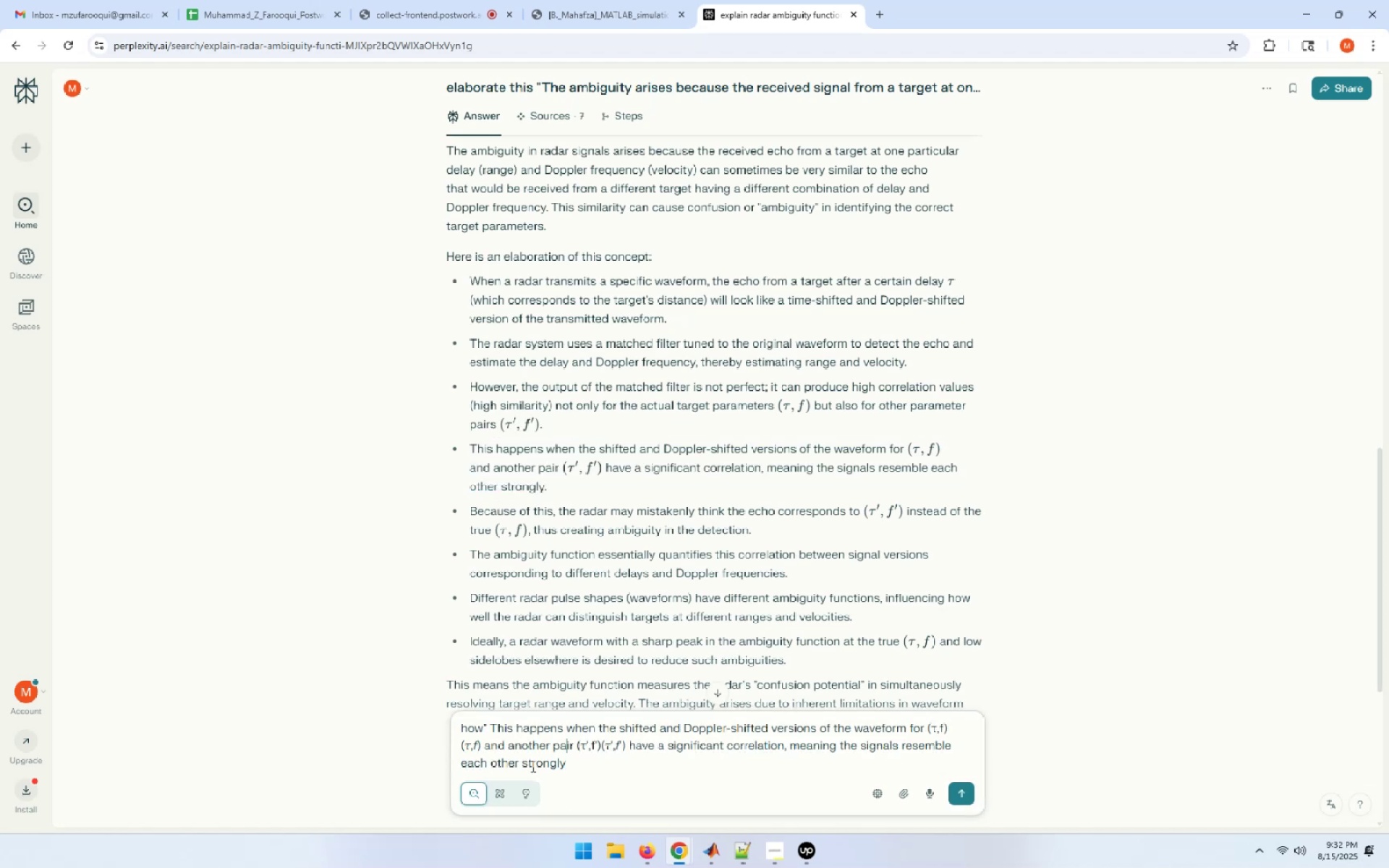 
hold_key(key=ArrowLeft, duration=0.82)
 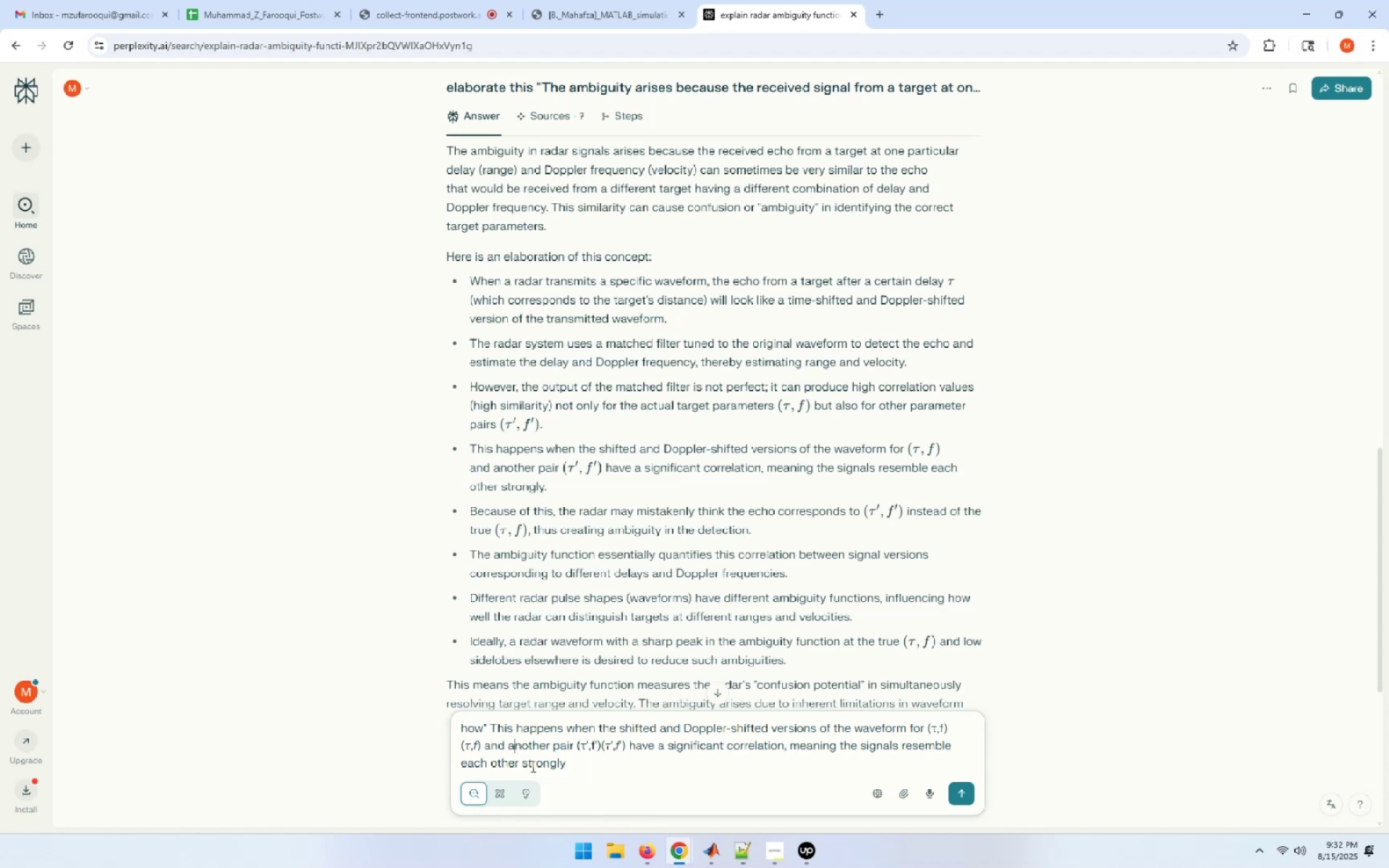 
key(ArrowUp)
 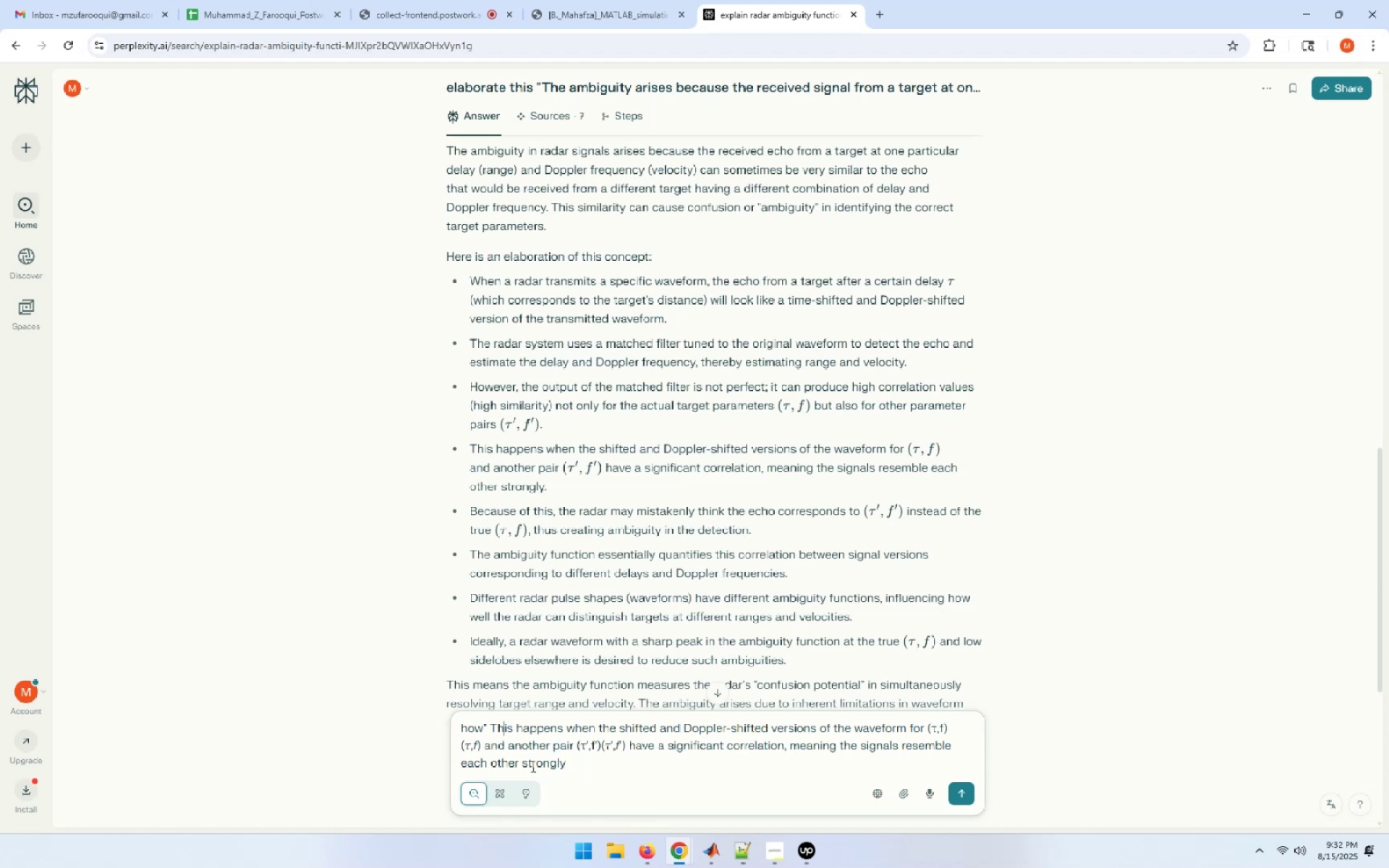 
key(ArrowLeft)
 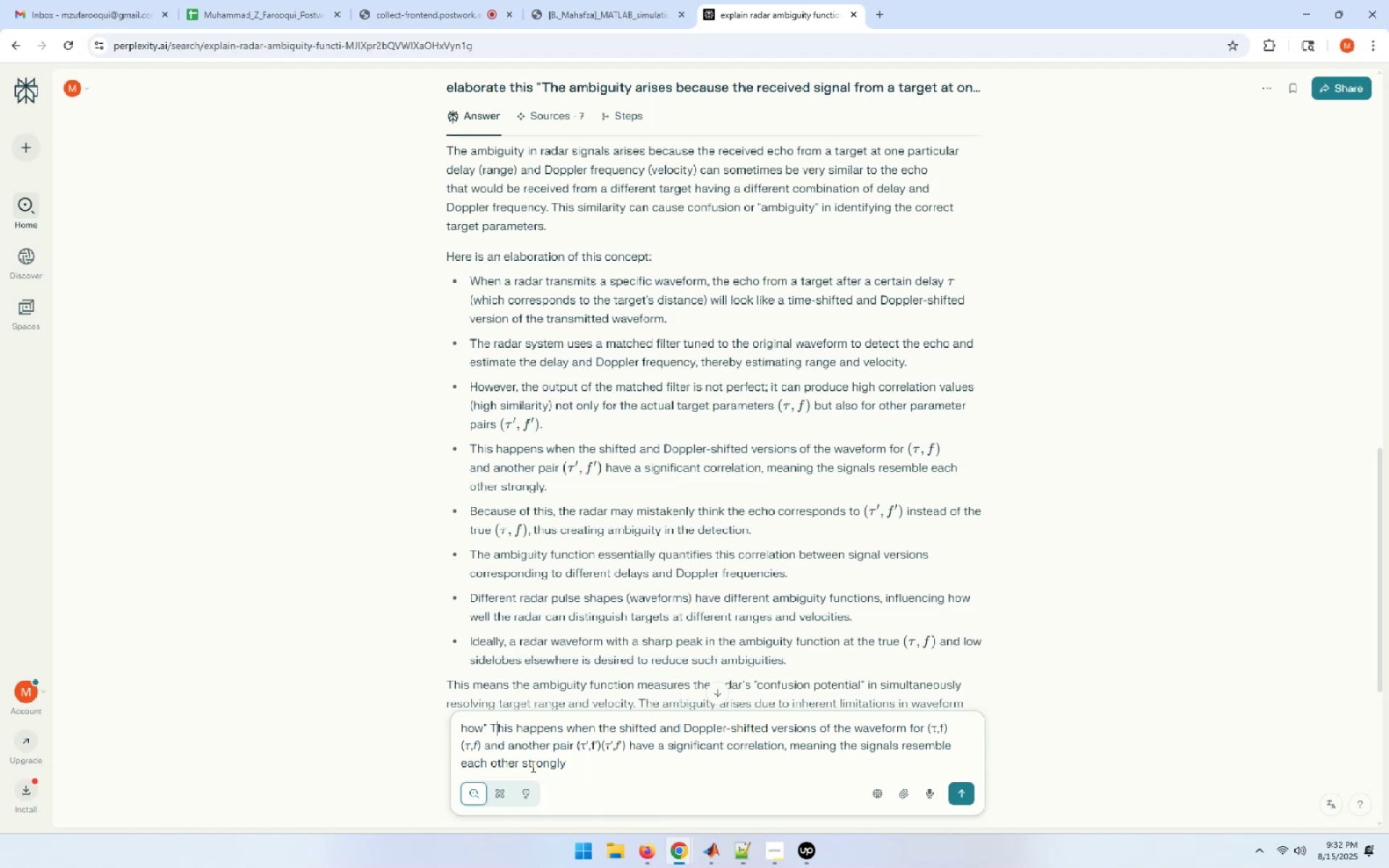 
key(ArrowLeft)
 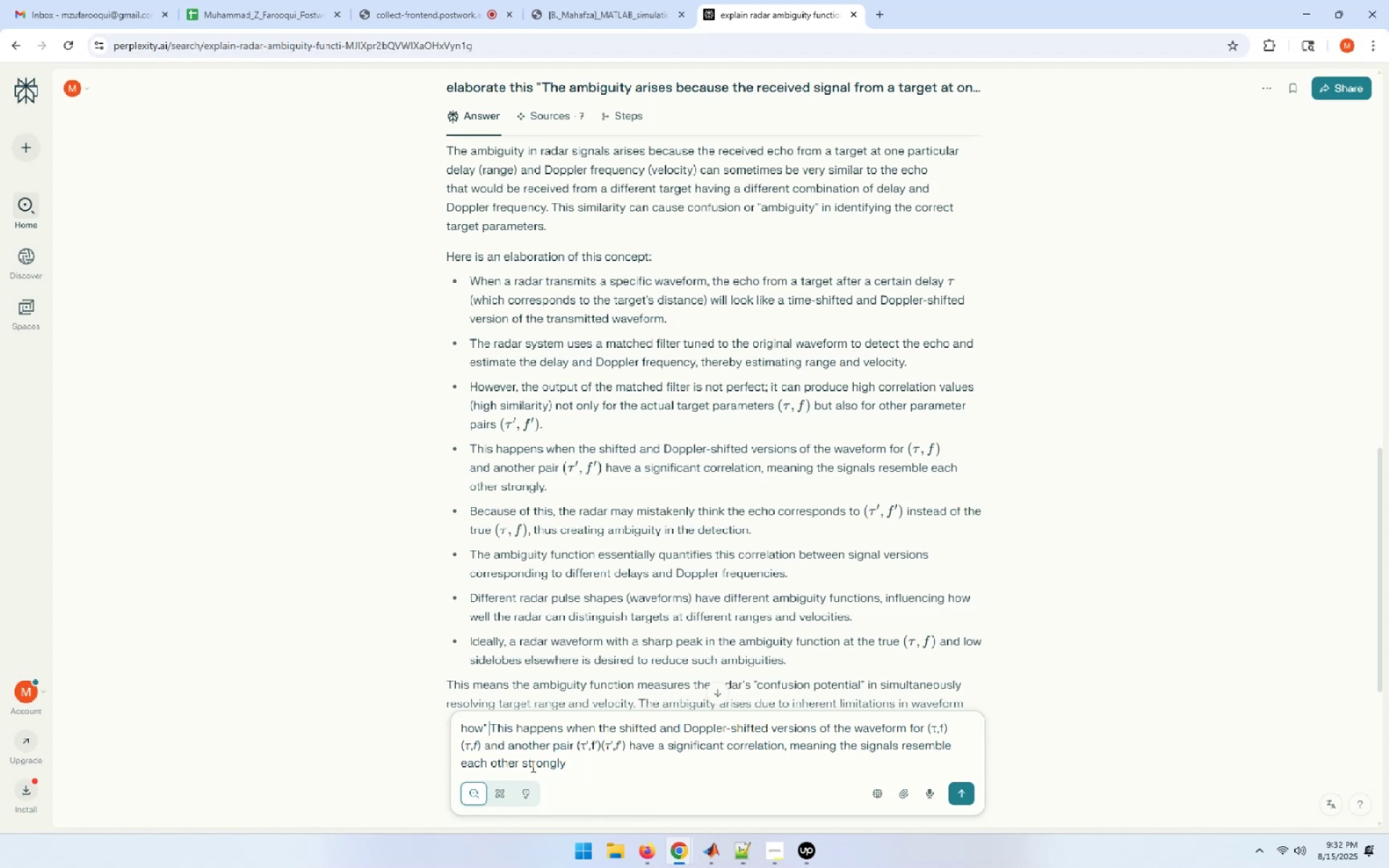 
key(ArrowLeft)
 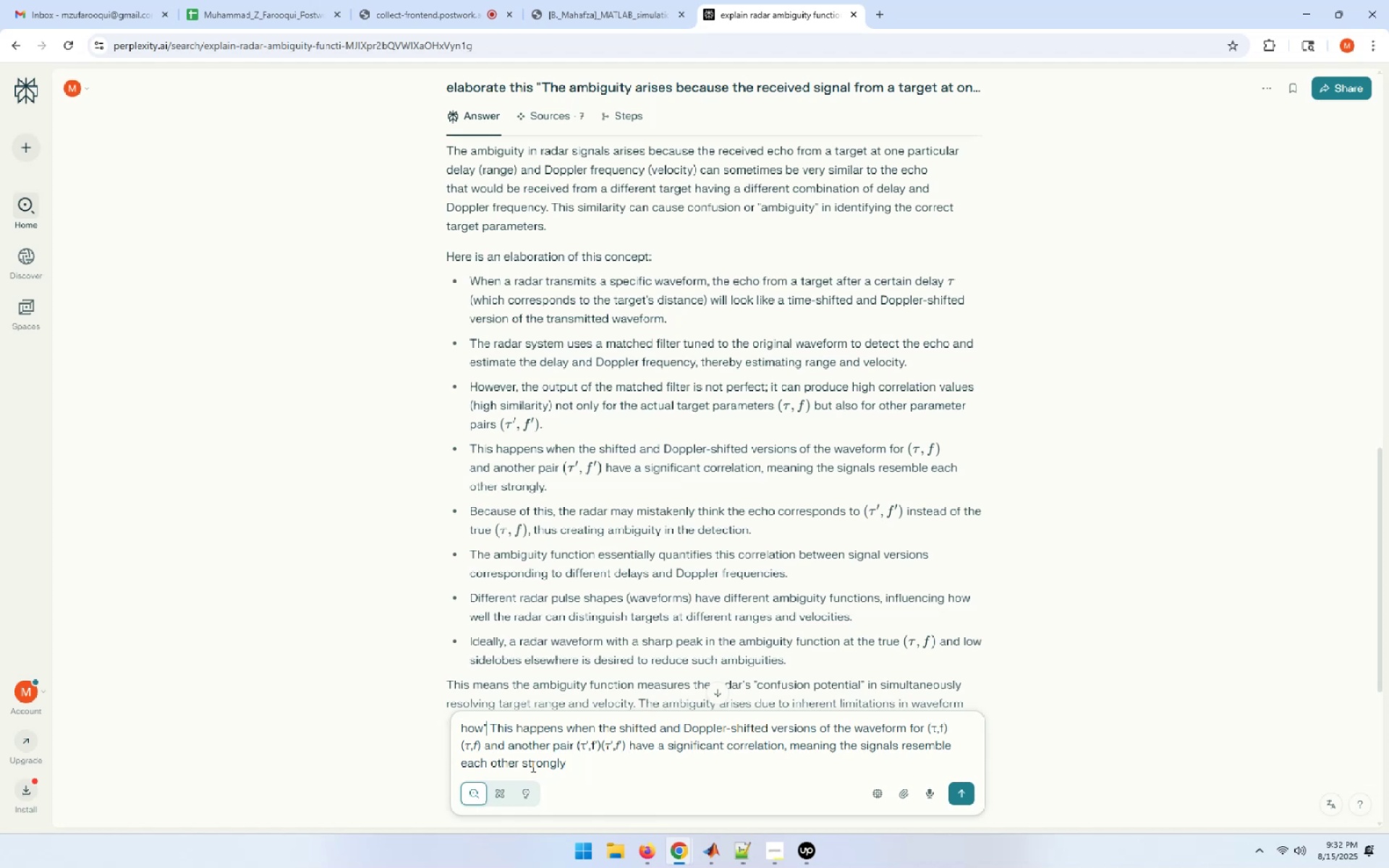 
key(Backspace)
 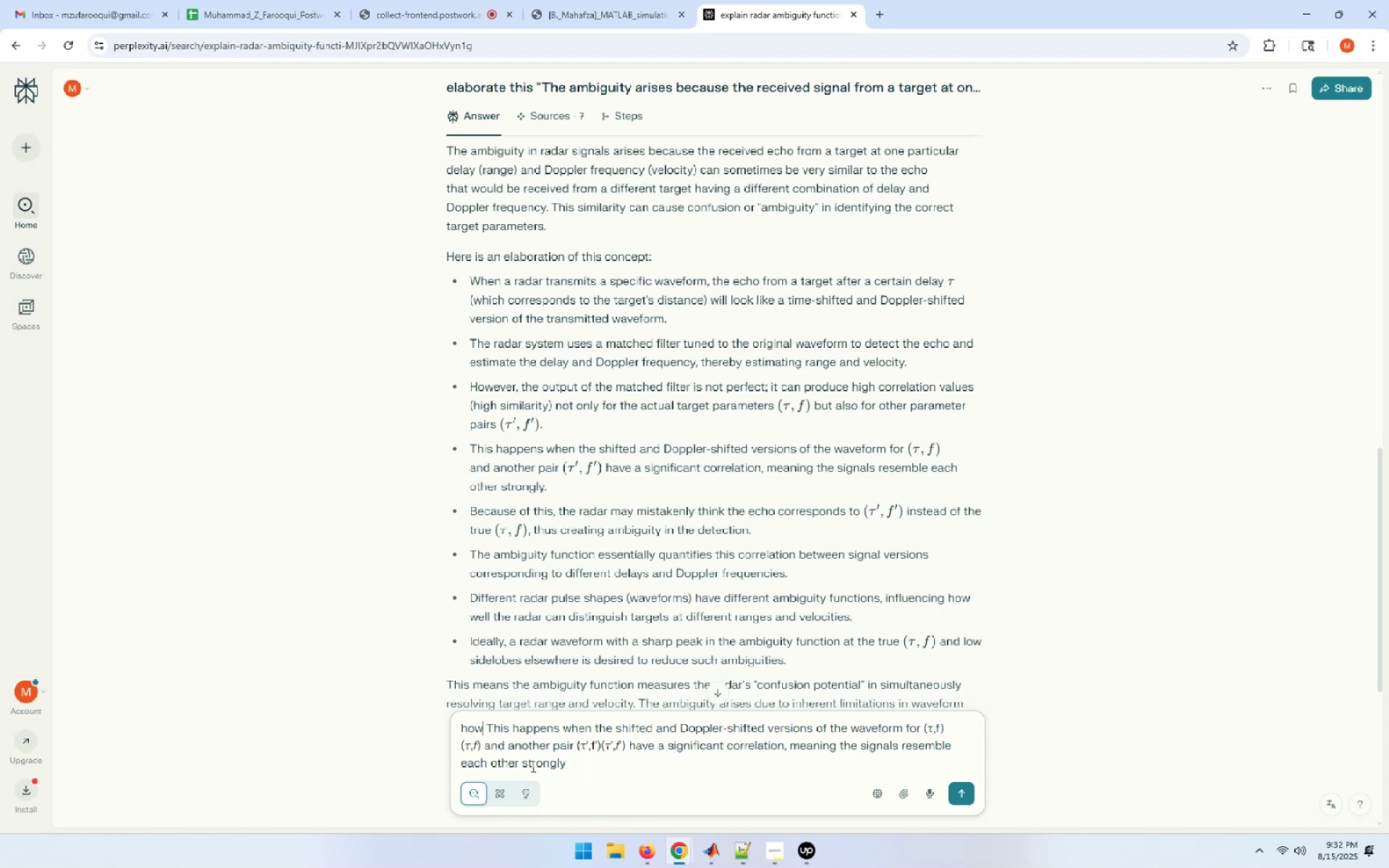 
key(Shift+Slash)
 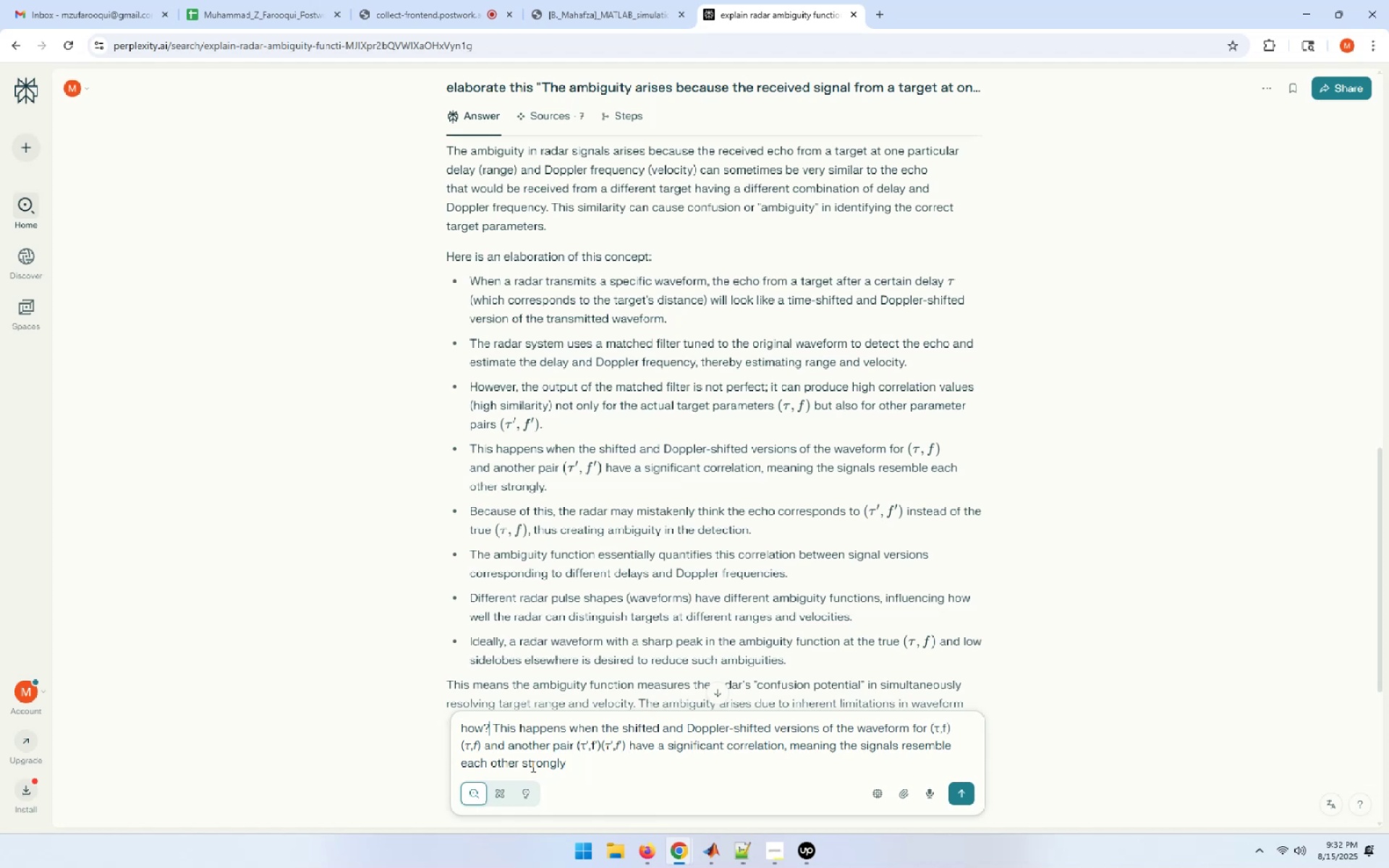 
key(Enter)
 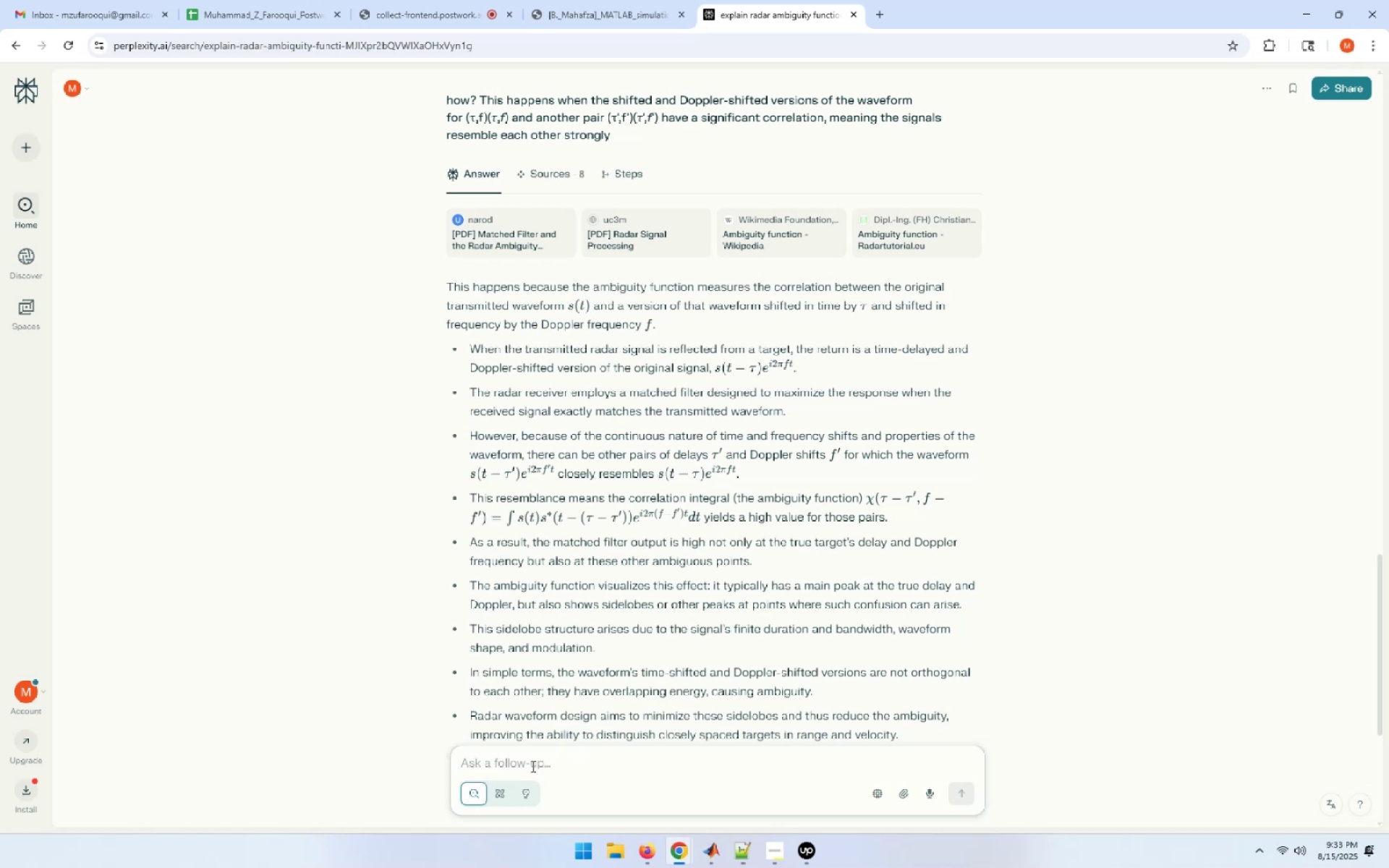 
wait(49.12)
 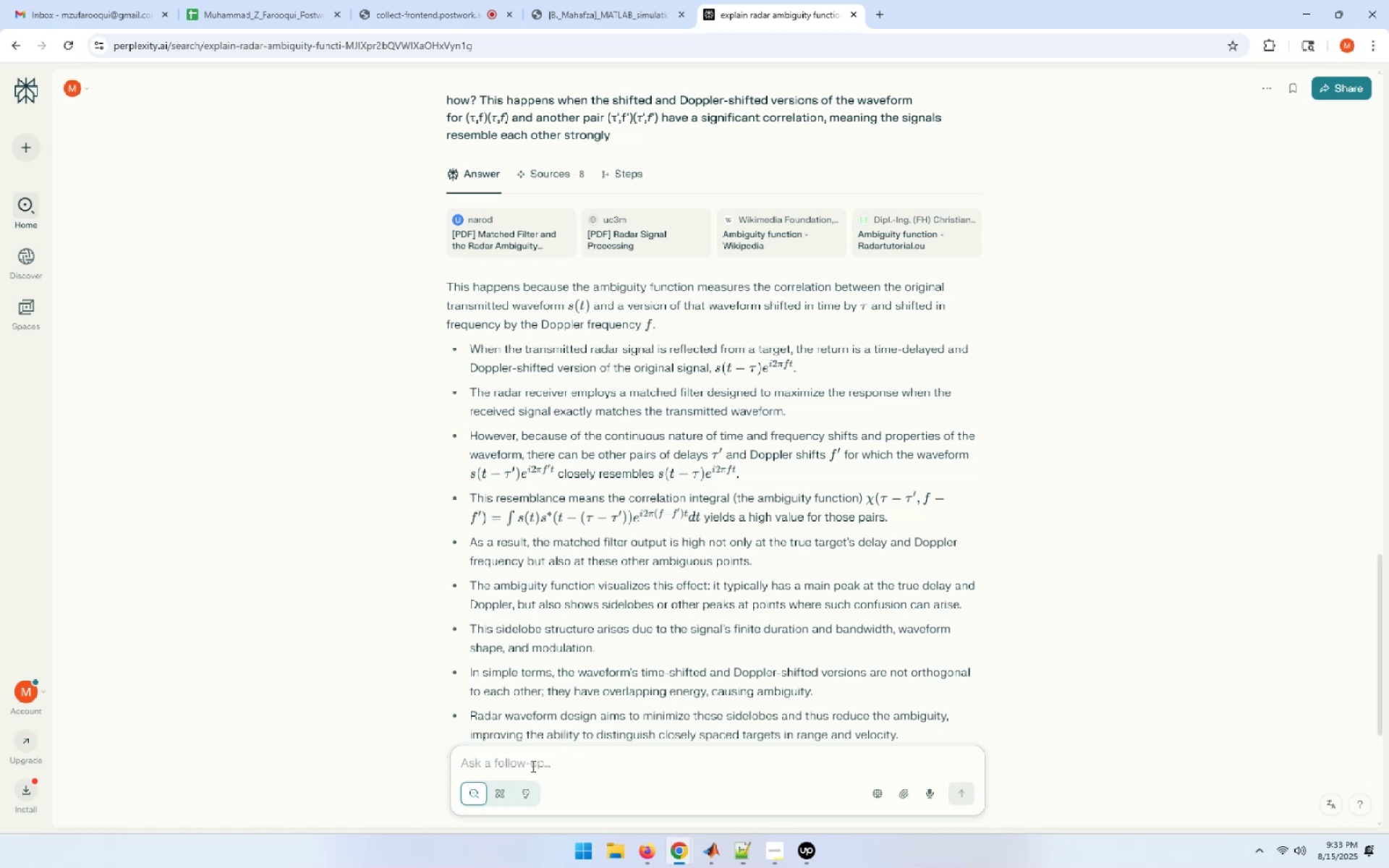 
left_click_drag(start_coordinate=[844, 456], to_coordinate=[522, 461])
 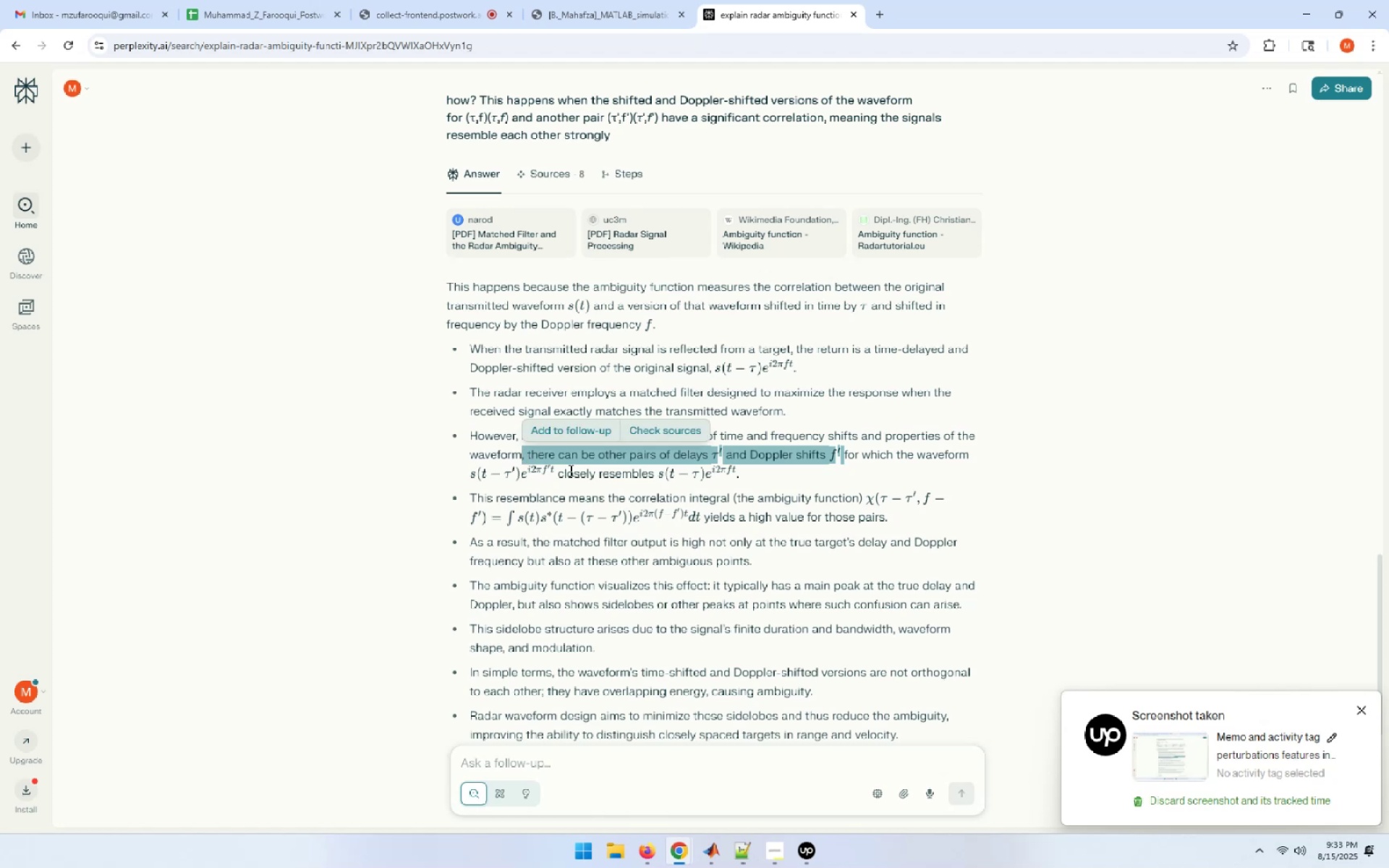 
key(Control+C)
 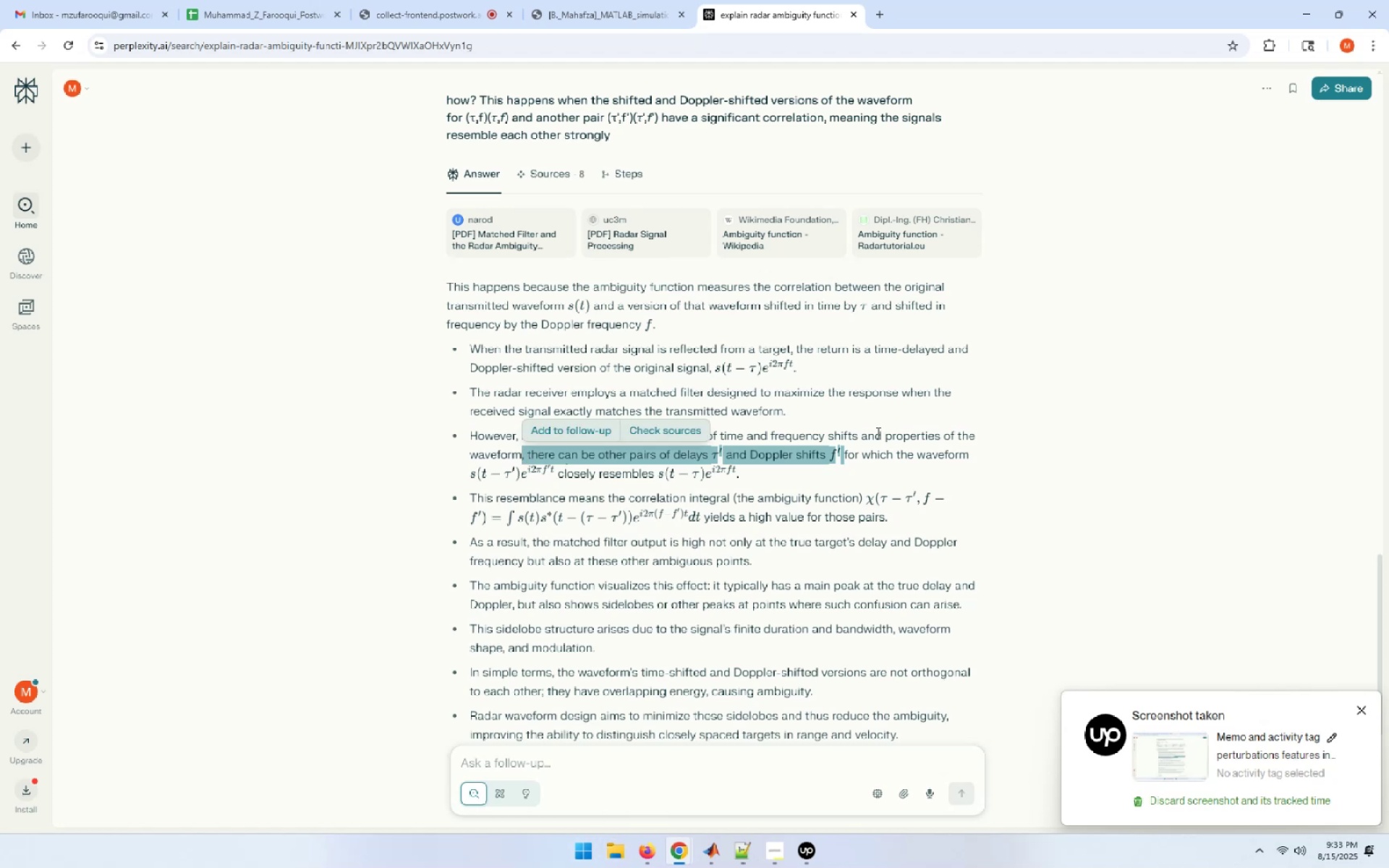 
left_click([813, 494])
 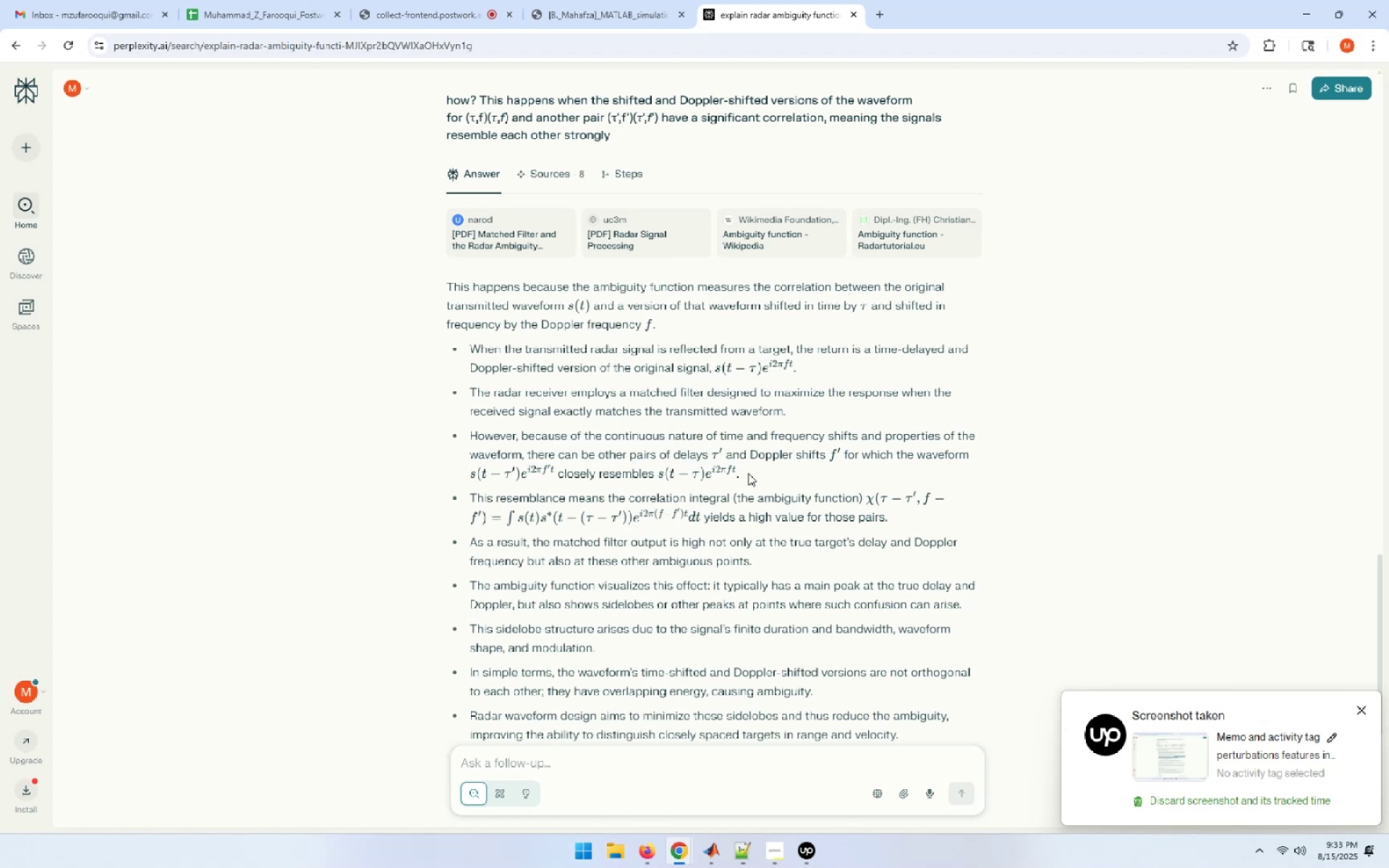 
left_click_drag(start_coordinate=[743, 473], to_coordinate=[528, 456])
 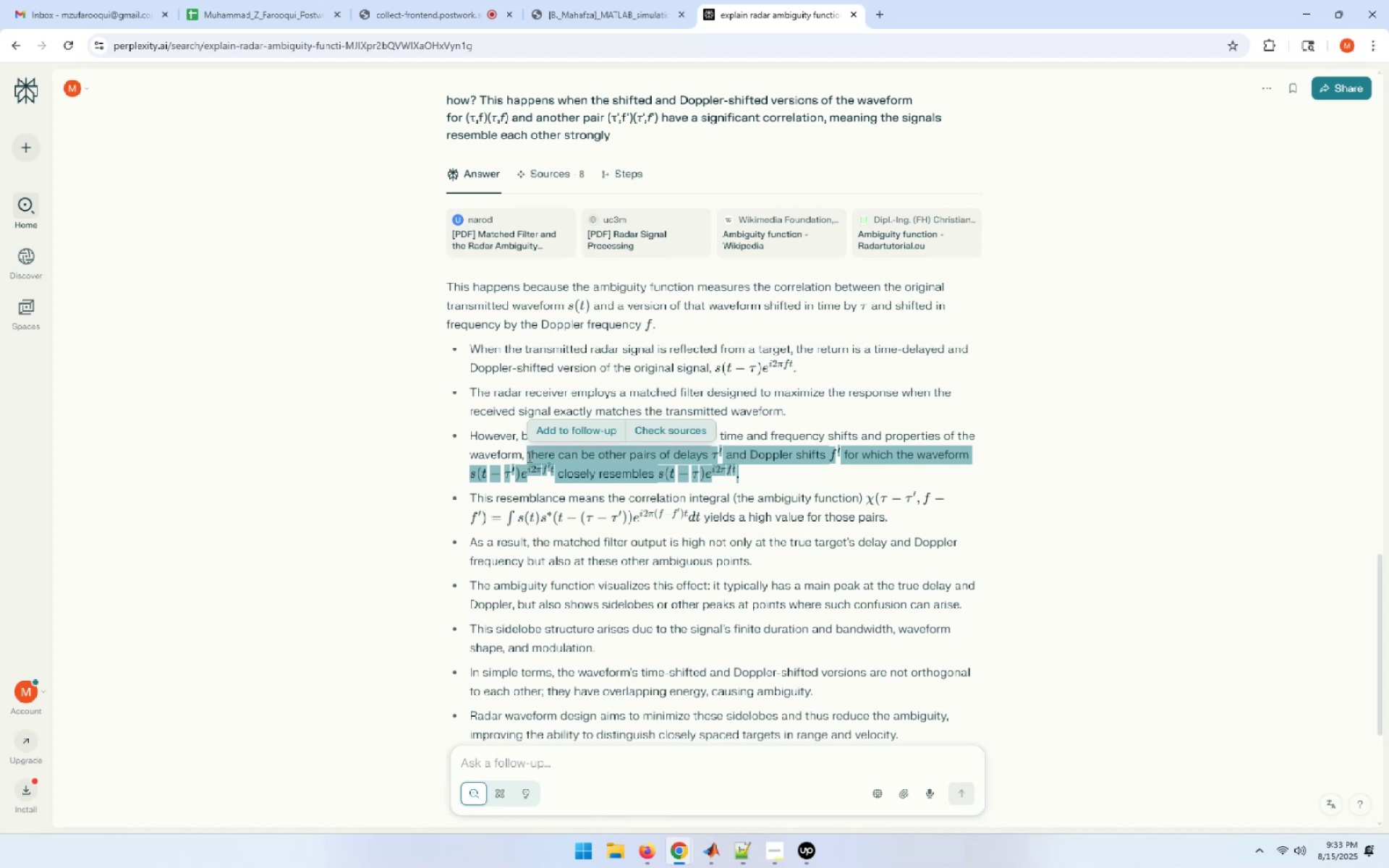 
key(Control+C)
 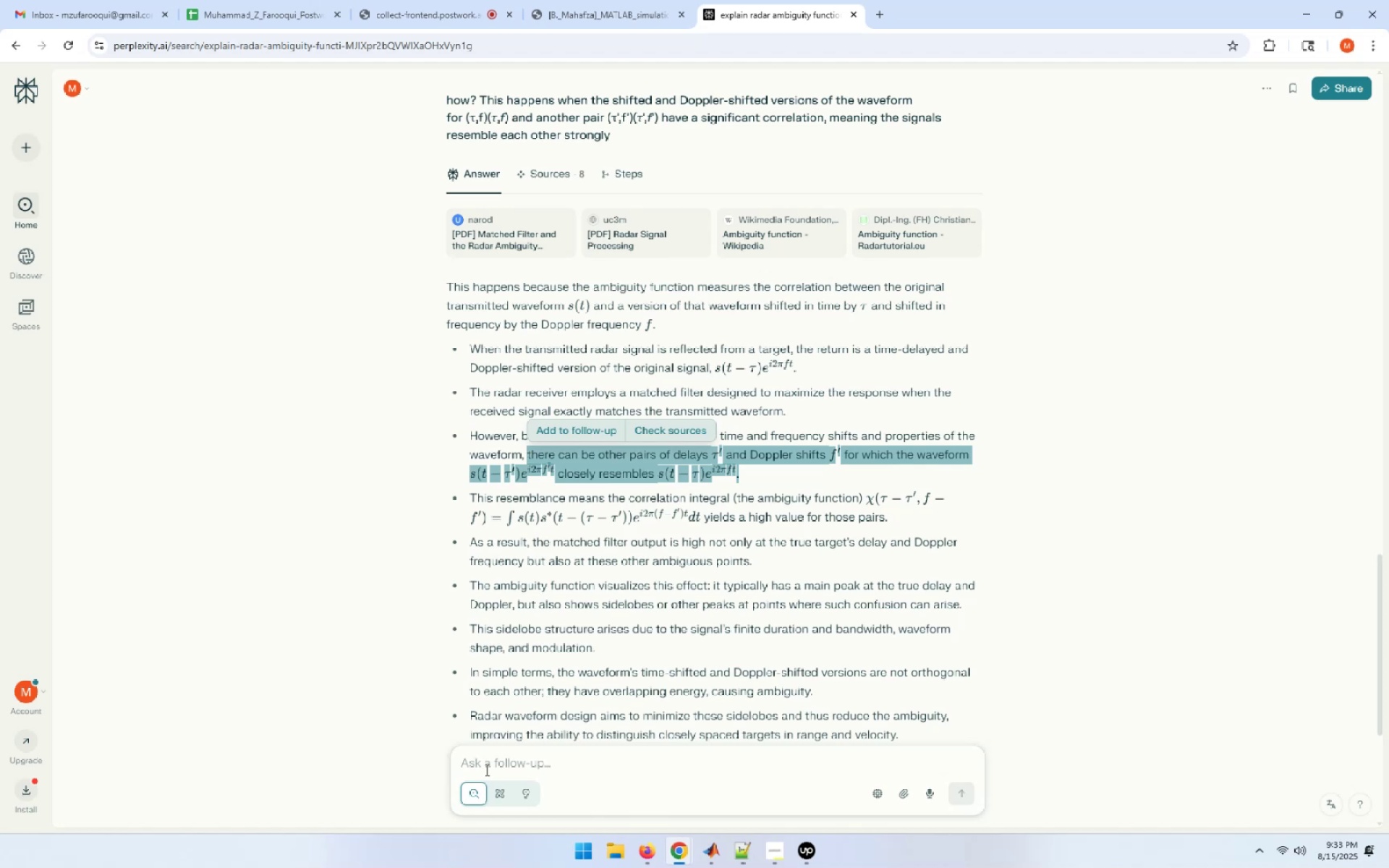 
left_click([488, 766])
 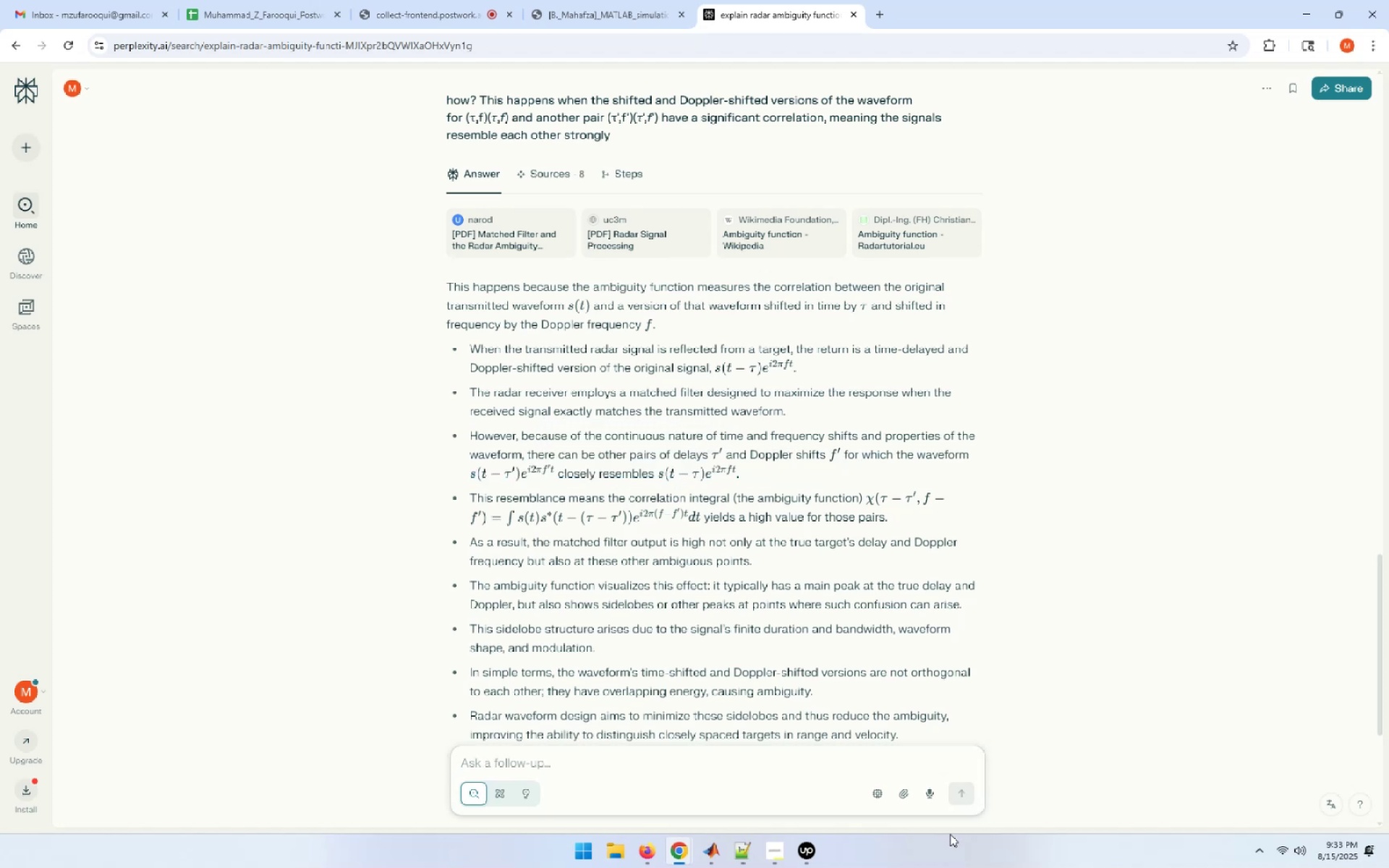 
type(how? explain this with example ")
 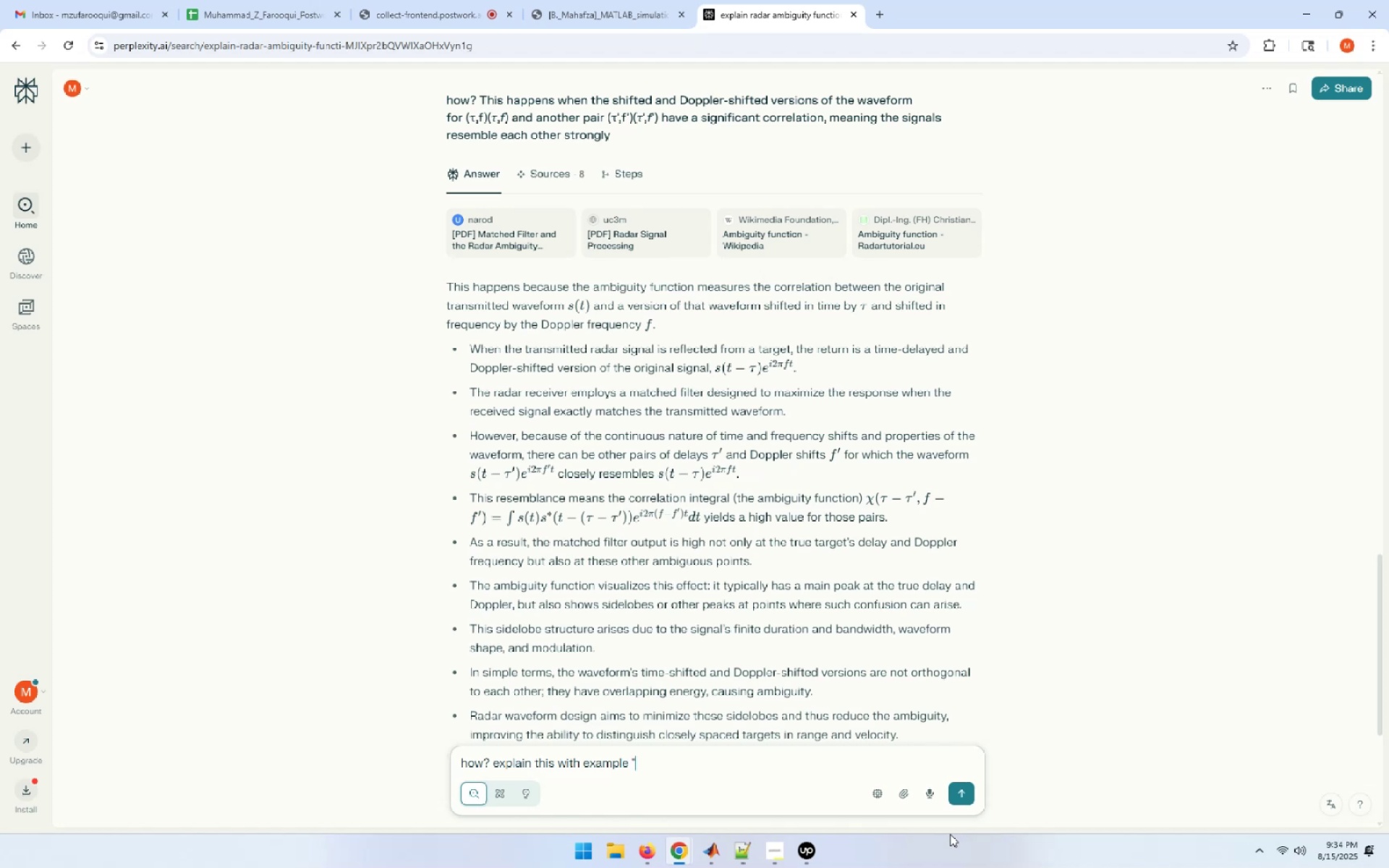 
hold_key(key=ControlLeft, duration=0.51)
 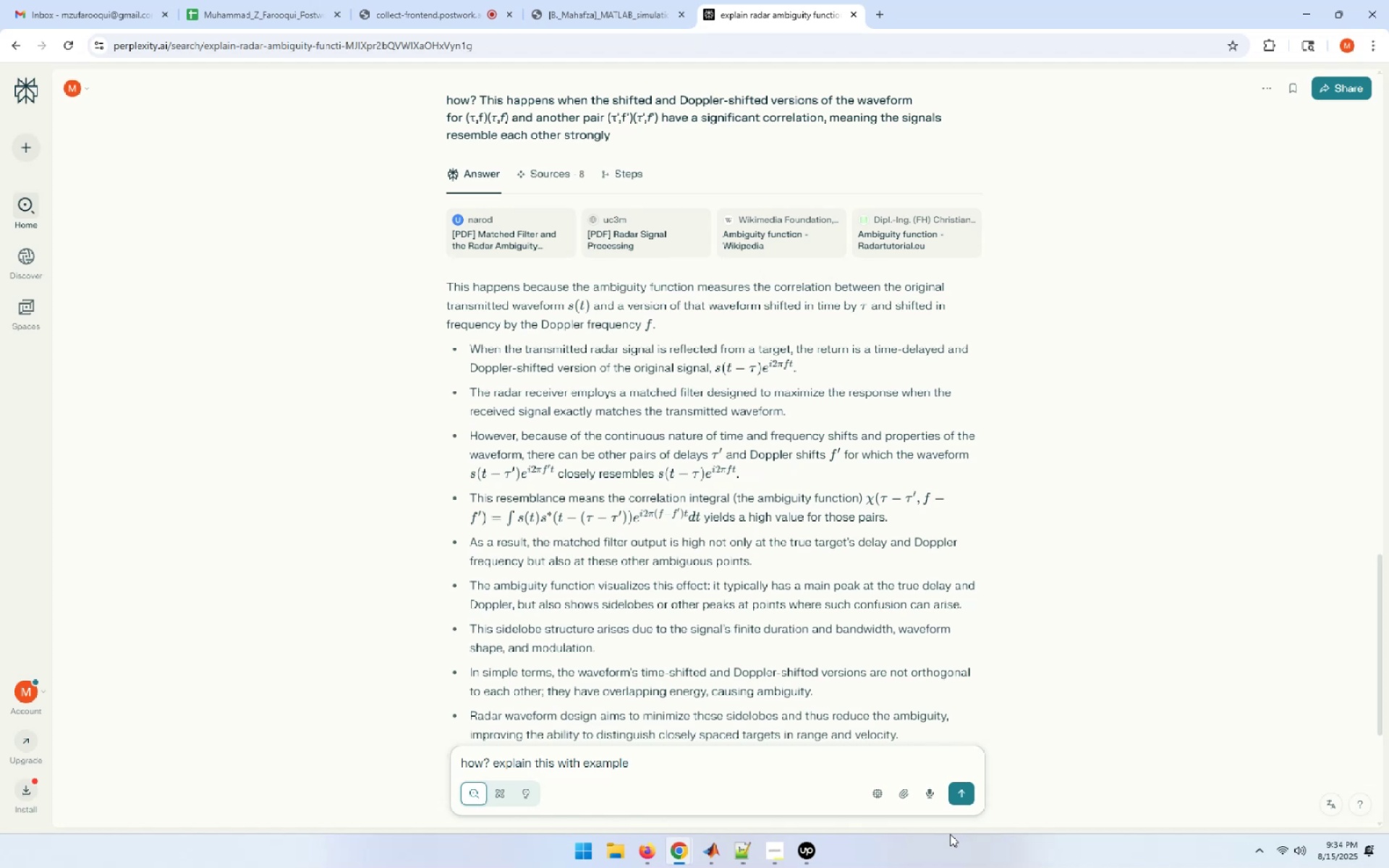 
key(Control+ControlLeft)
 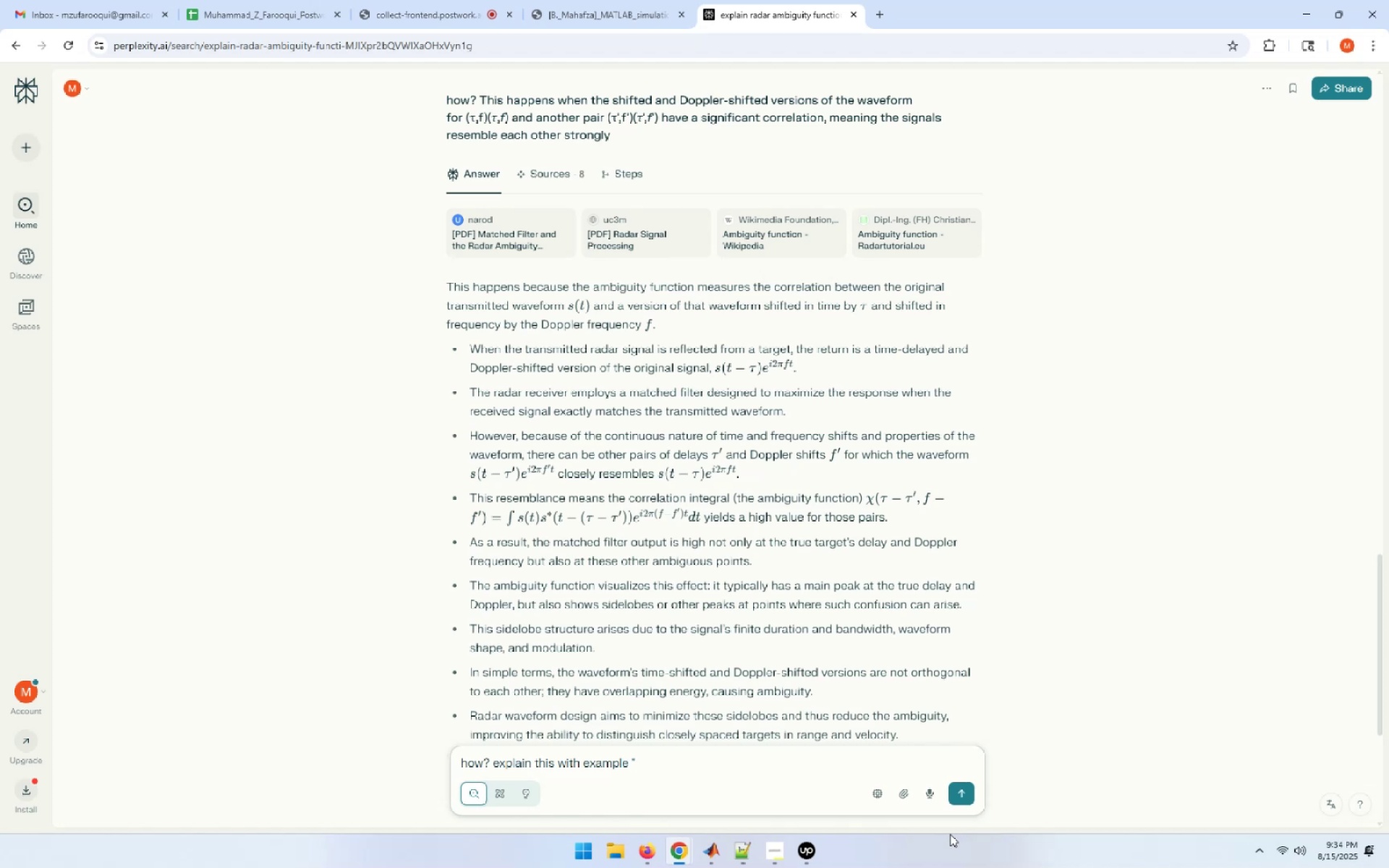 
key(Control+V)
 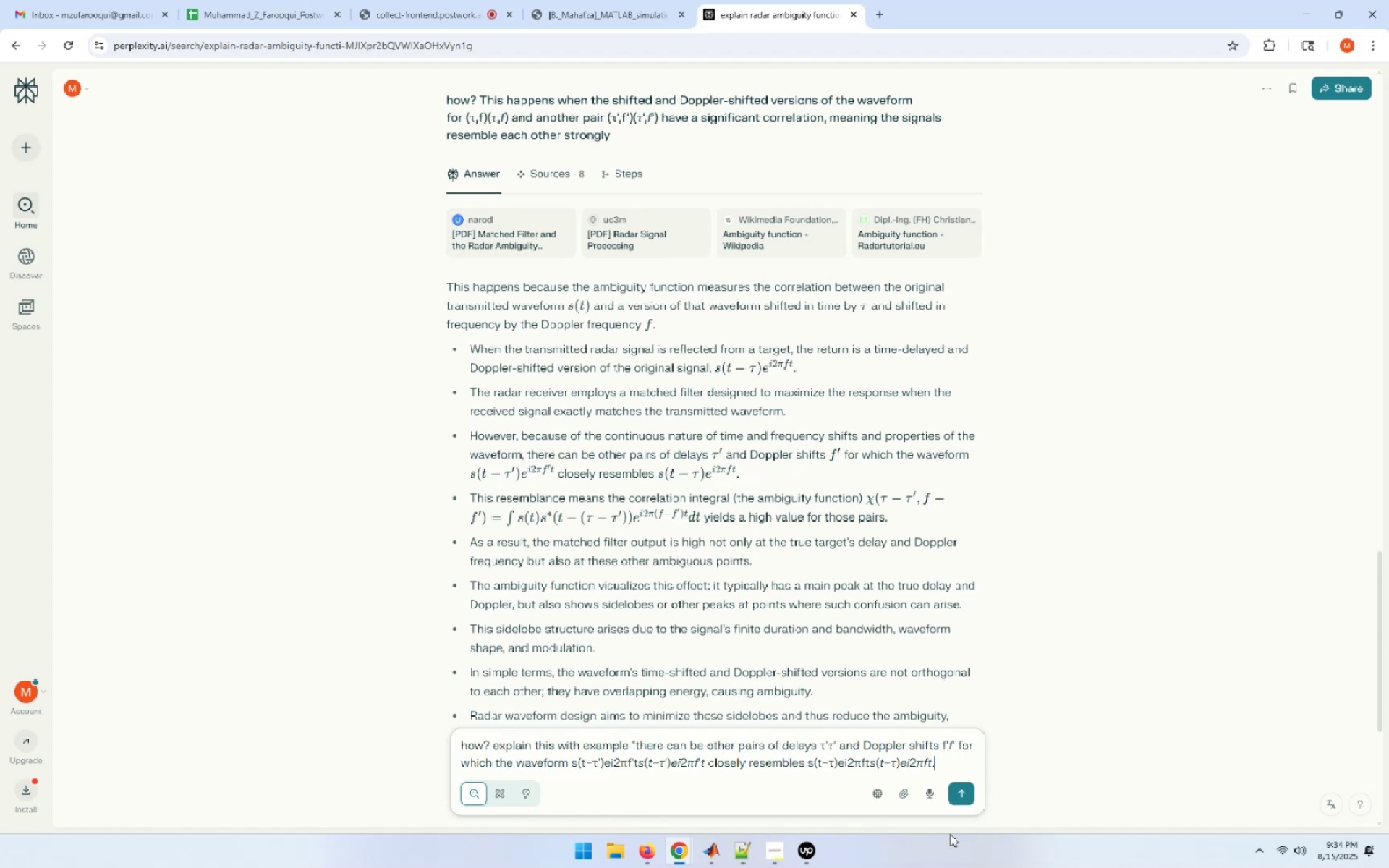 
key(Shift+ShiftLeft)
 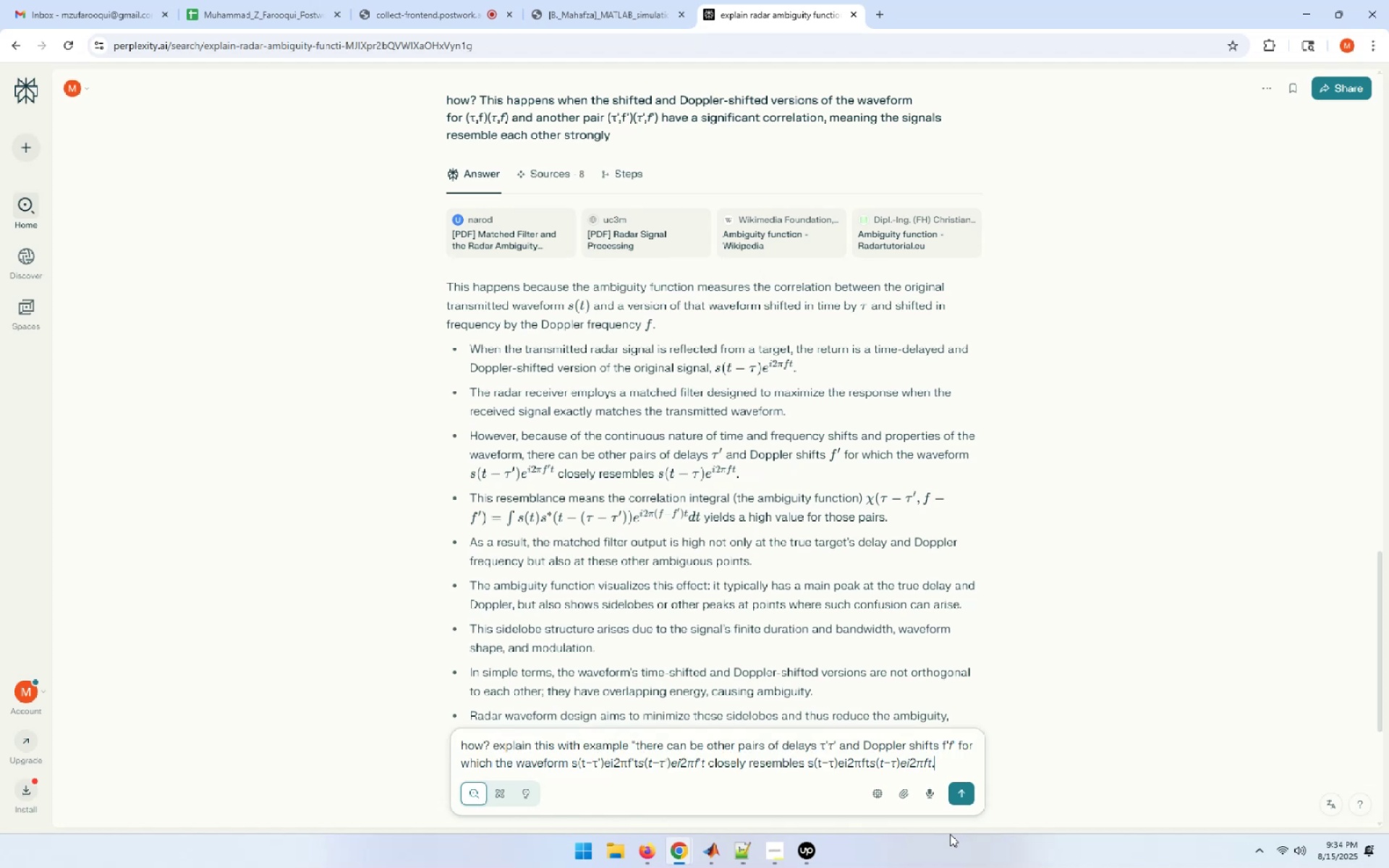 
key(Shift+Quote)
 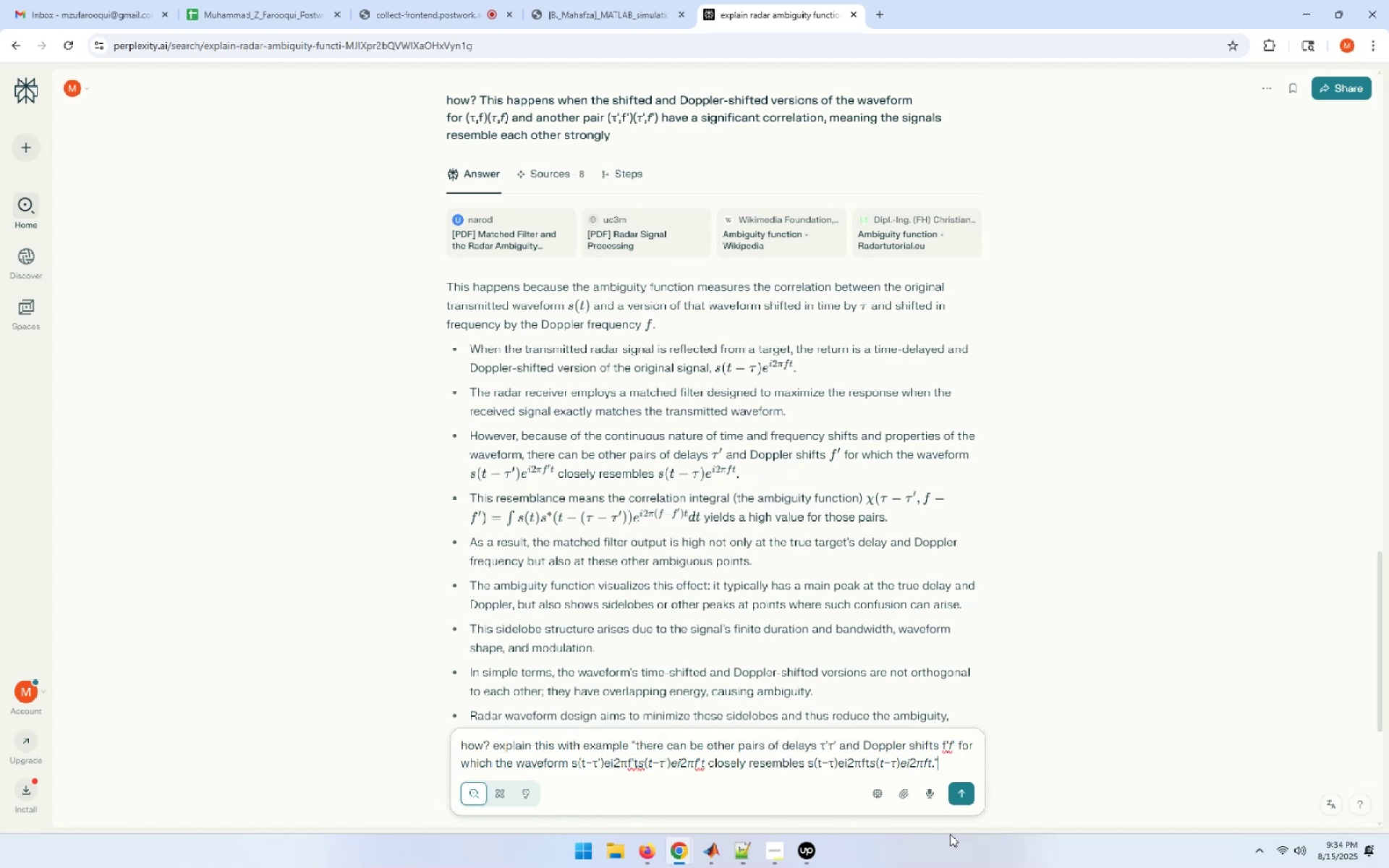 
key(Enter)
 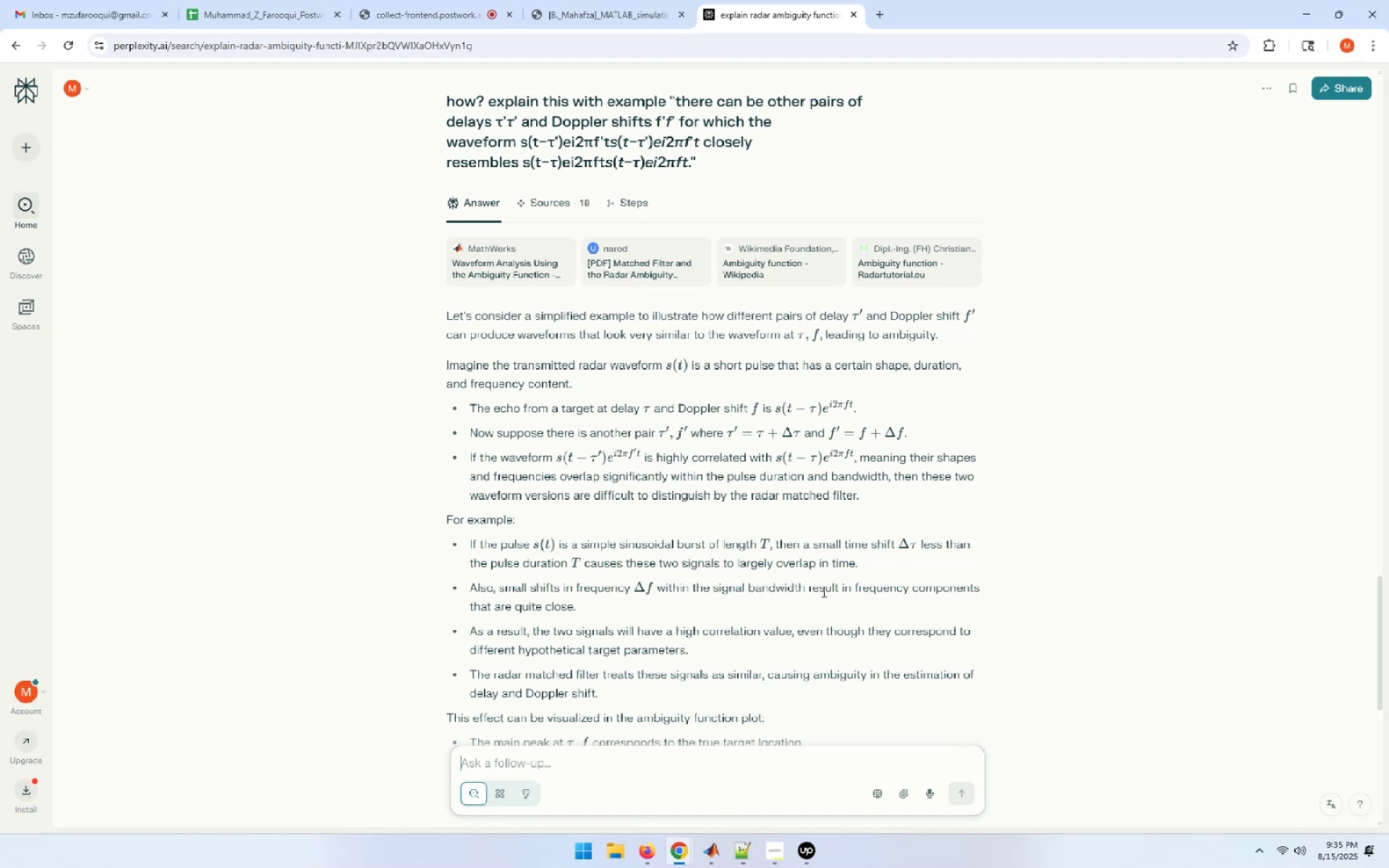 
wait(83.08)
 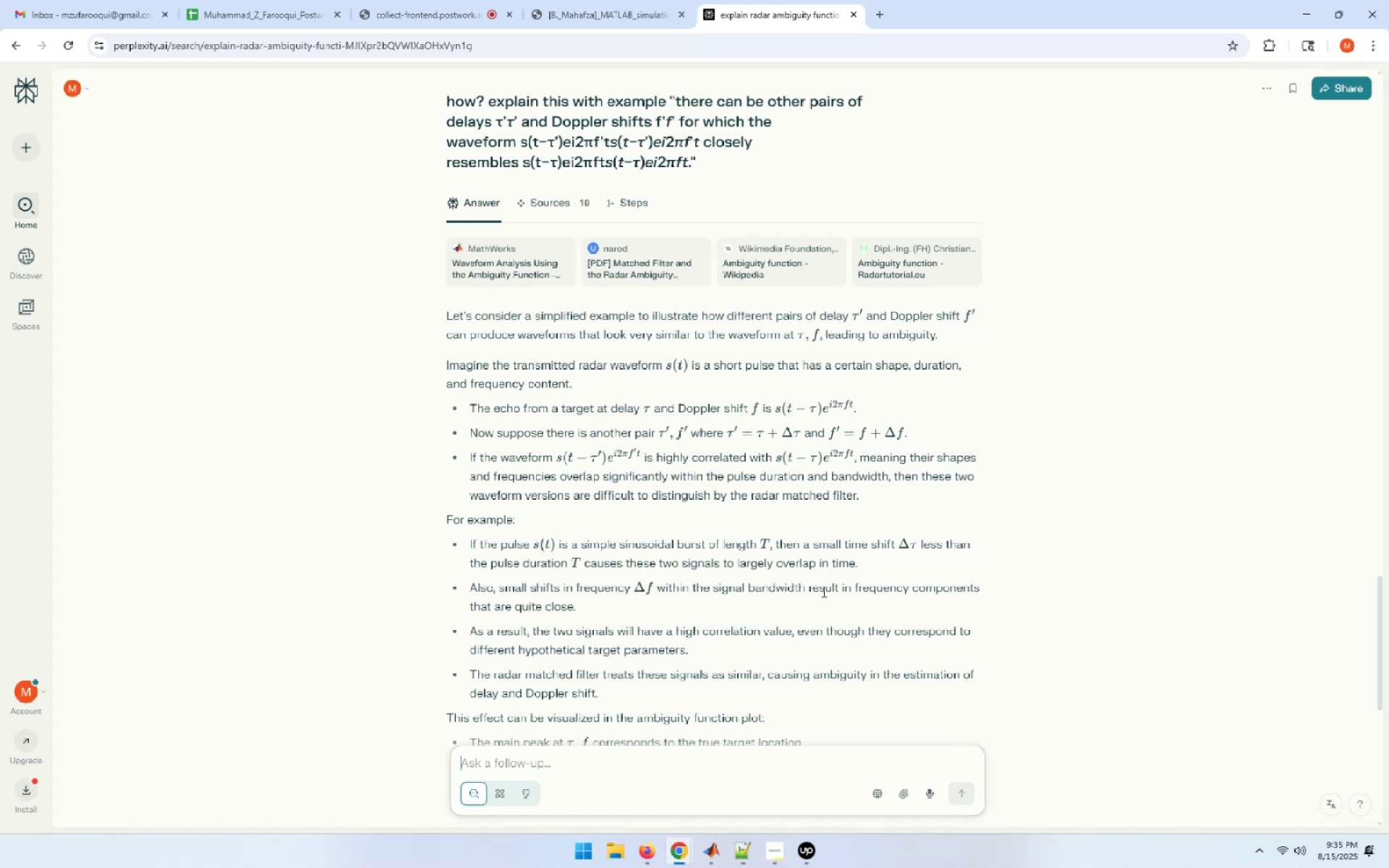 
scroll: coordinate [729, 655], scroll_direction: down, amount: 1.0
 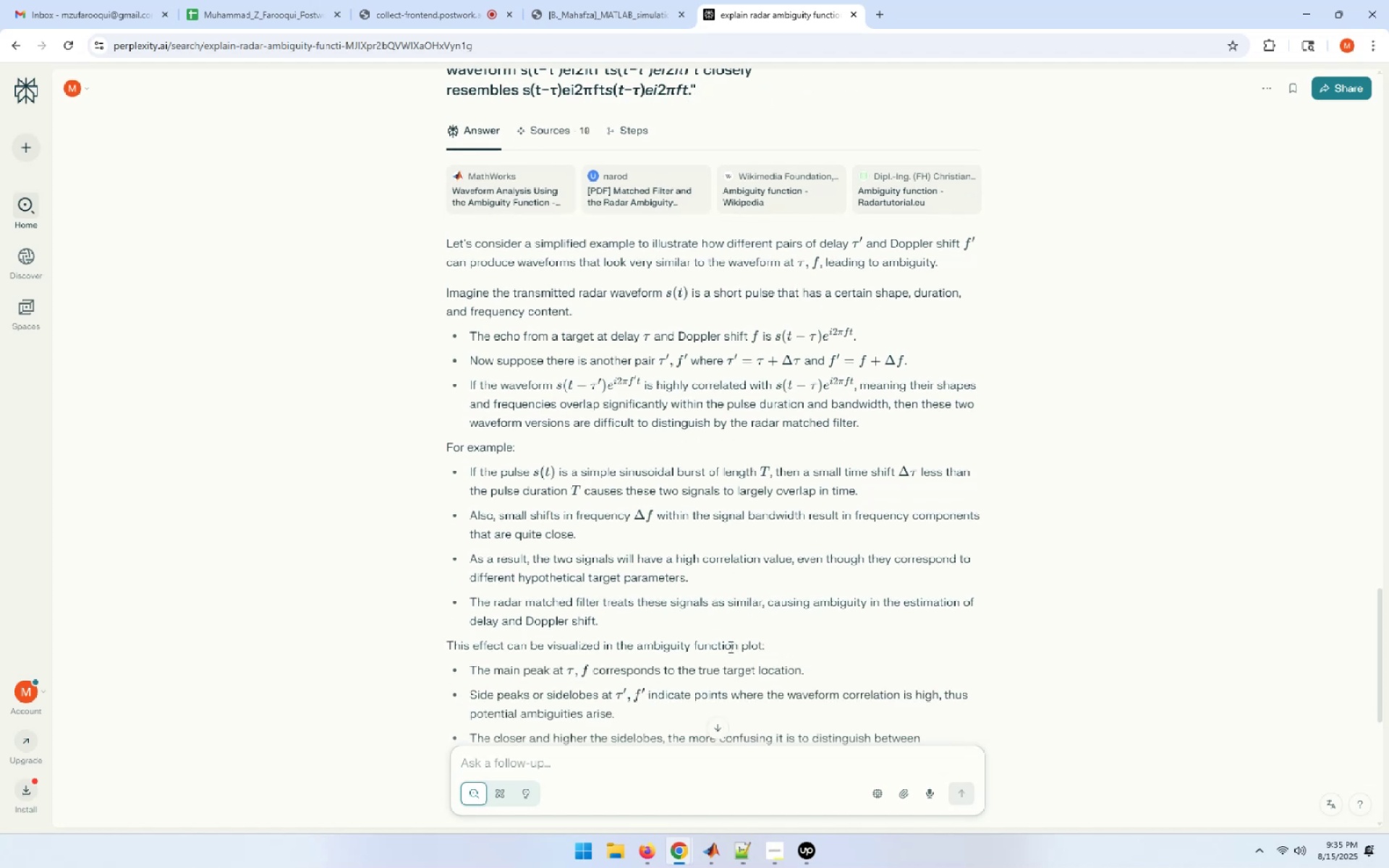 
wait(5.1)
 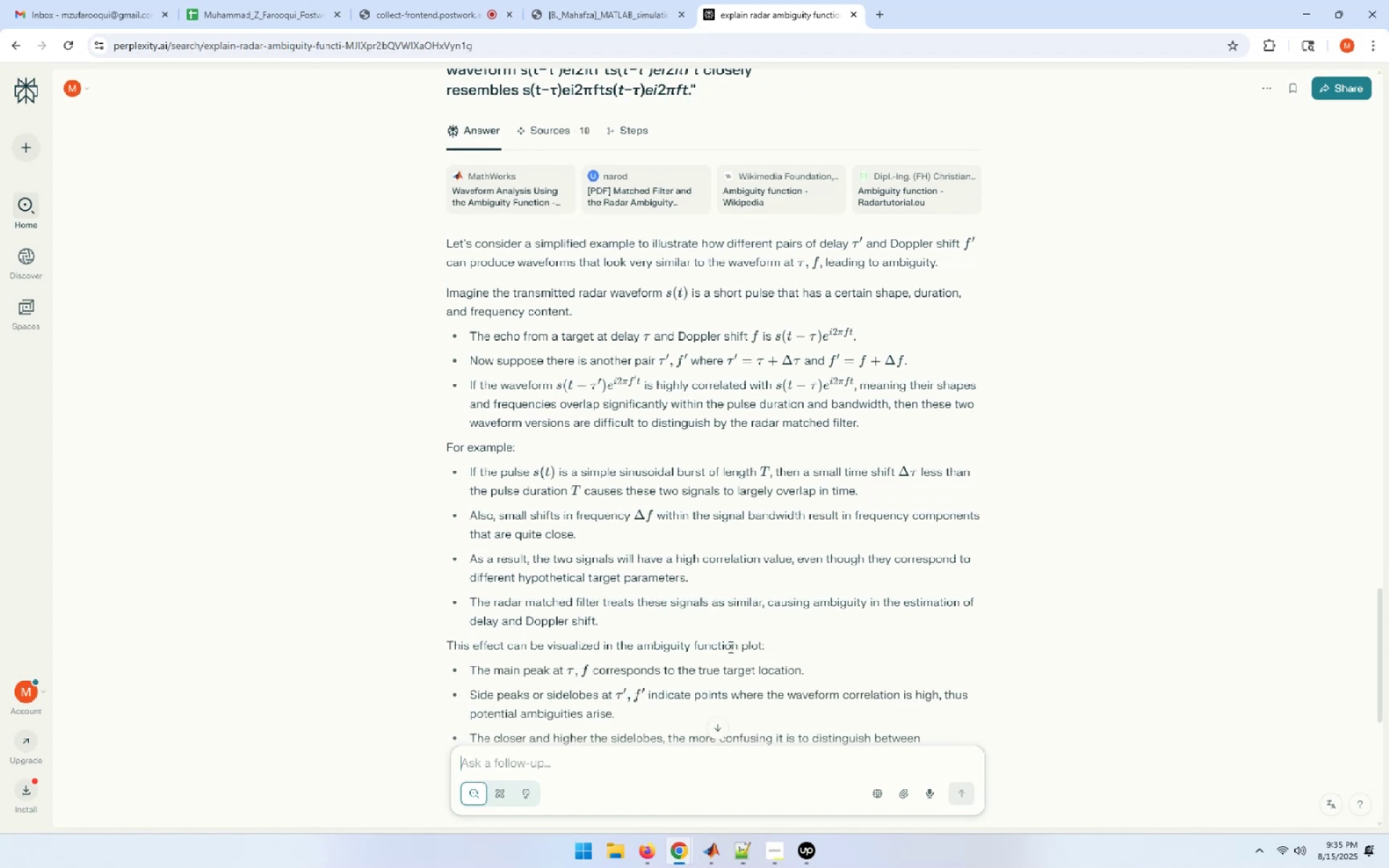 
scroll: coordinate [747, 571], scroll_direction: down, amount: 1.0
 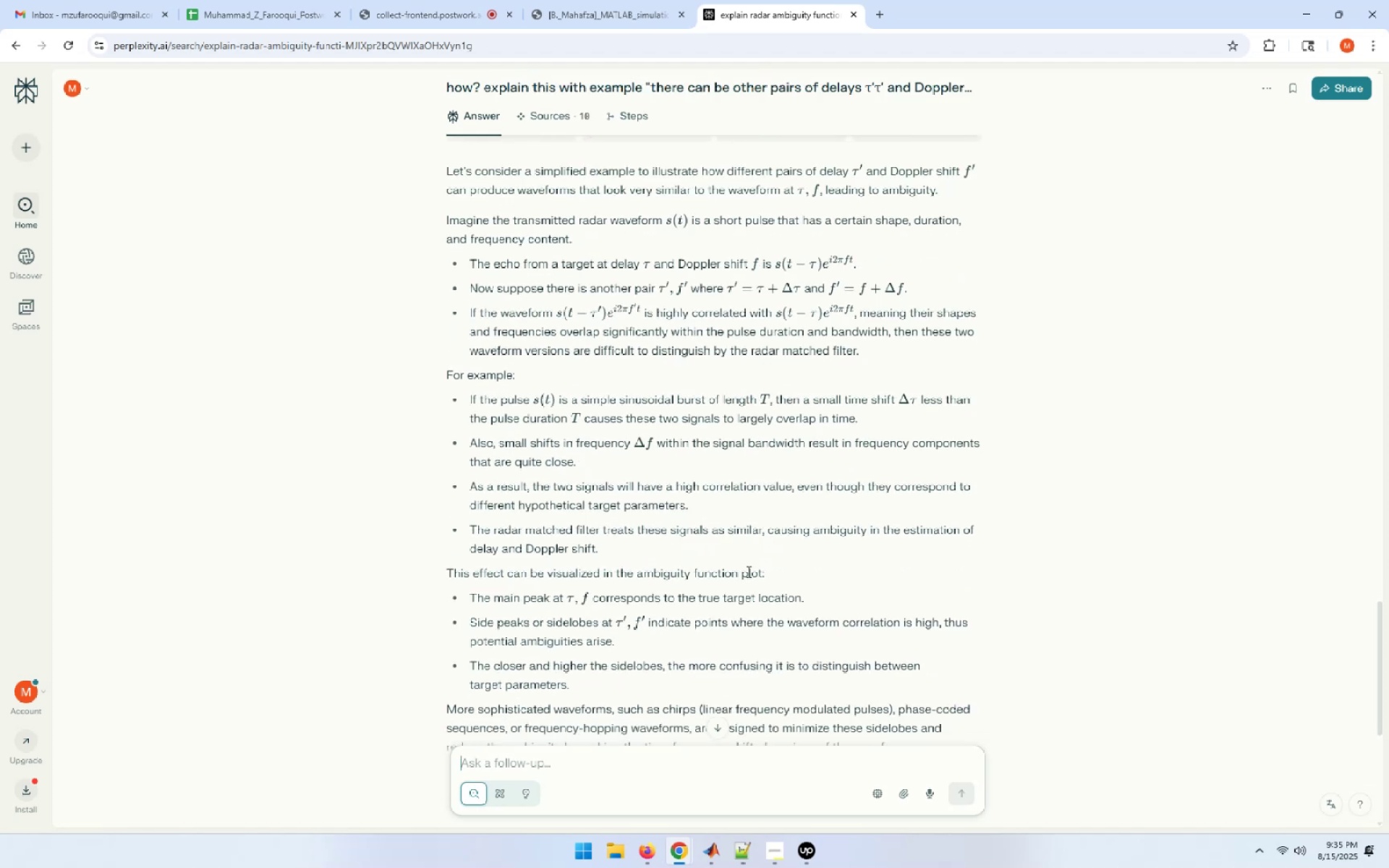 
wait(6.21)
 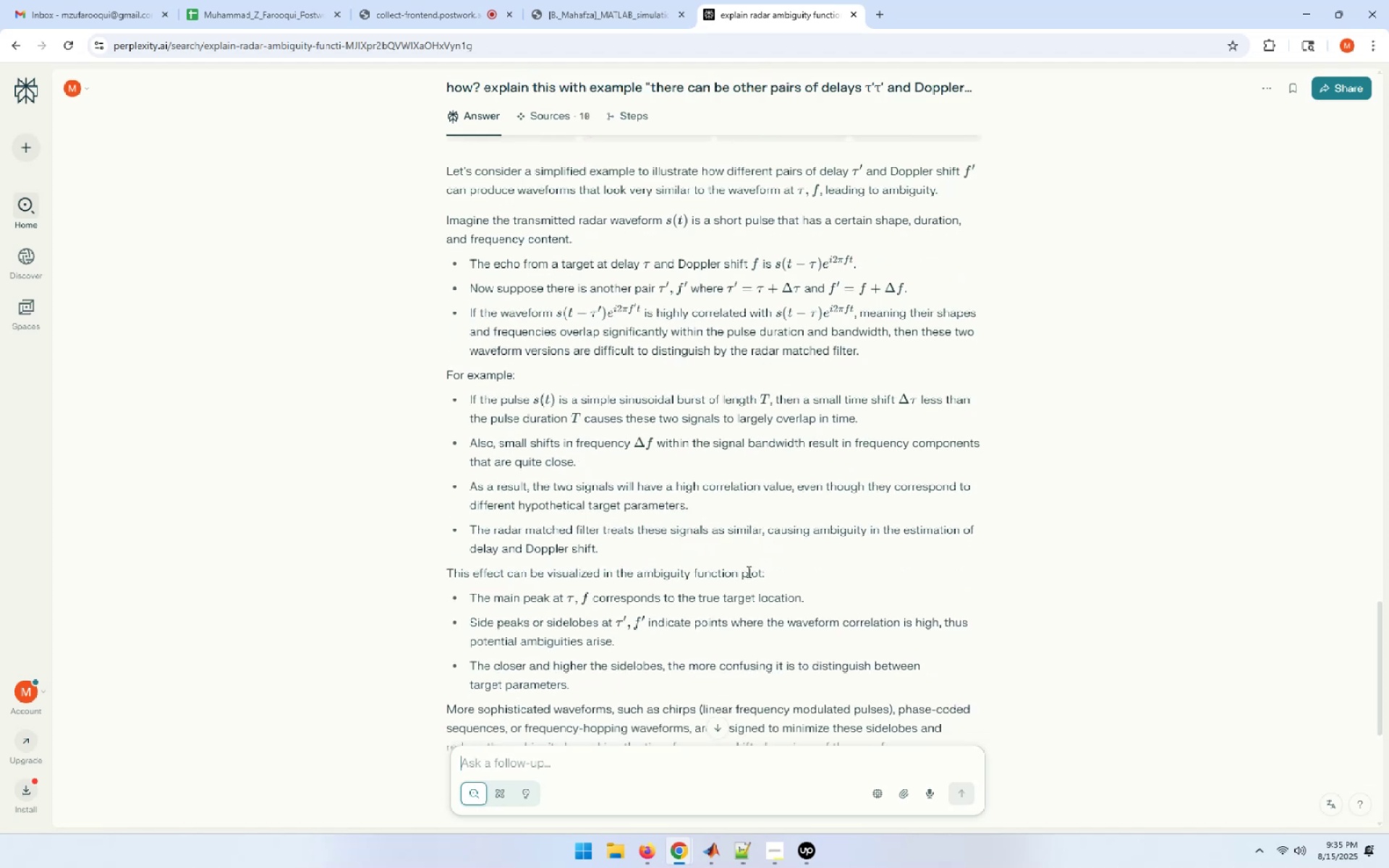 
scroll: coordinate [854, 531], scroll_direction: down, amount: 1.0
 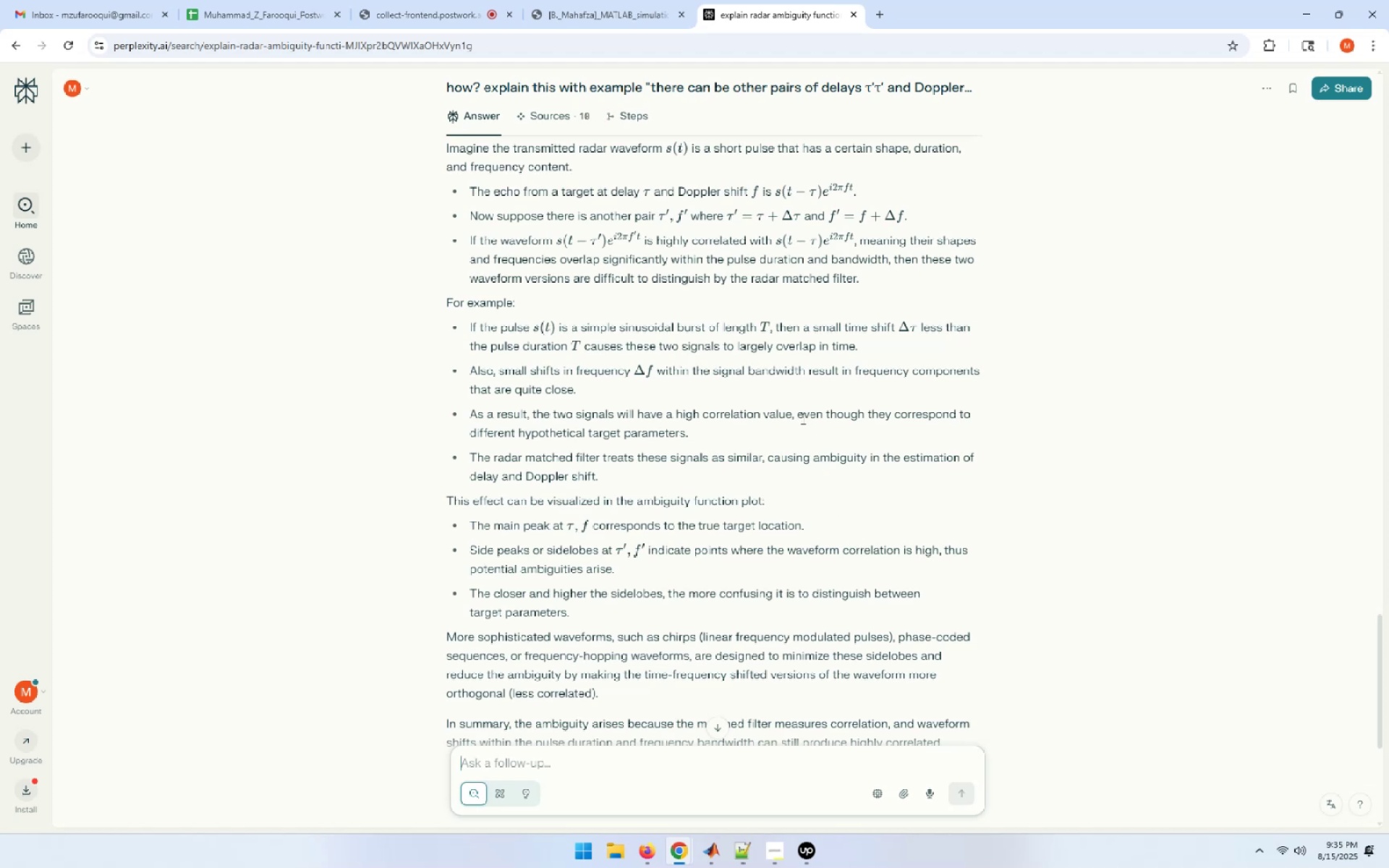 
wait(17.14)
 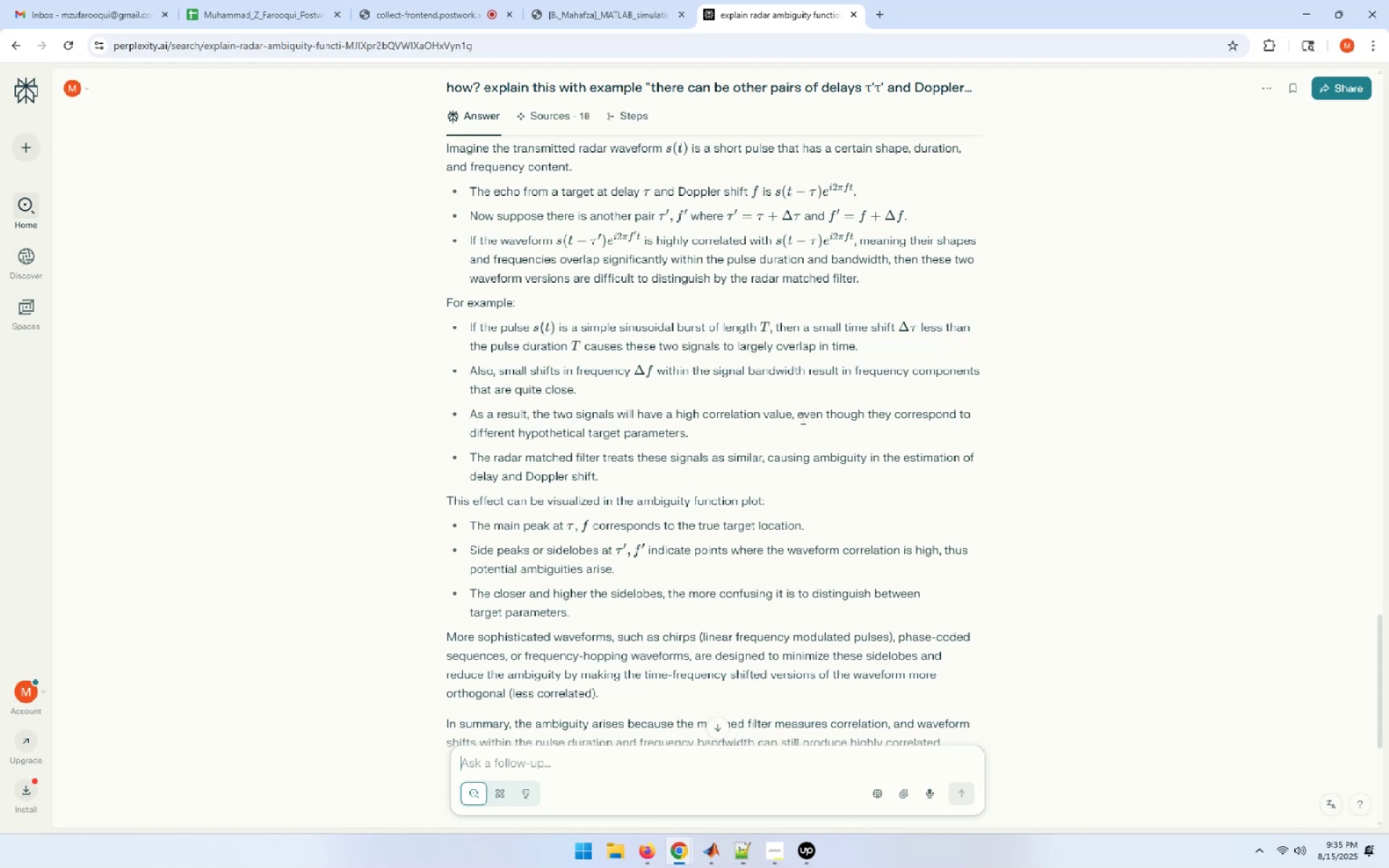 
scroll: coordinate [609, 593], scroll_direction: down, amount: 7.0
 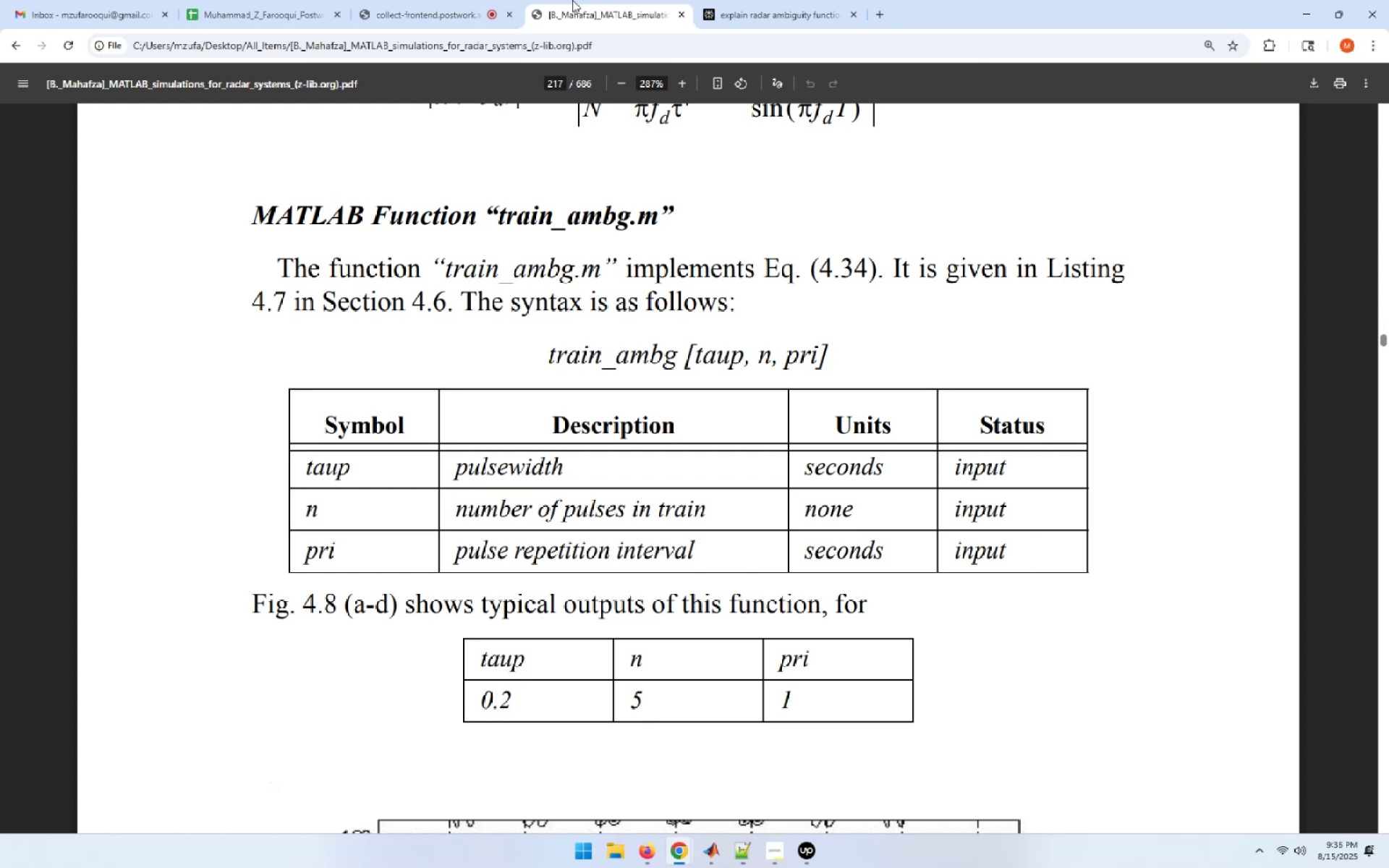 
left_click([1315, 19])
 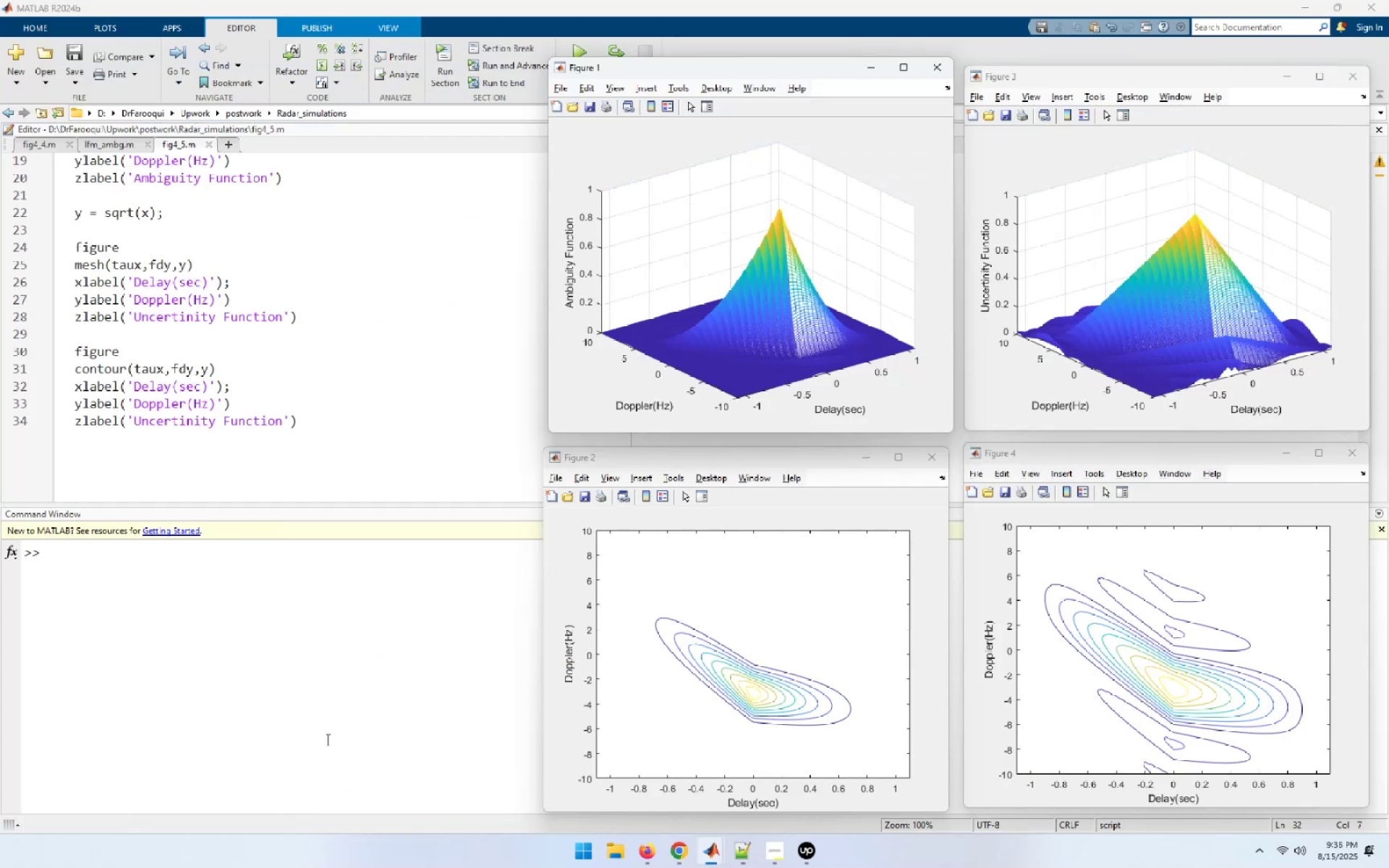 
left_click([326, 739])
 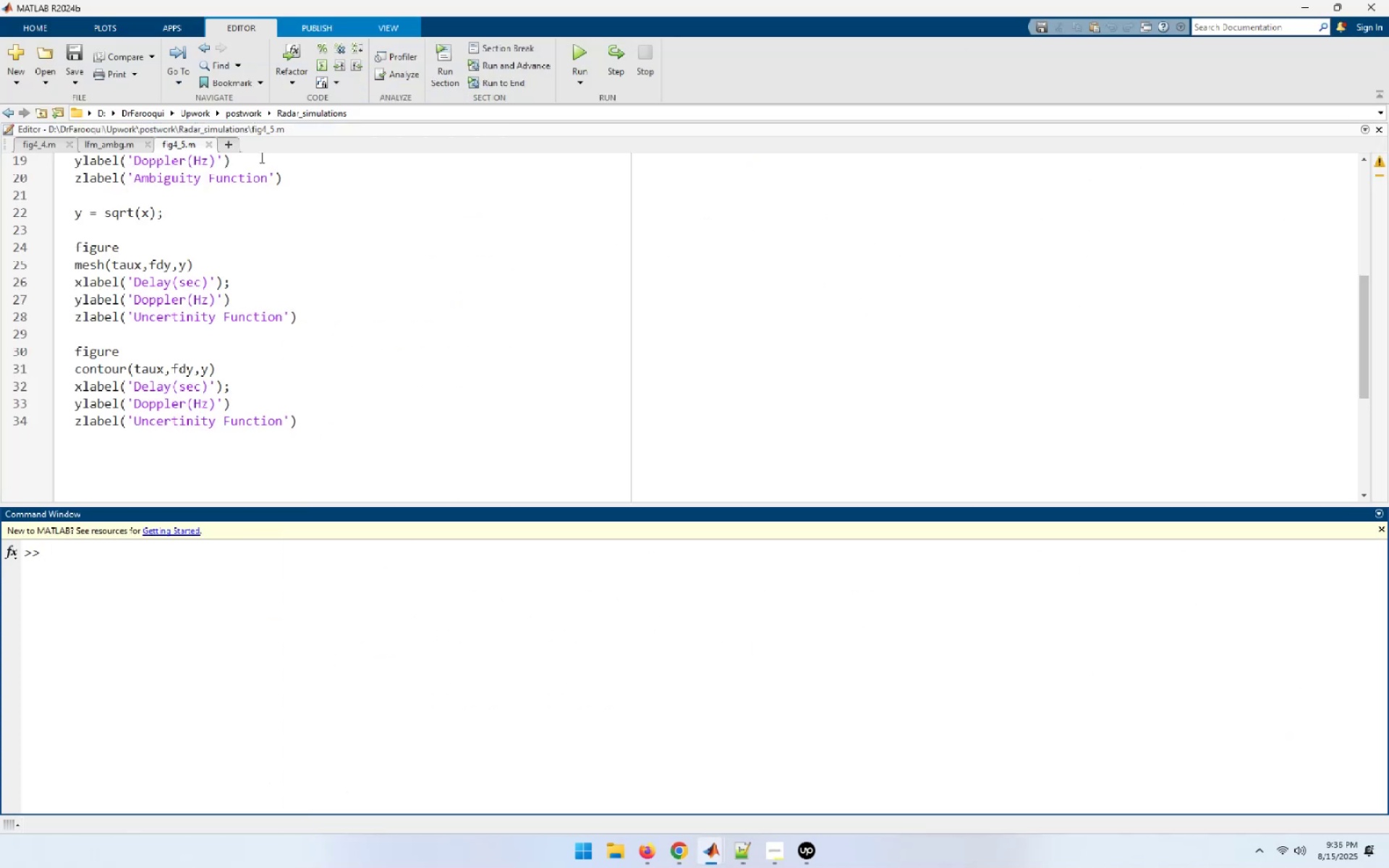 
left_click([230, 136])
 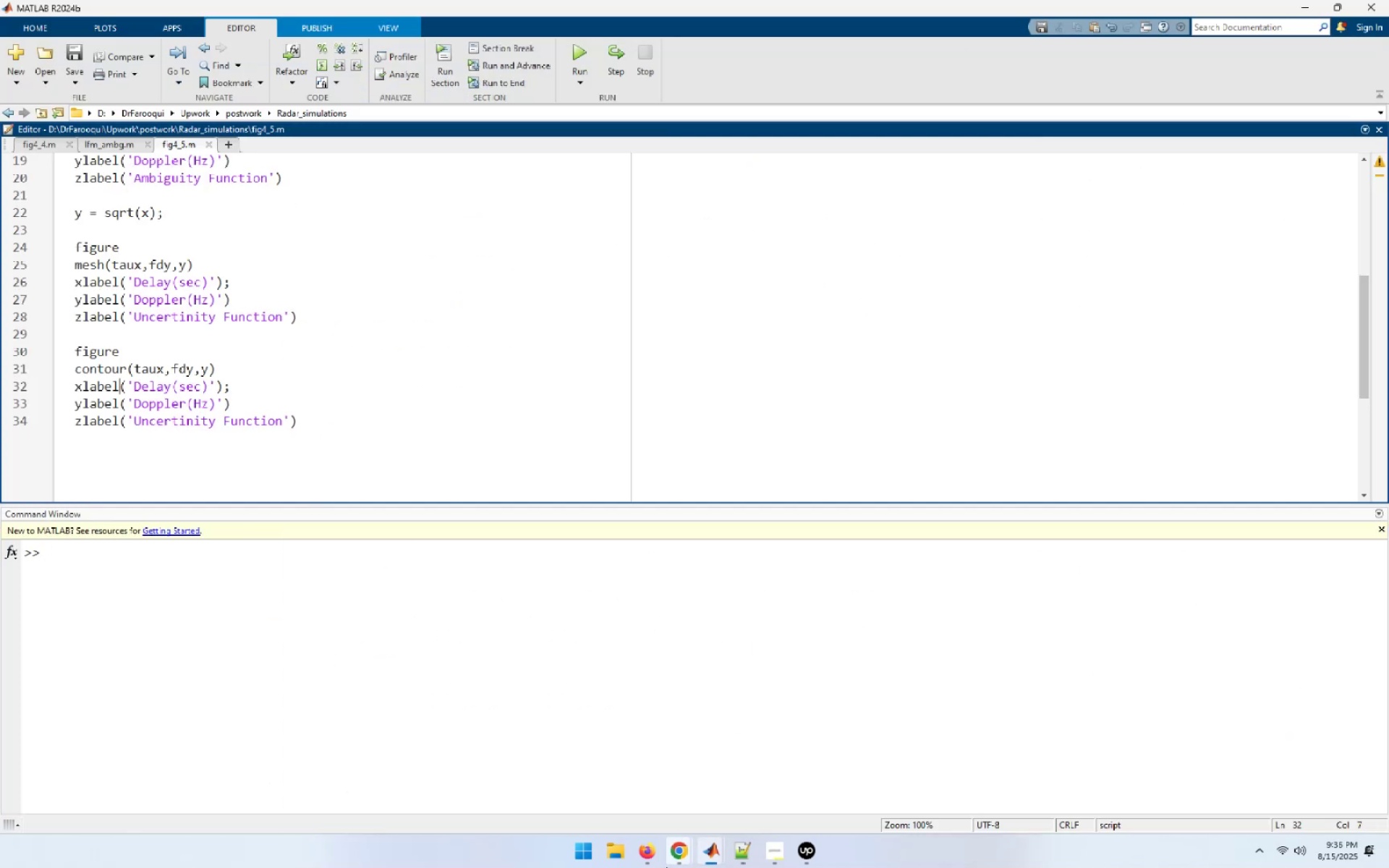 
left_click([681, 859])
 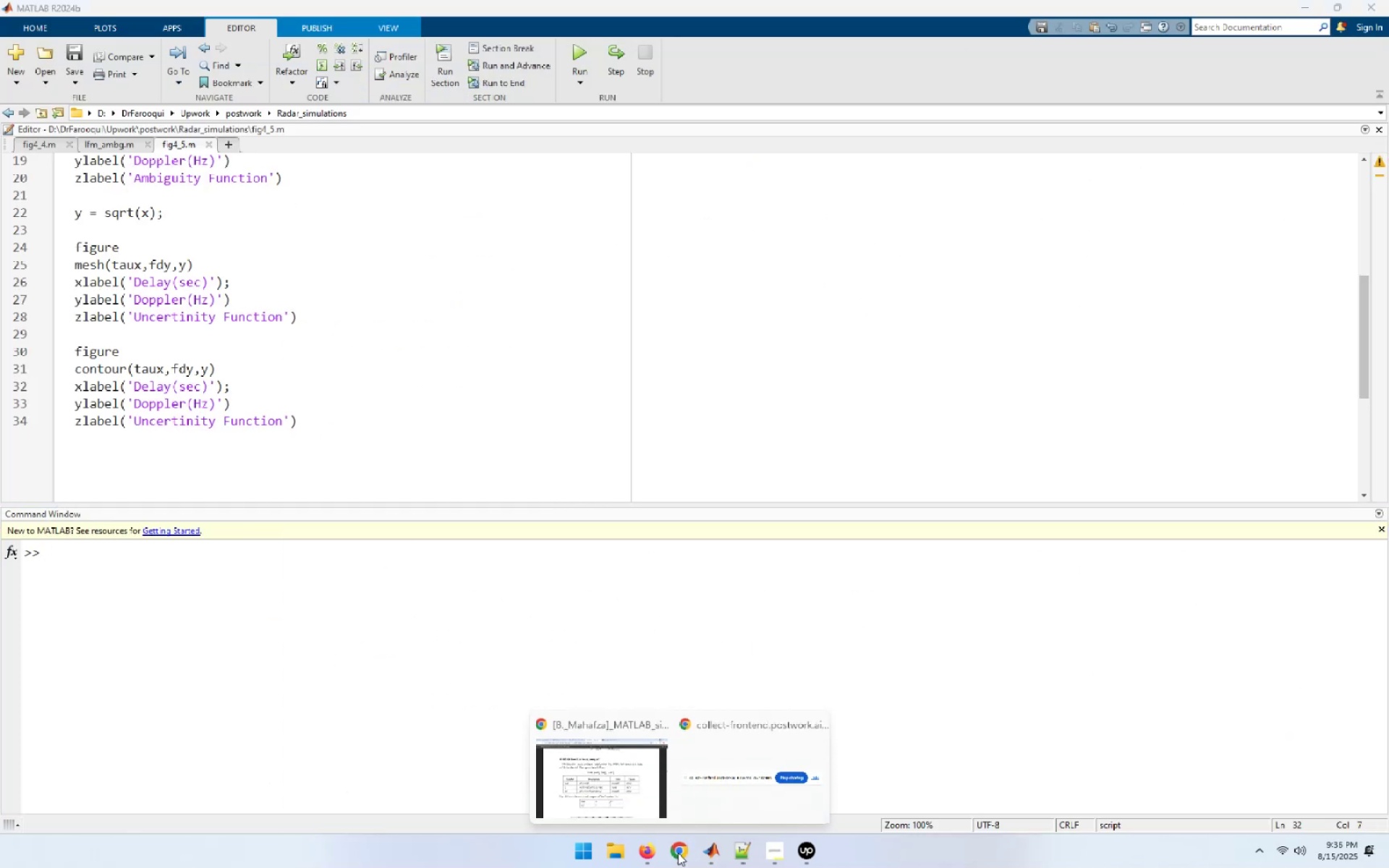 
left_click([590, 751])
 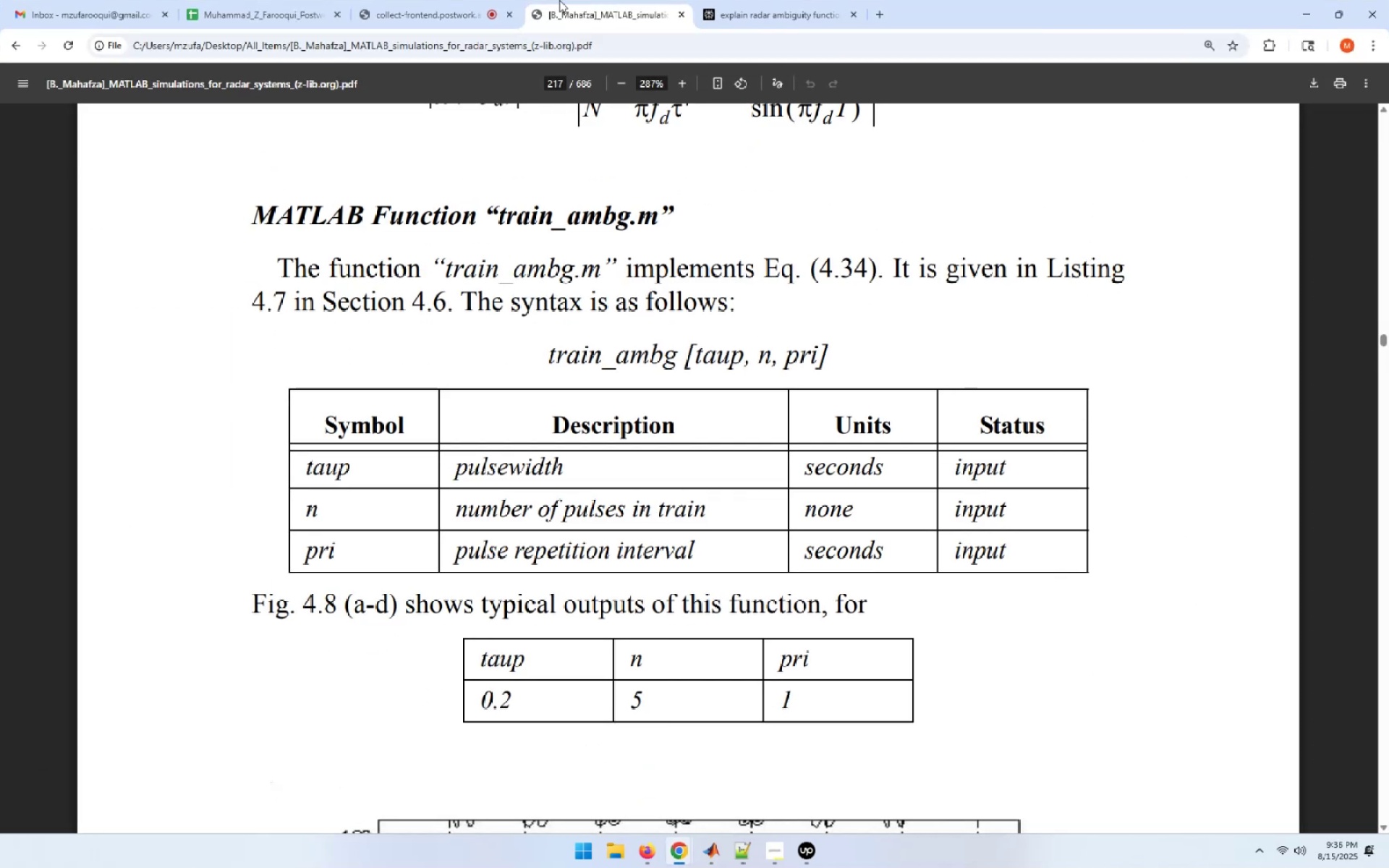 
left_click([462, 0])
 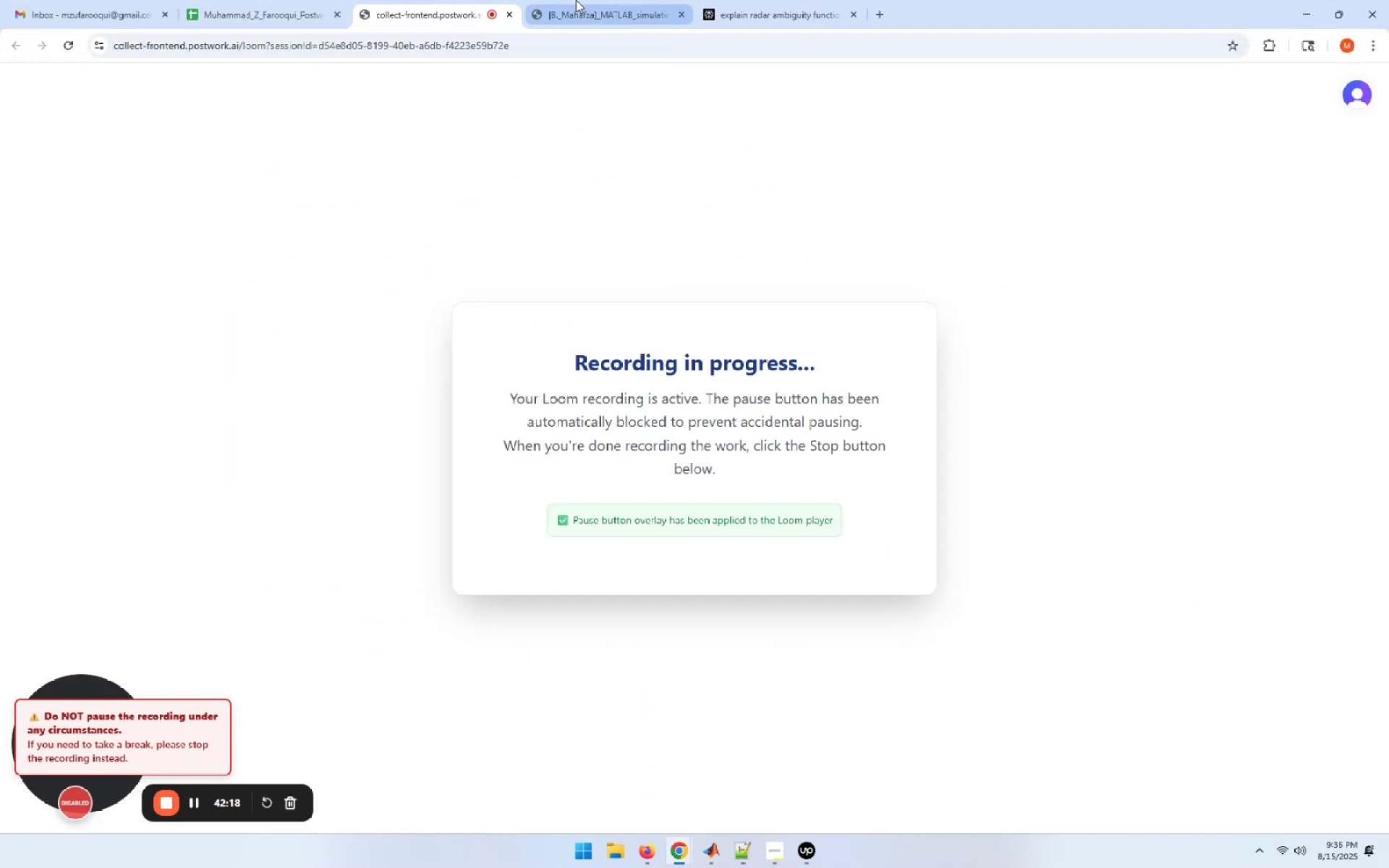 
left_click([576, 0])
 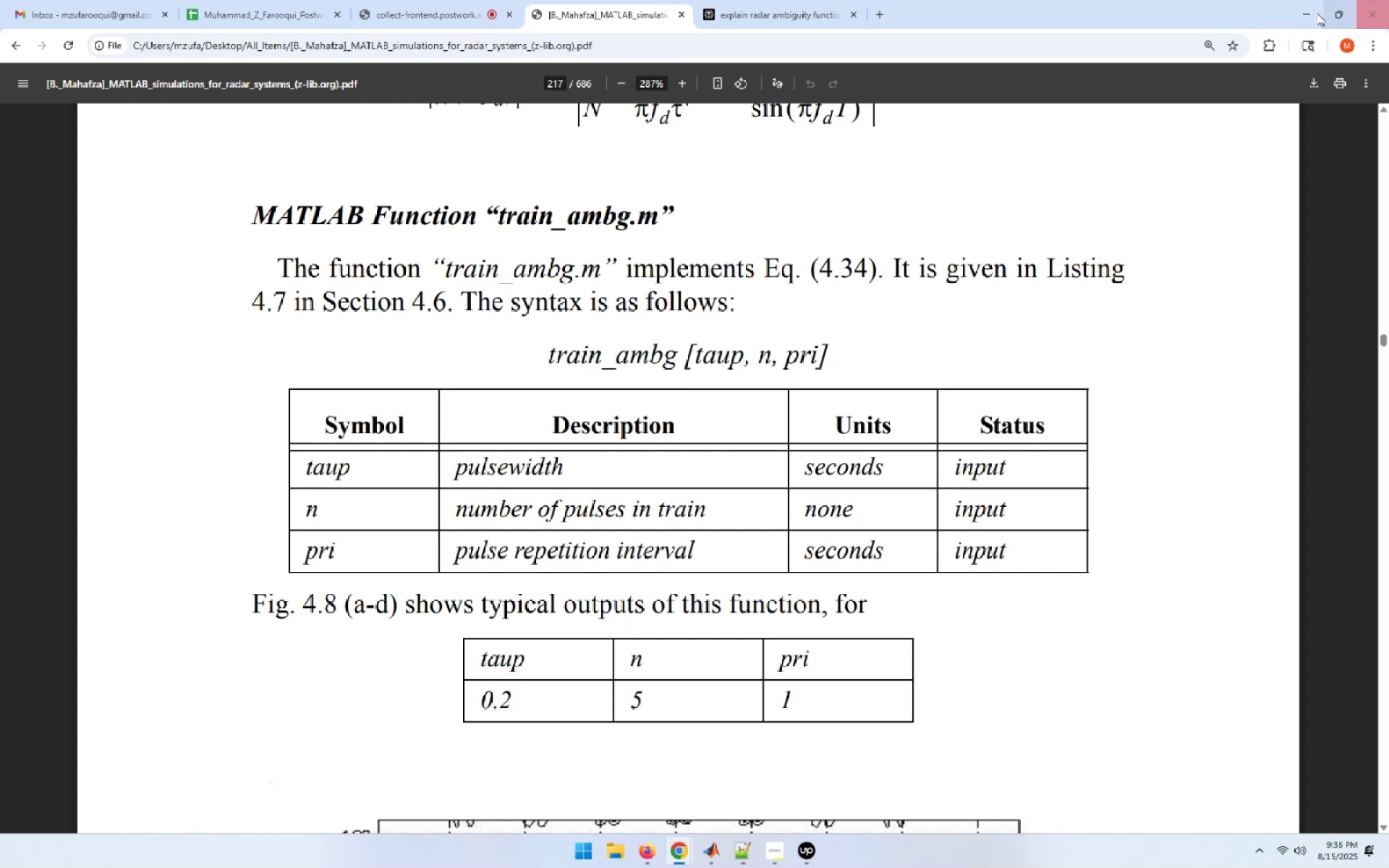 
left_click([1302, 13])
 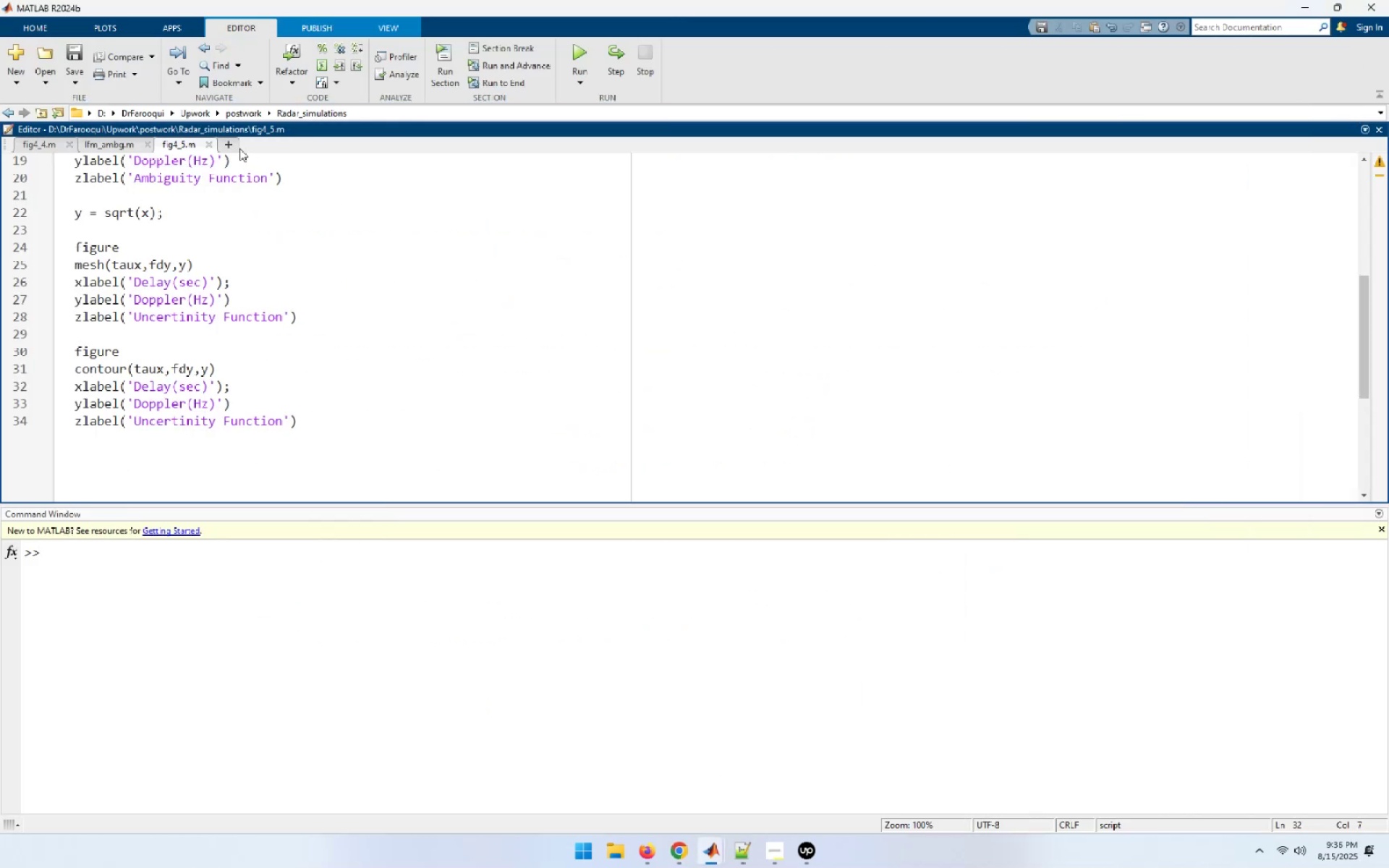 
left_click([232, 142])
 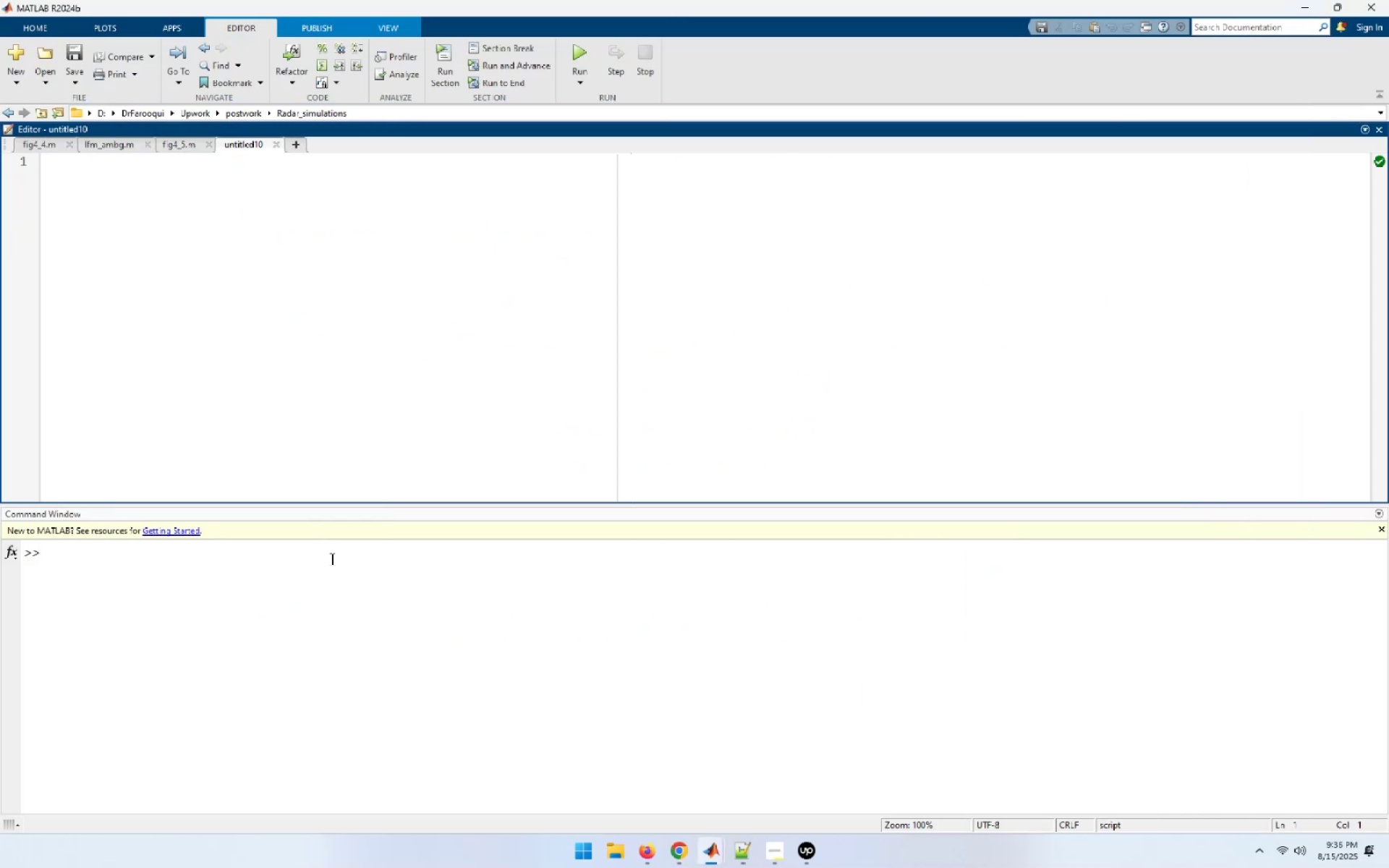 
wait(7.62)
 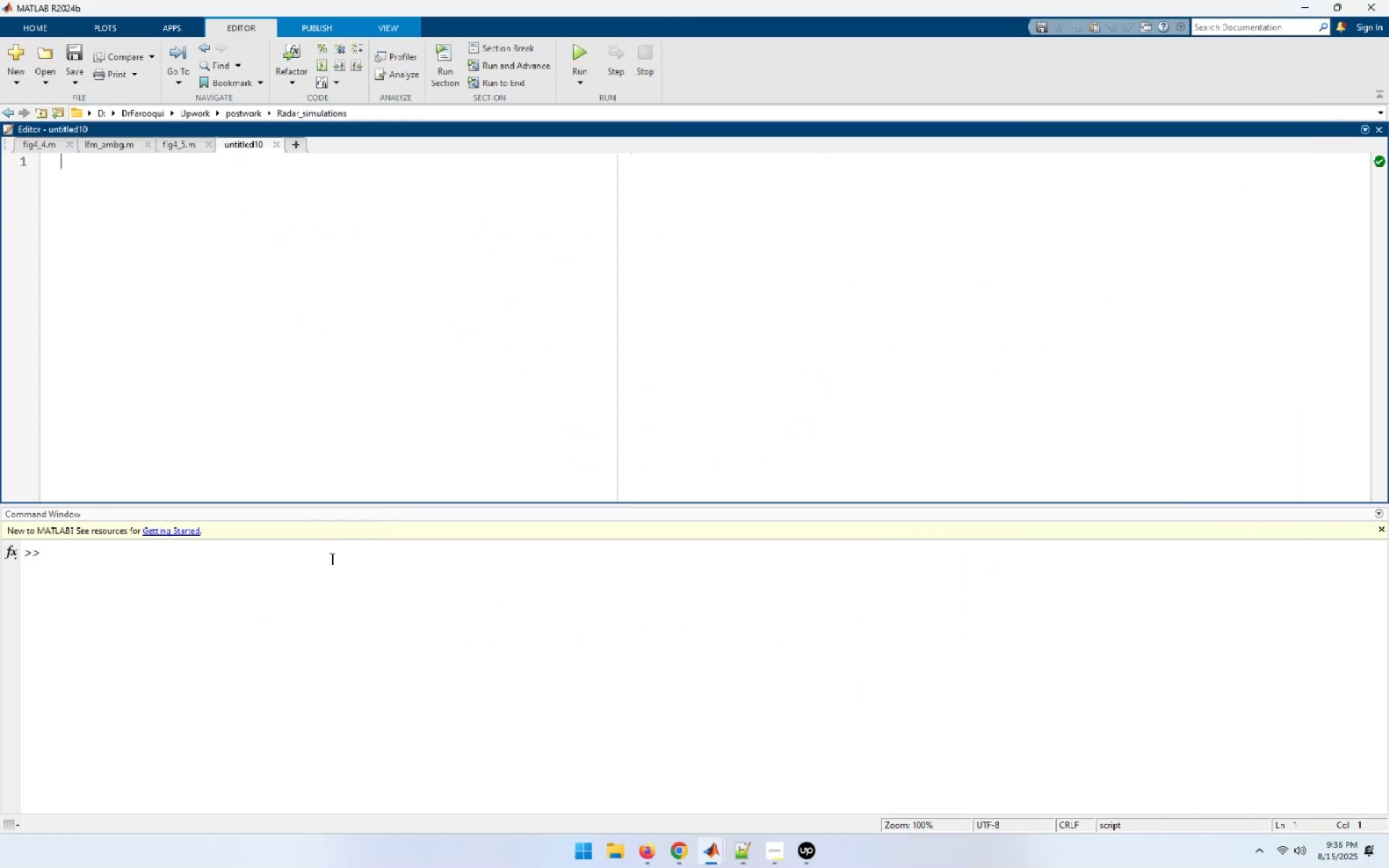 
left_click([275, 285])
 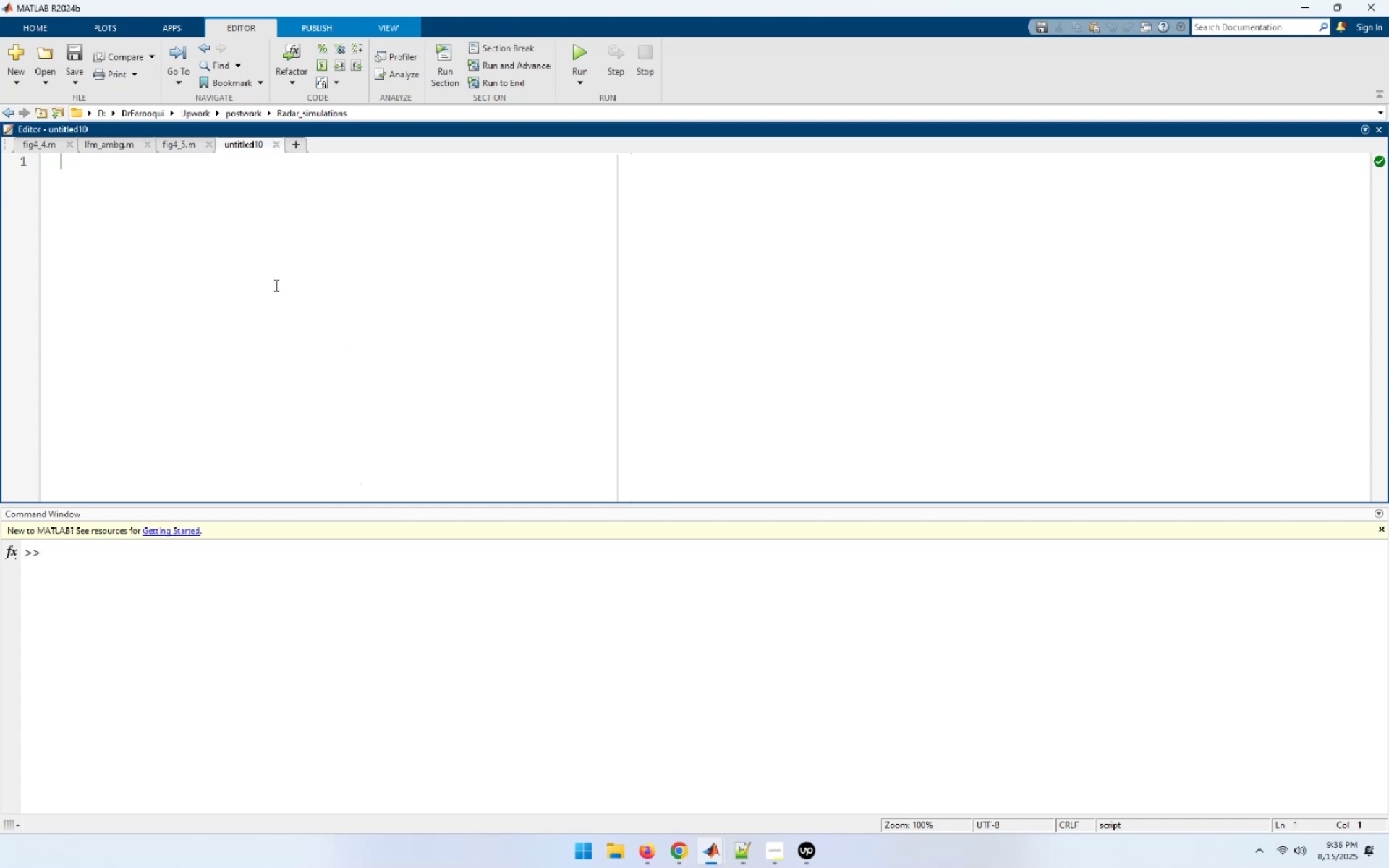 
type(close all;clear all;clc;)
 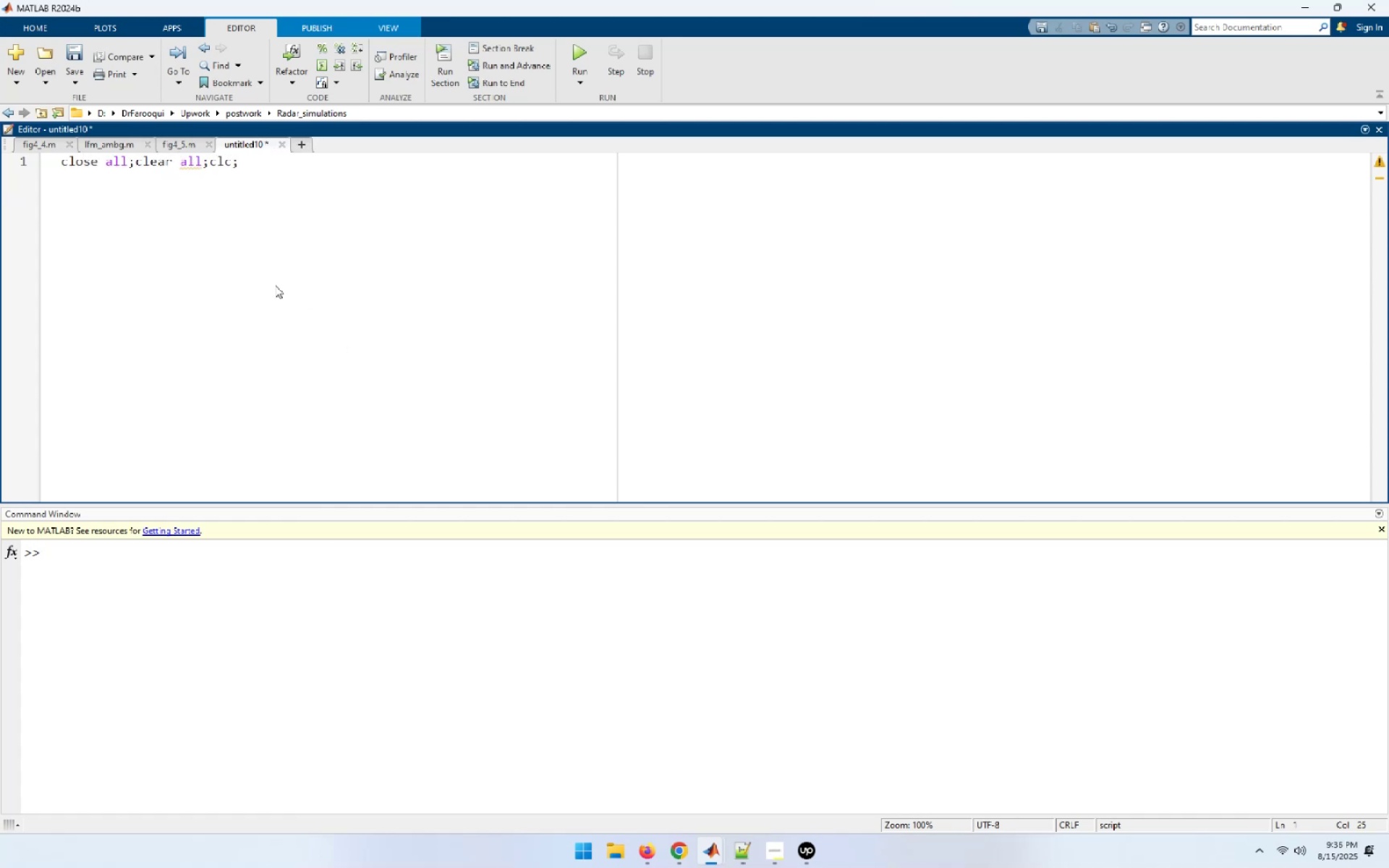 
key(Enter)
 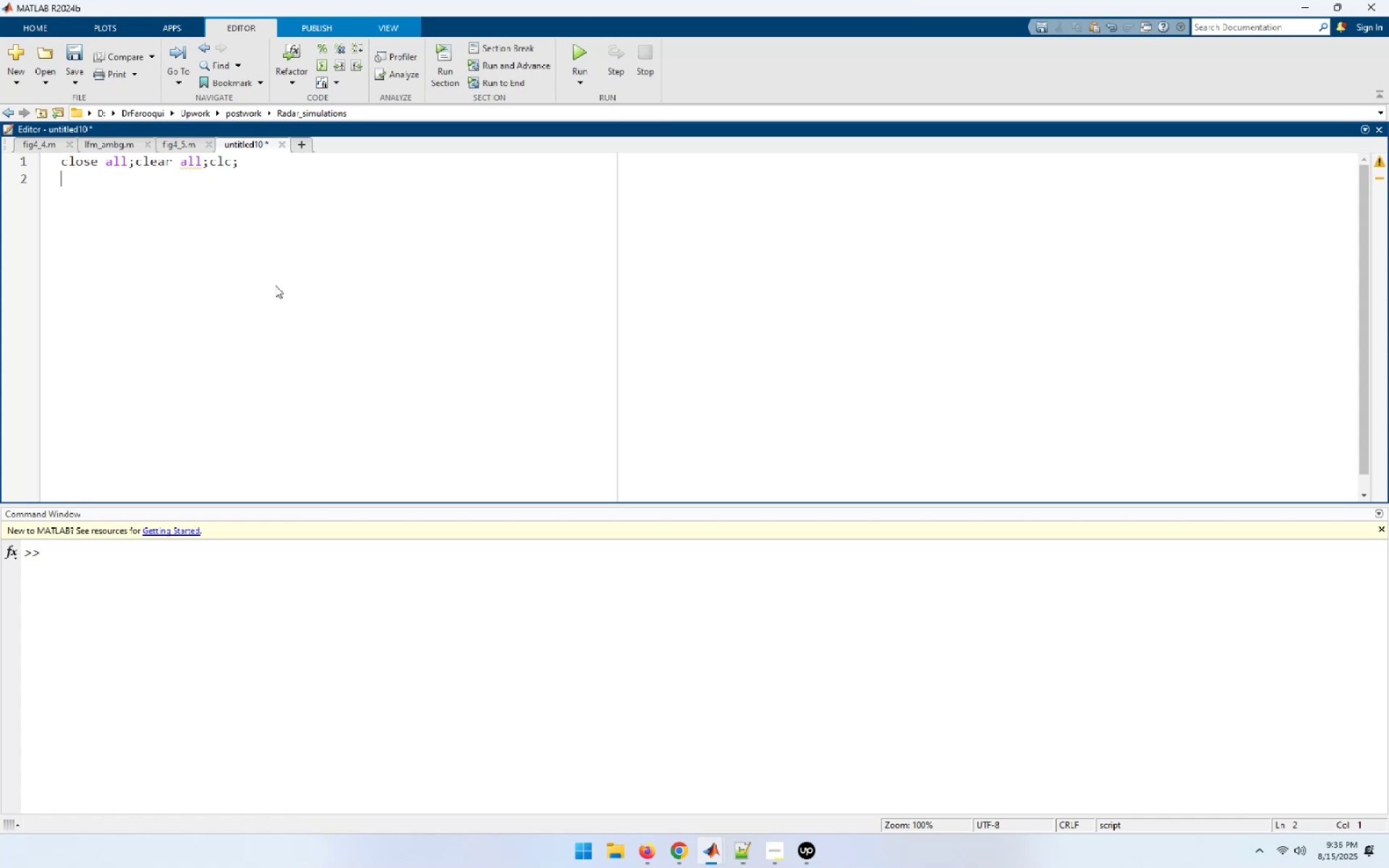 
wait(7.5)
 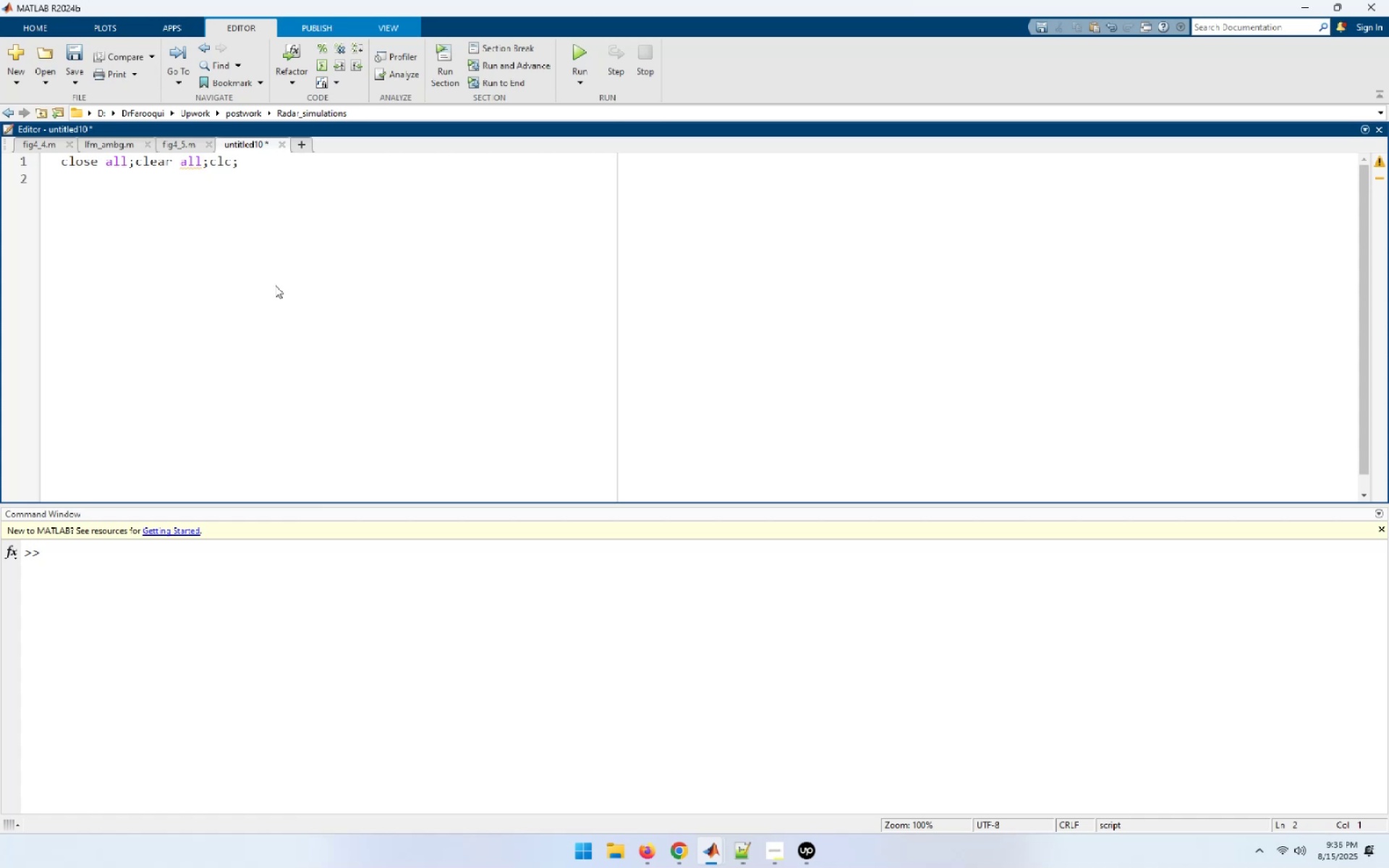 
key(Control+S)
 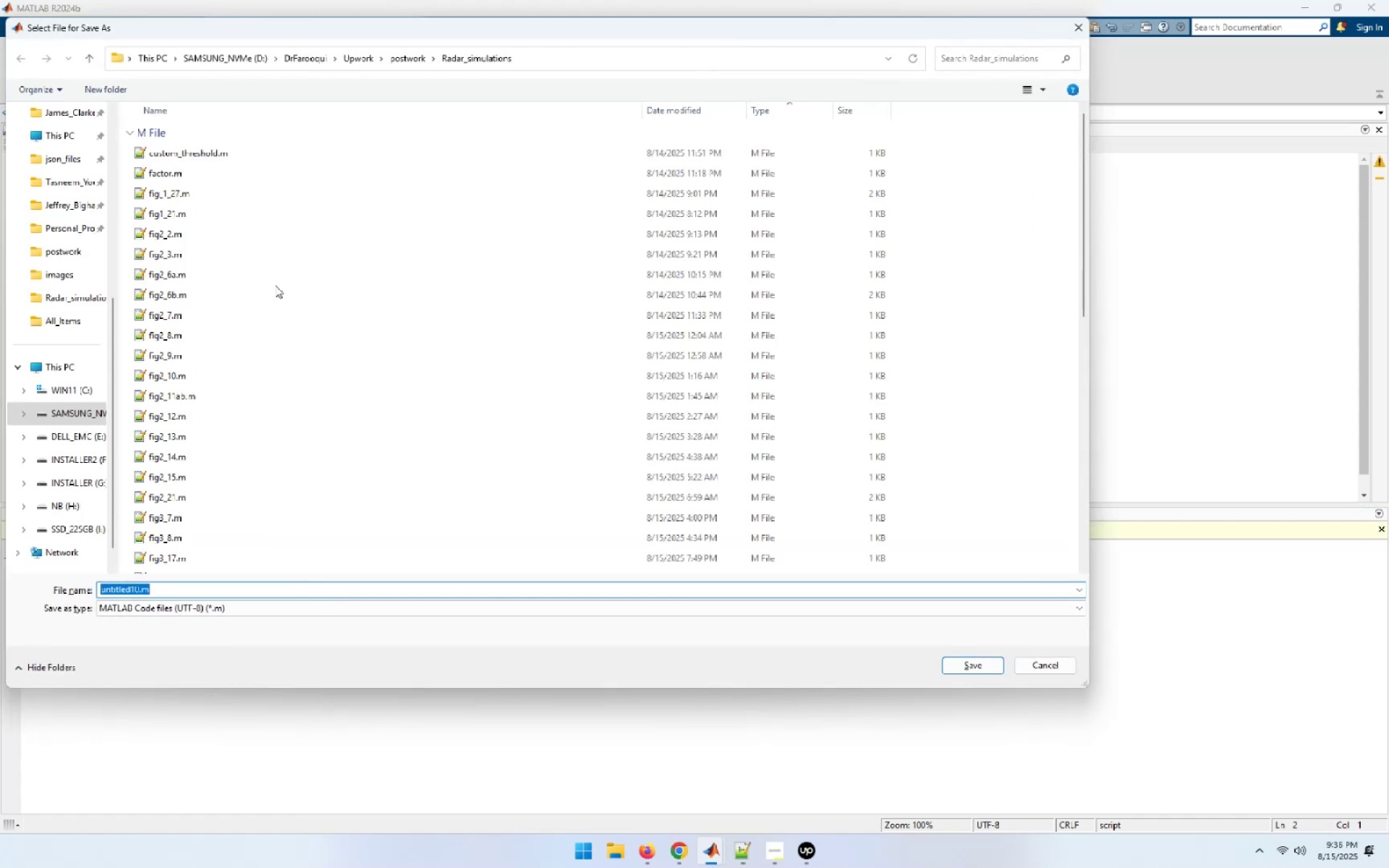 
wait(5.06)
 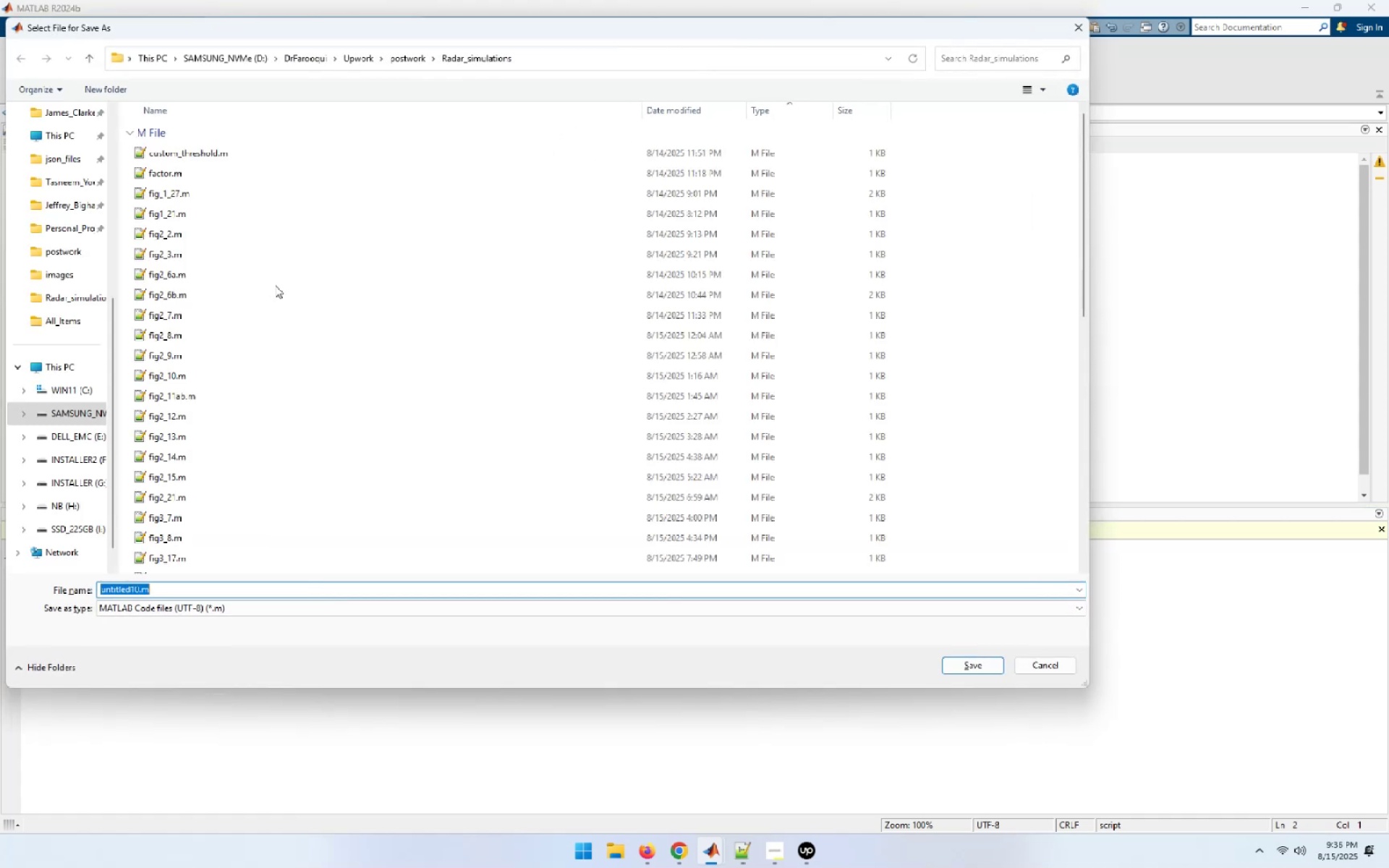 
type(fig4_)
 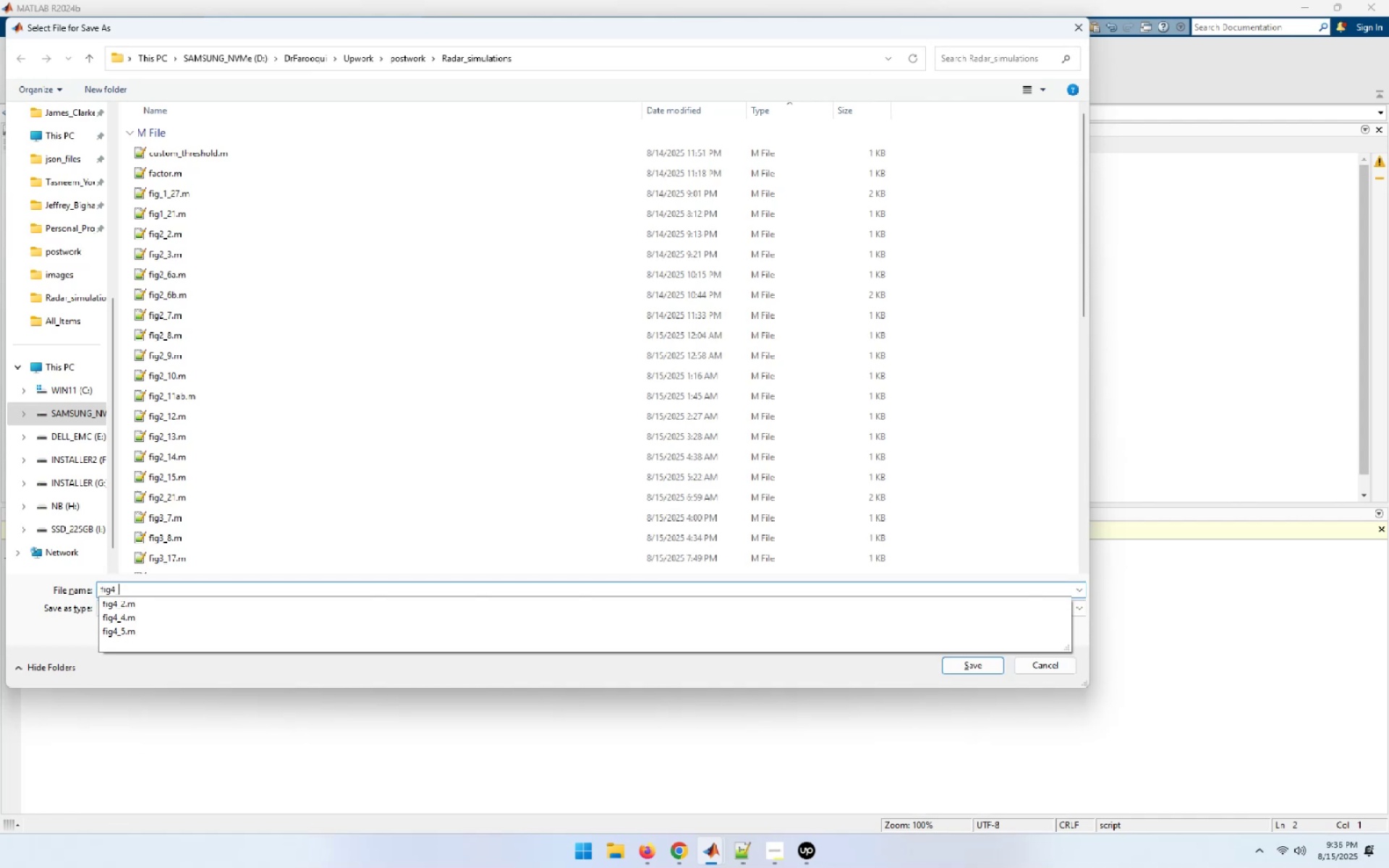 
key(6)
 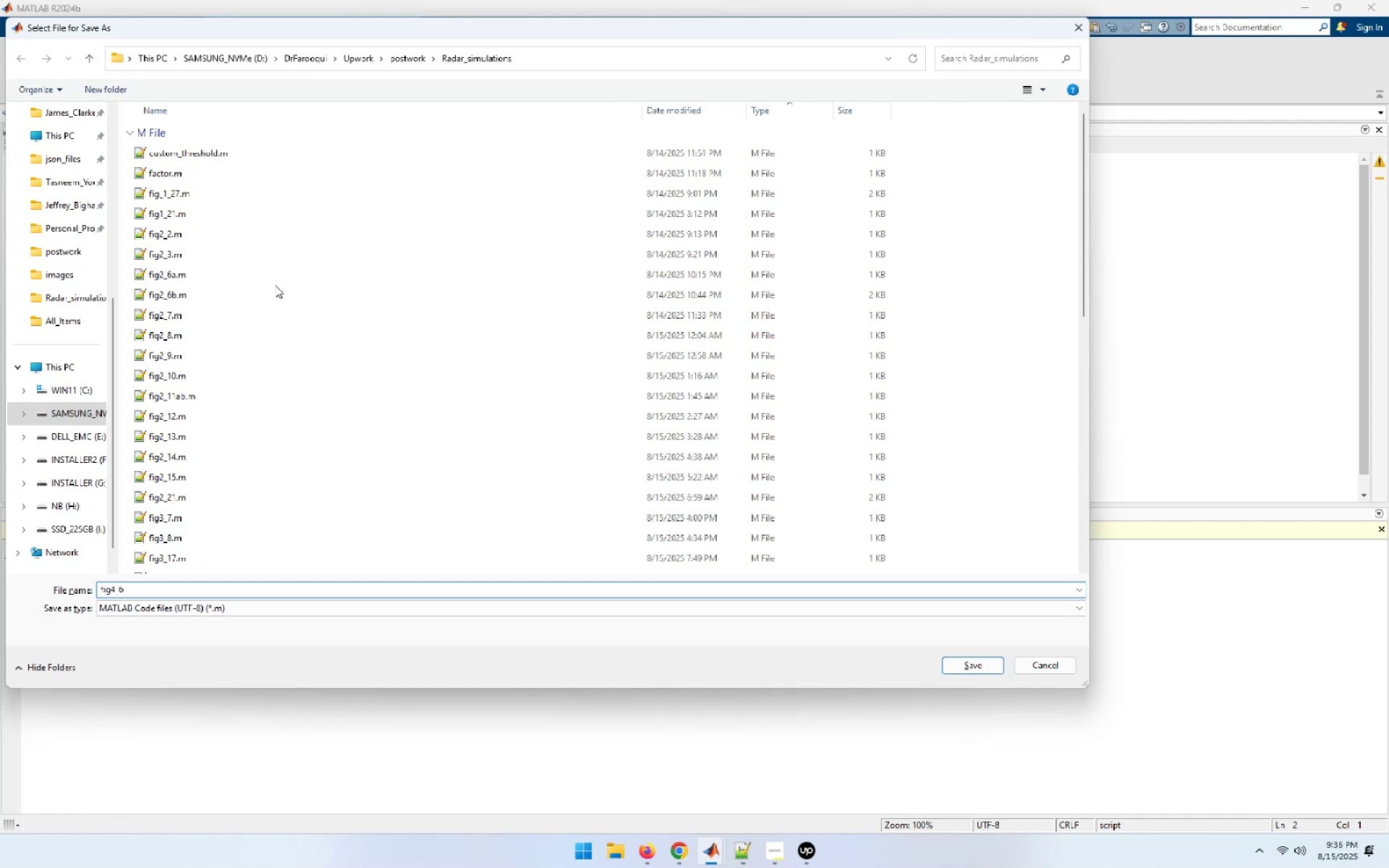 
key(Period)
 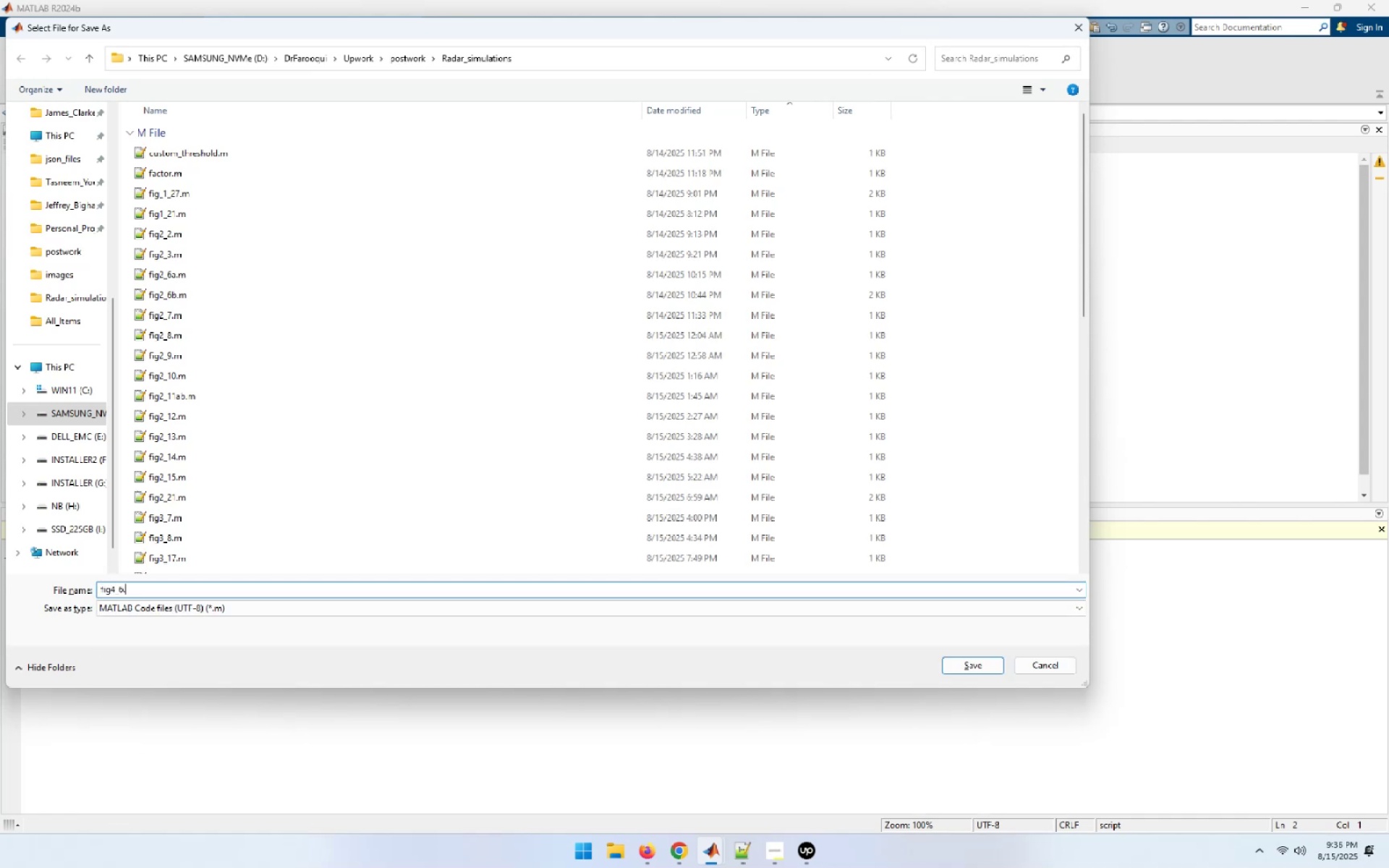 
key(M)
 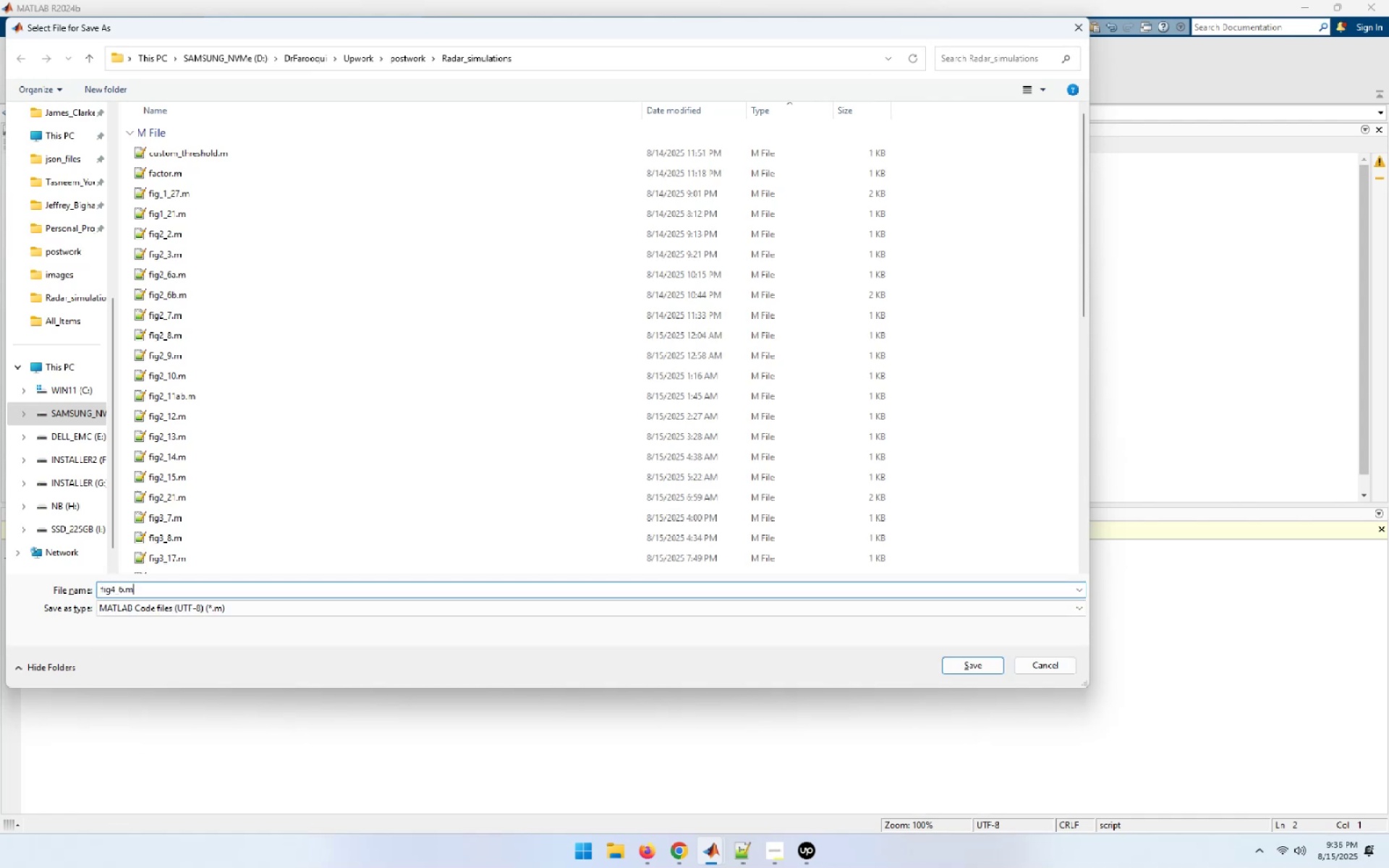 
key(Enter)
 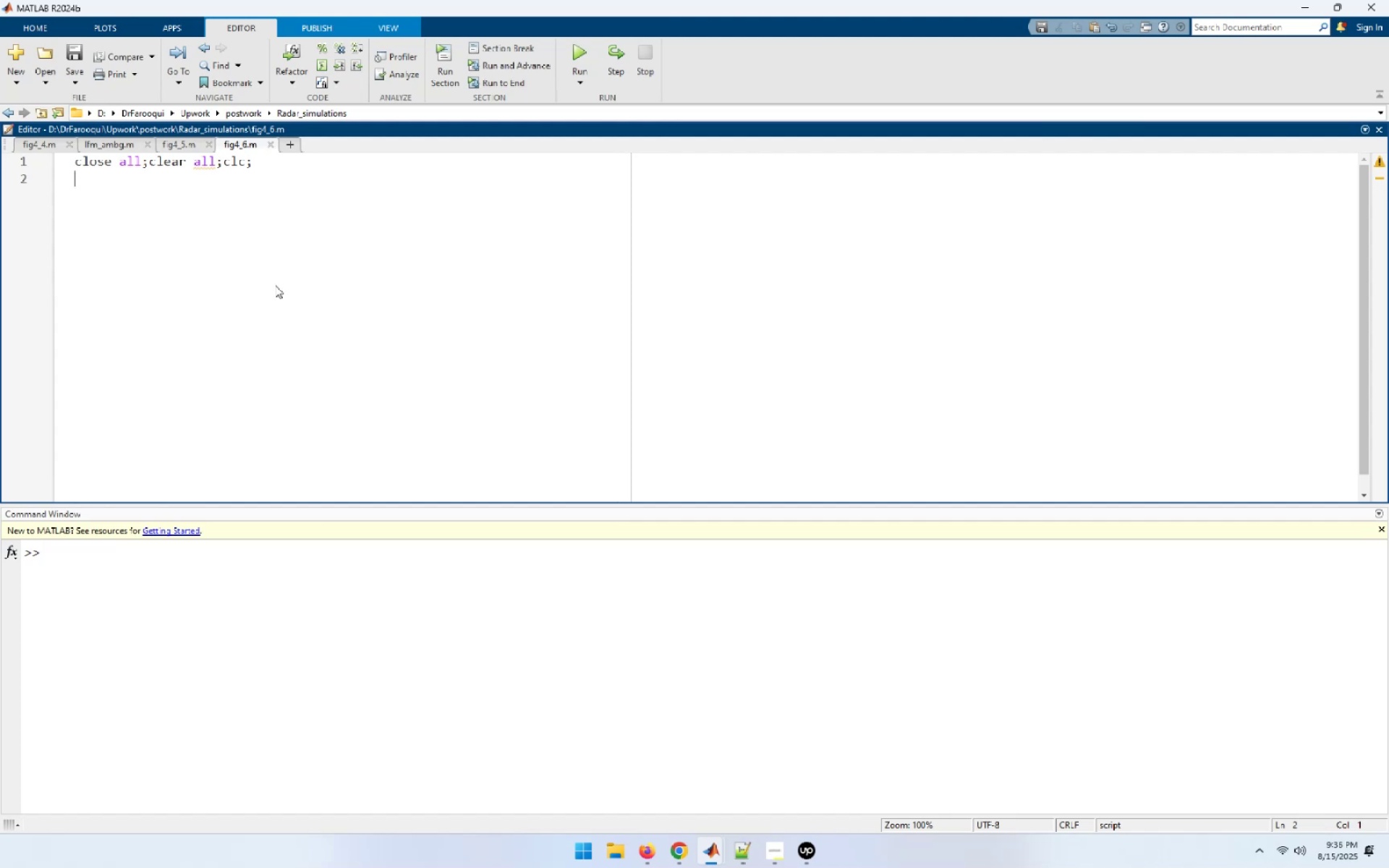 
type(taup = 1;)
 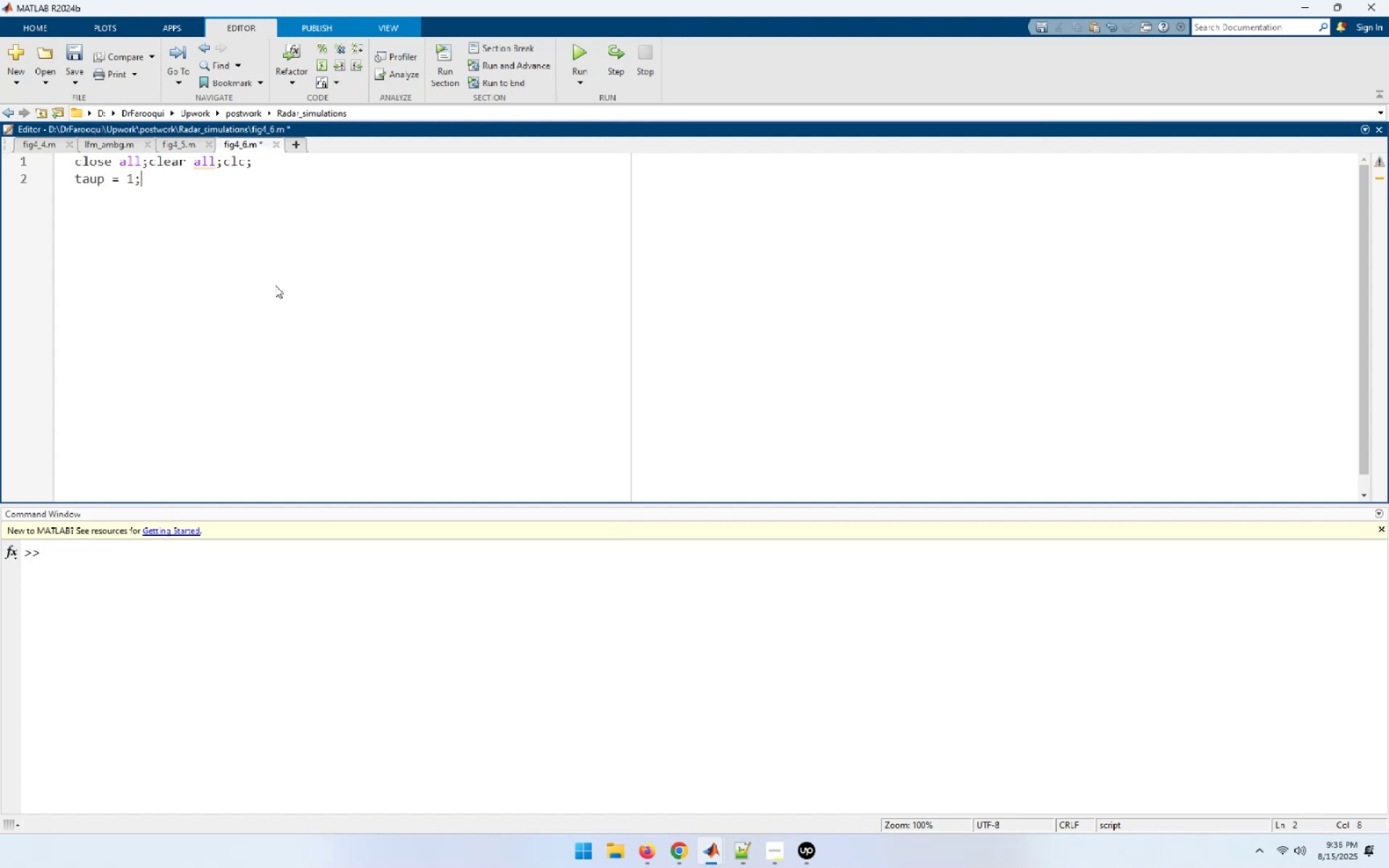 
key(Enter)
 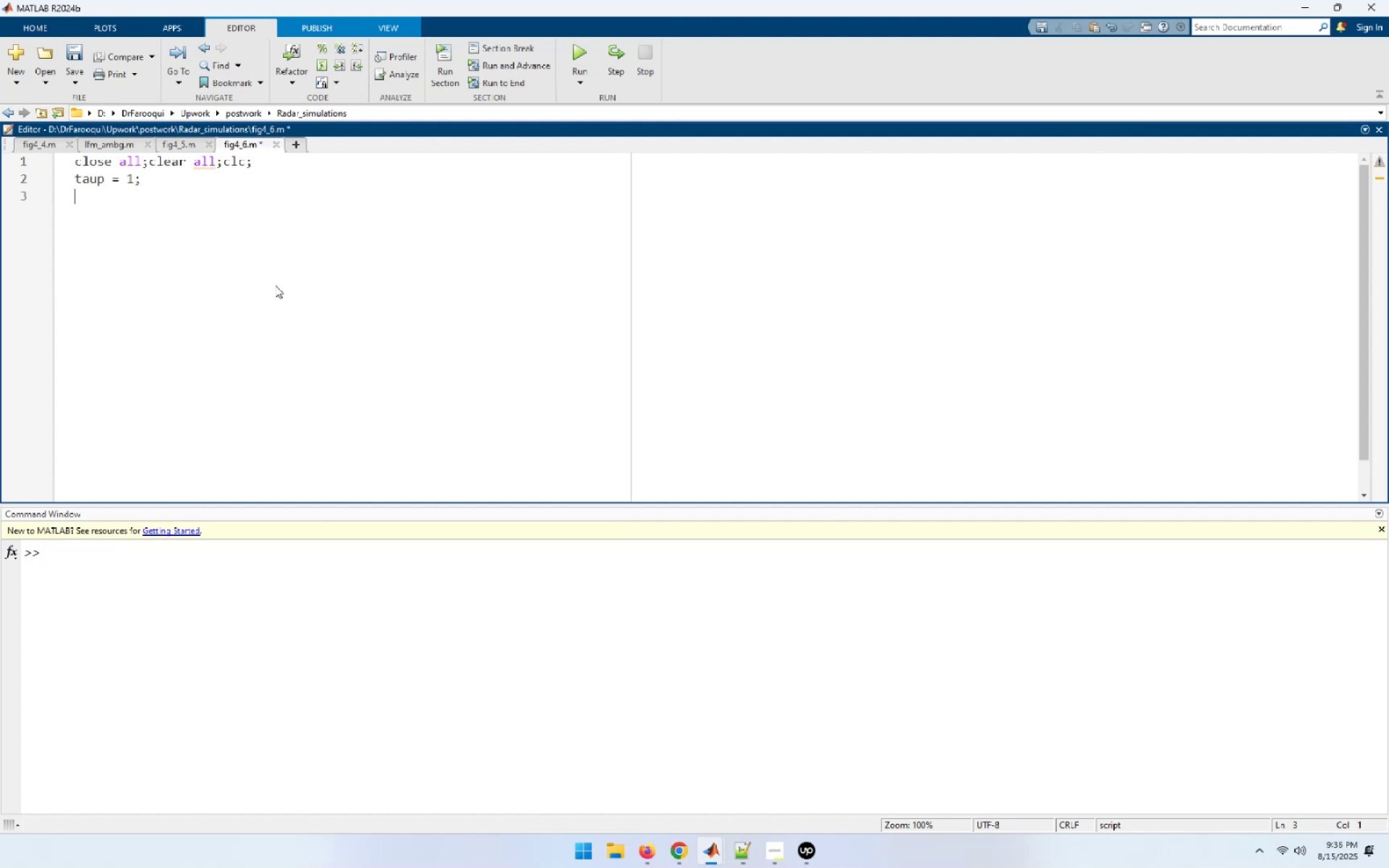 
type(b = 20;)
 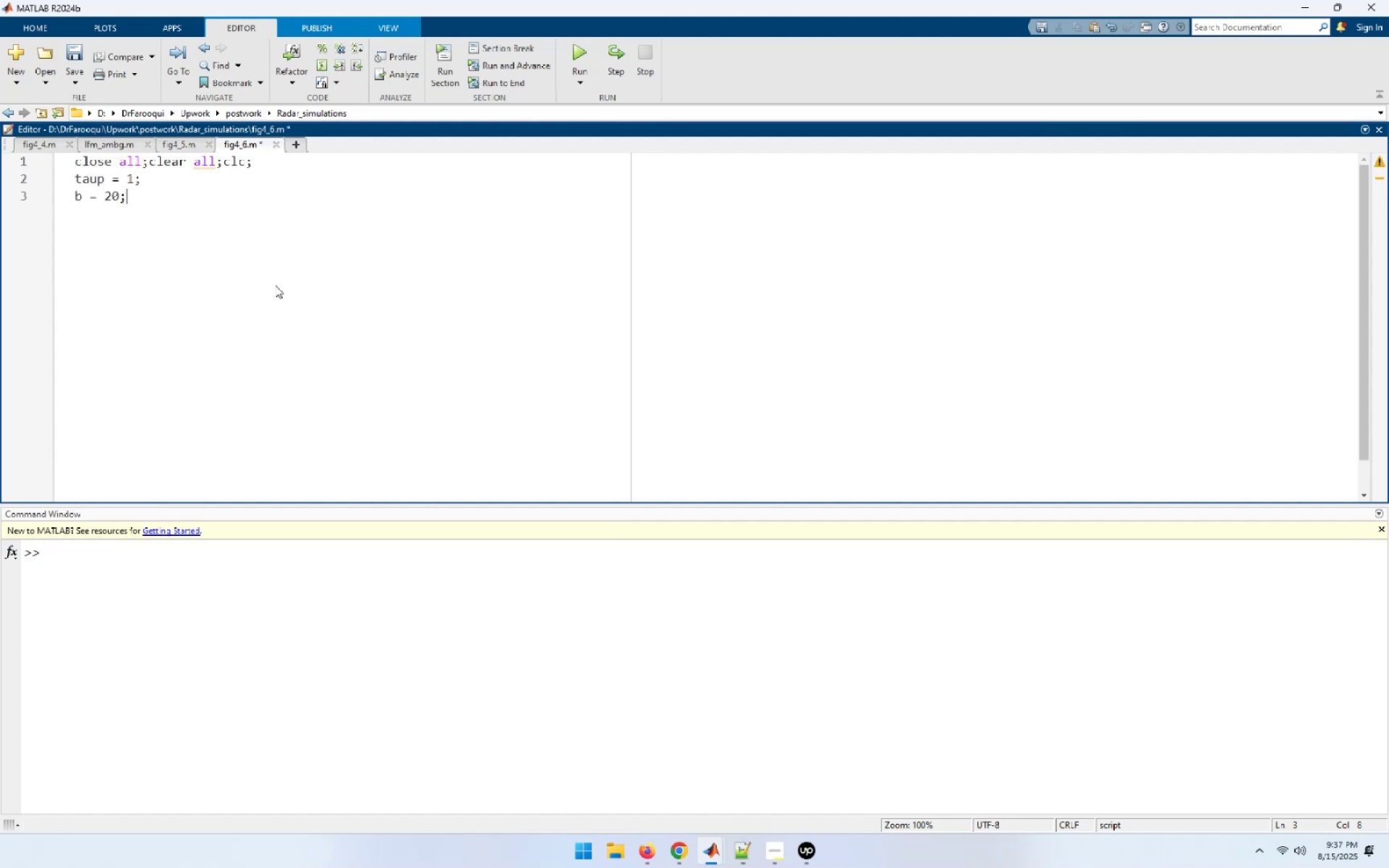 
key(Enter)
 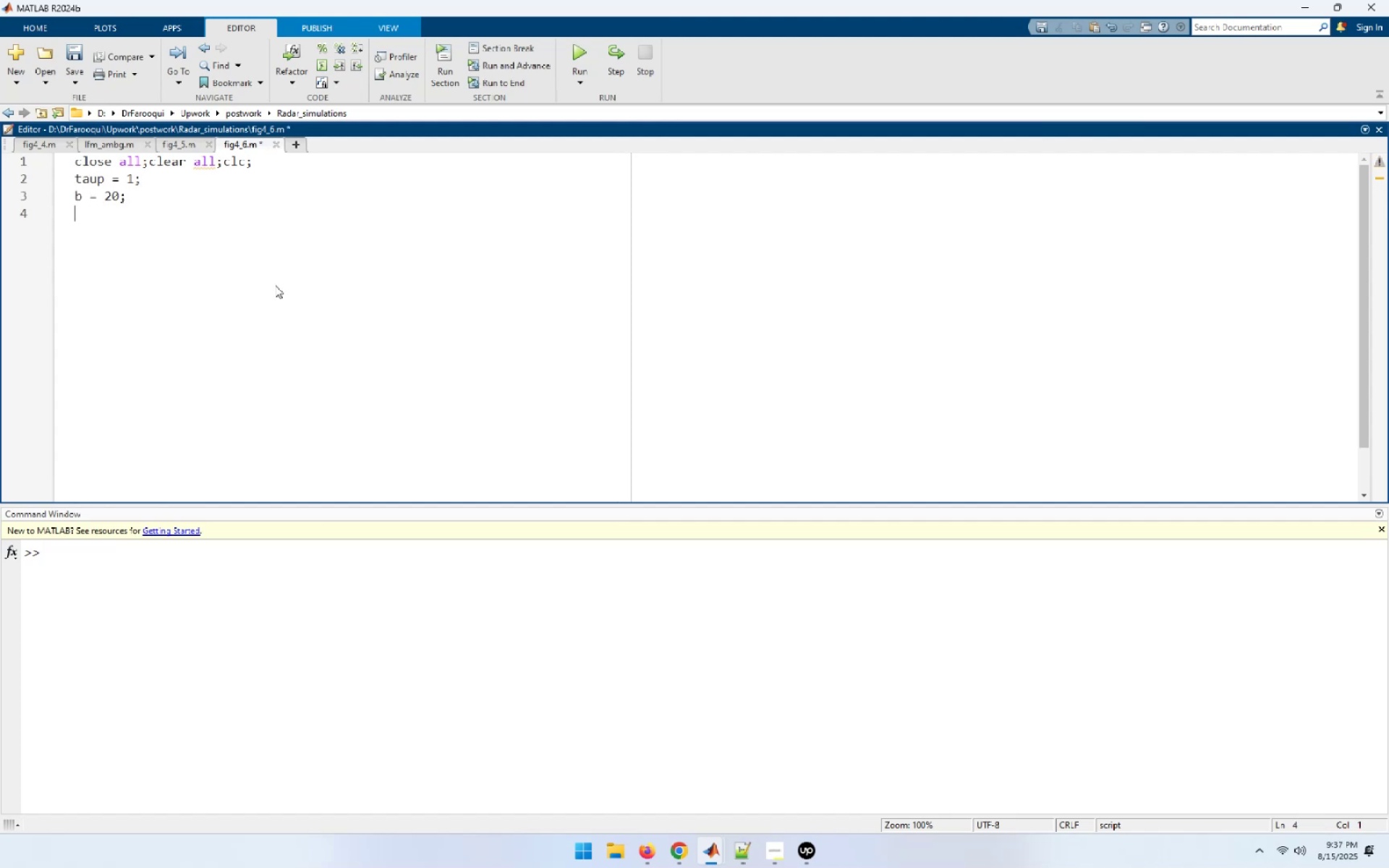 
type(up_down = 1;)
 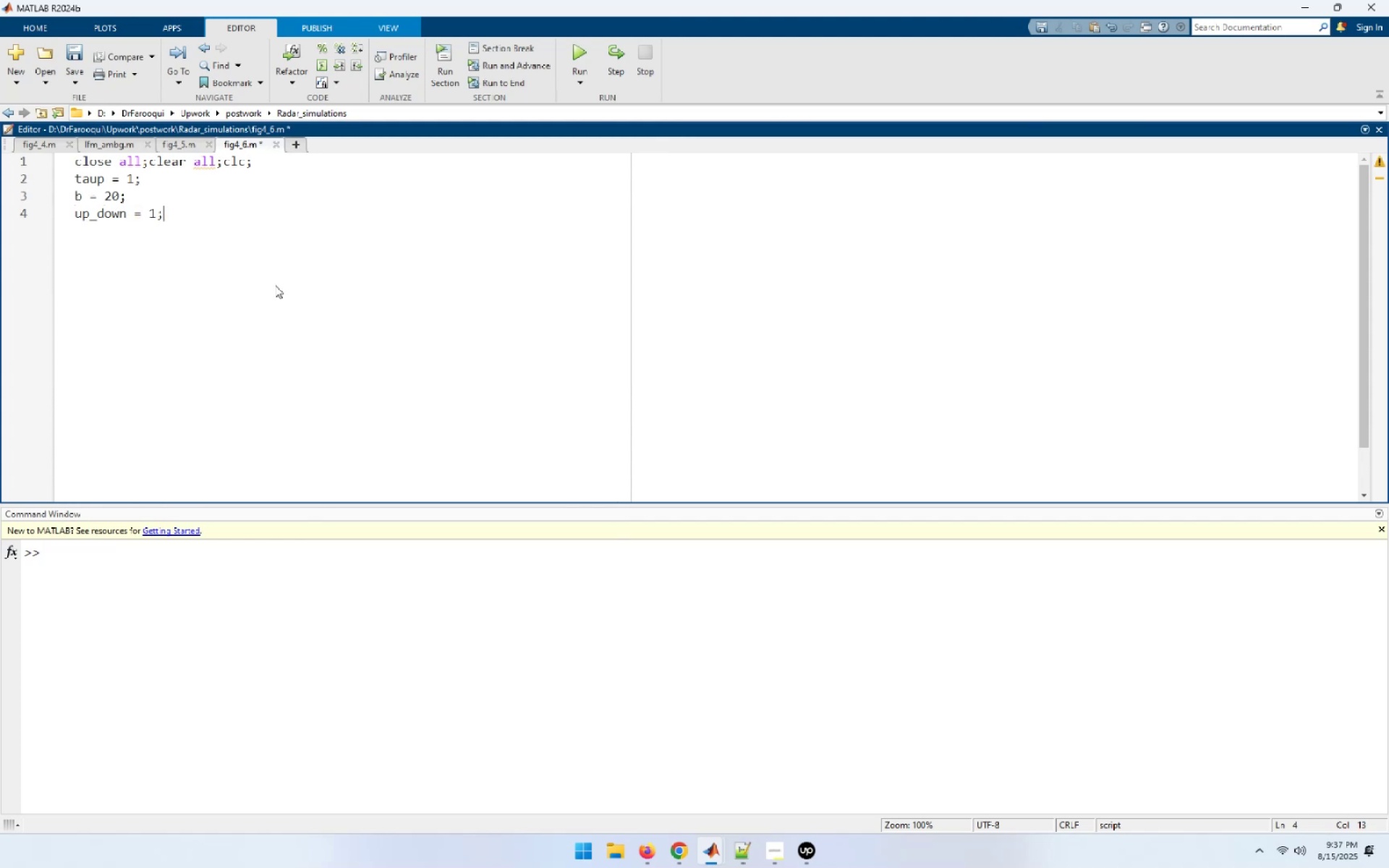 
key(Enter)
 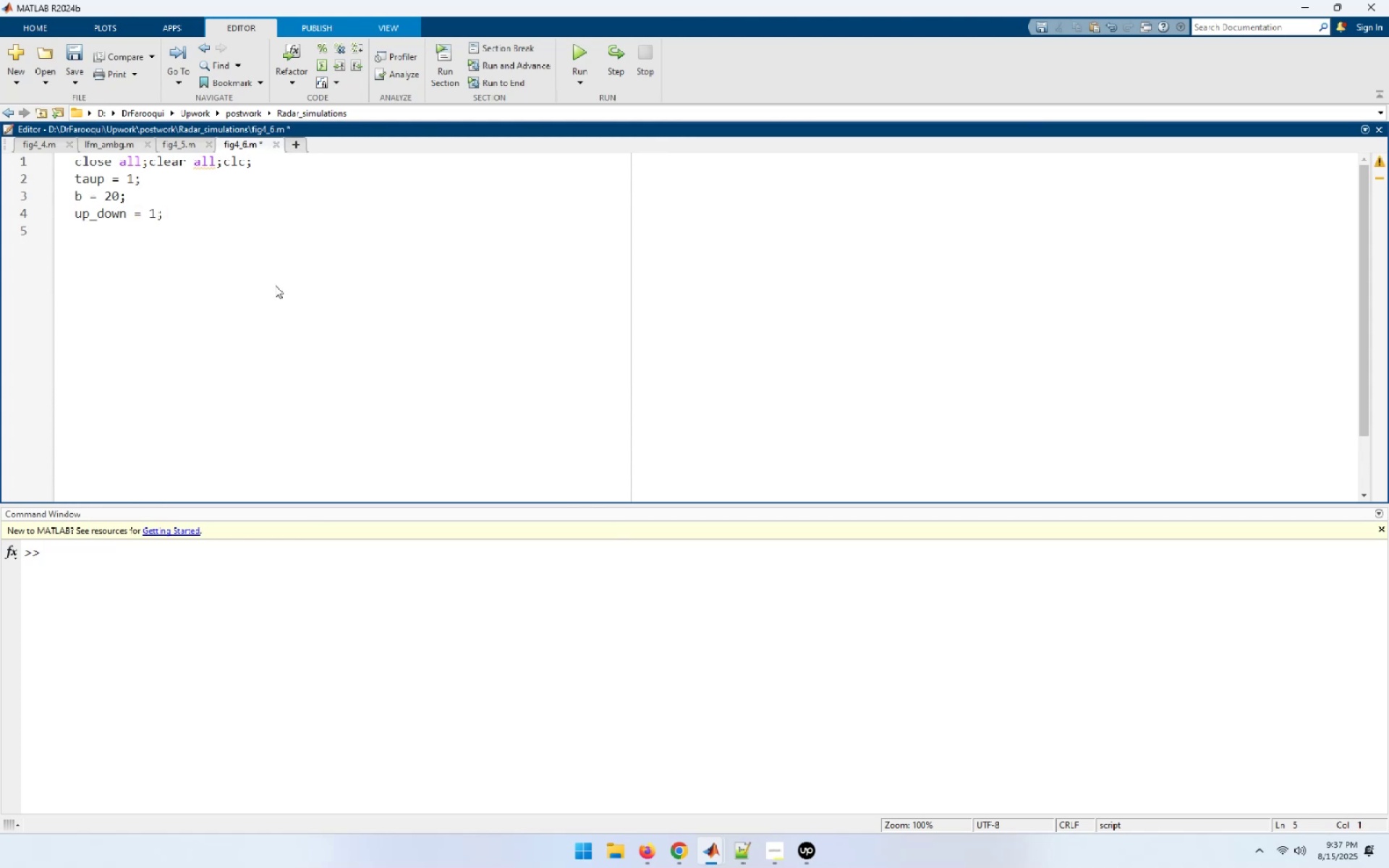 
type(taux = -1.5*ta)
key(Tab)
type( : 0.01 : 1.5 * taup)
 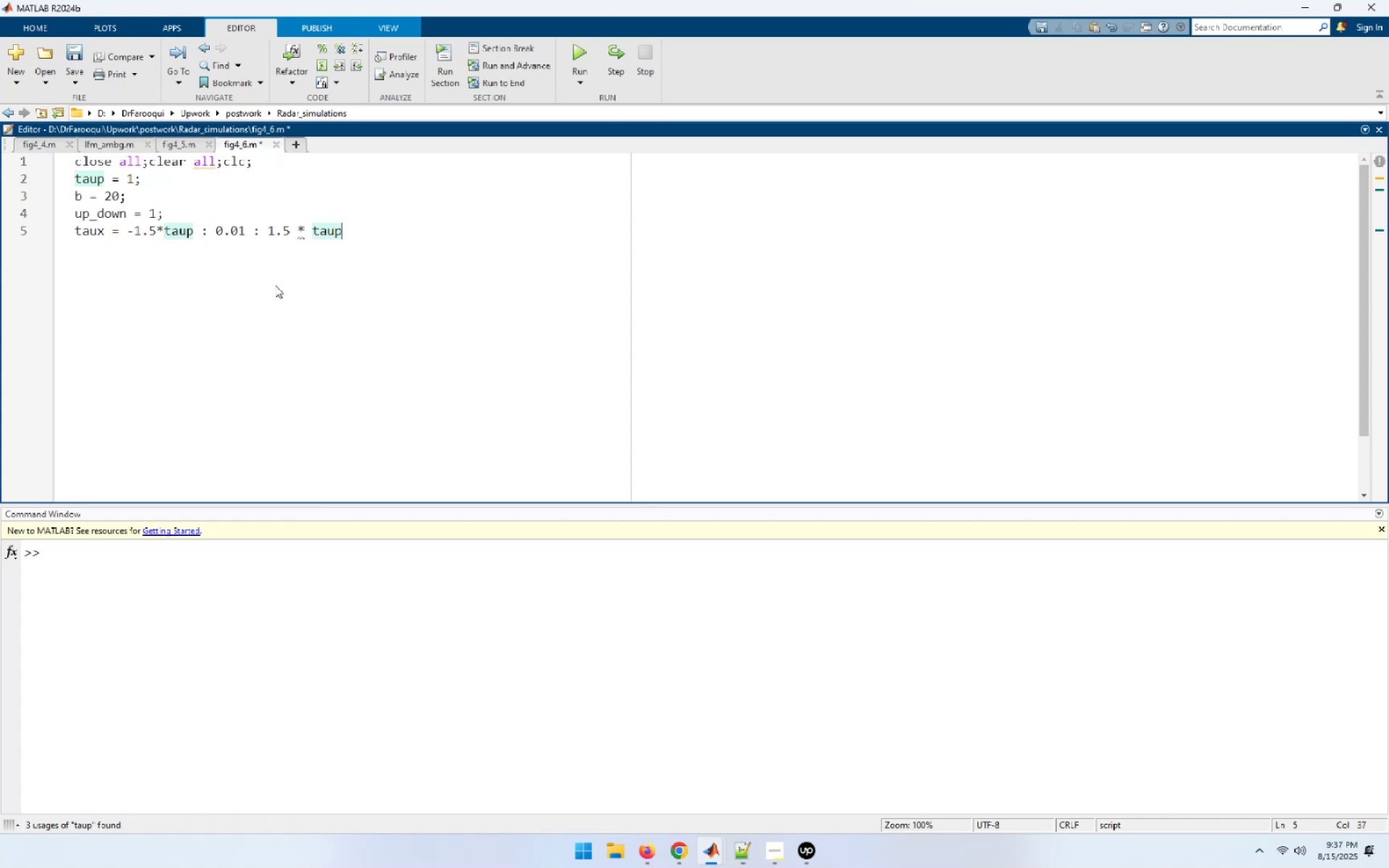 
hold_key(key=ArrowLeft, duration=1.3)
 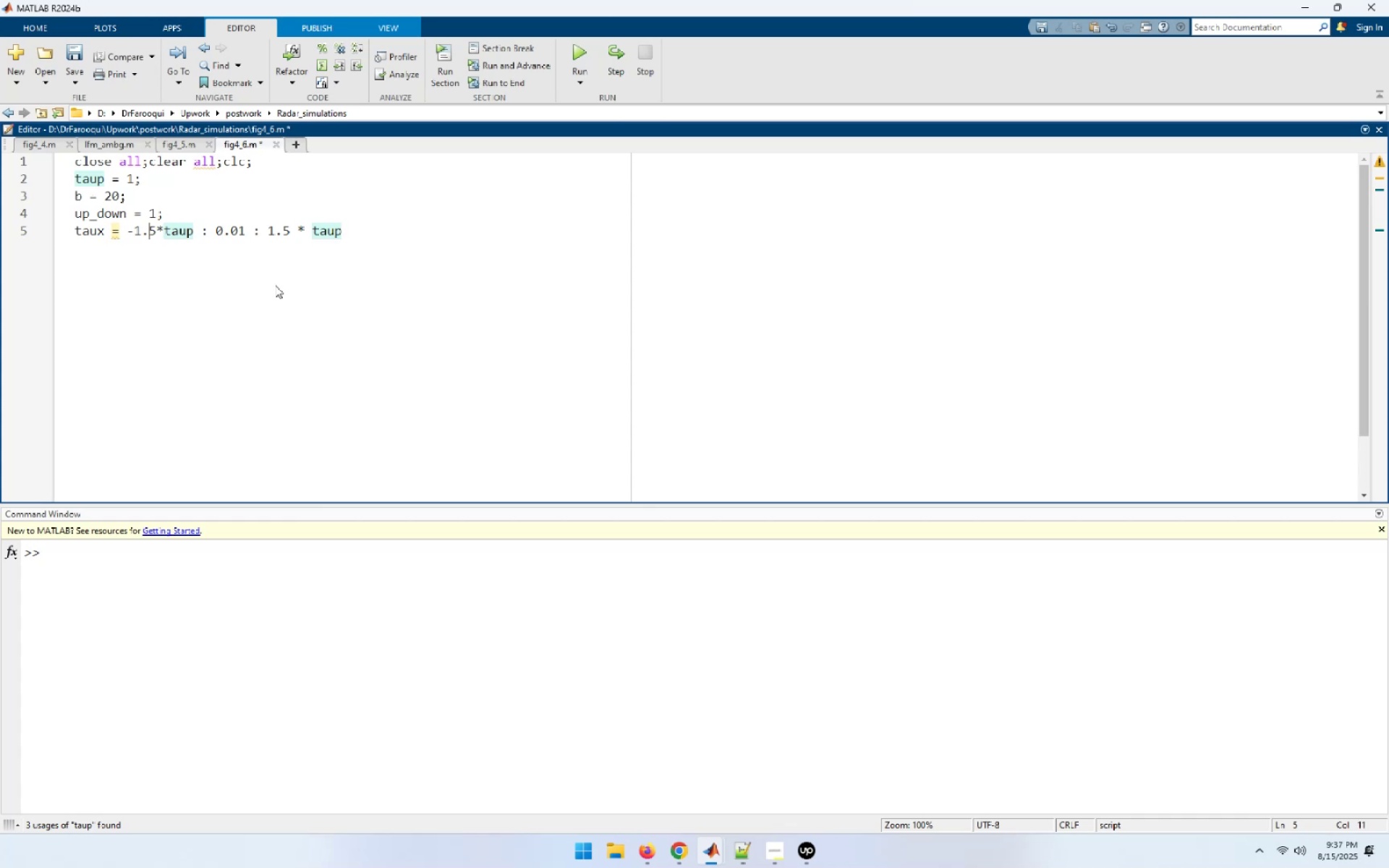 
key(ArrowRight)
 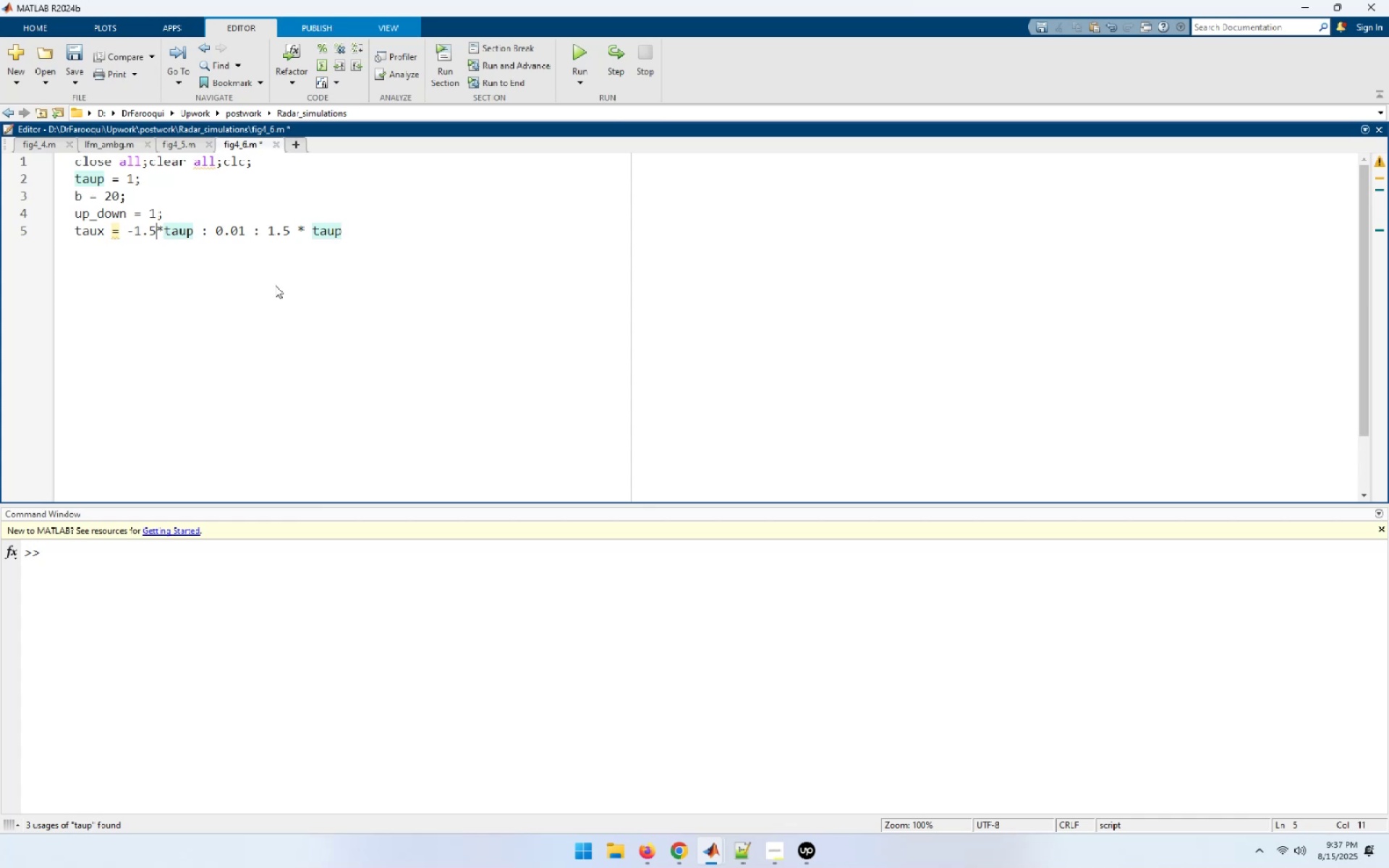 
key(Space)
 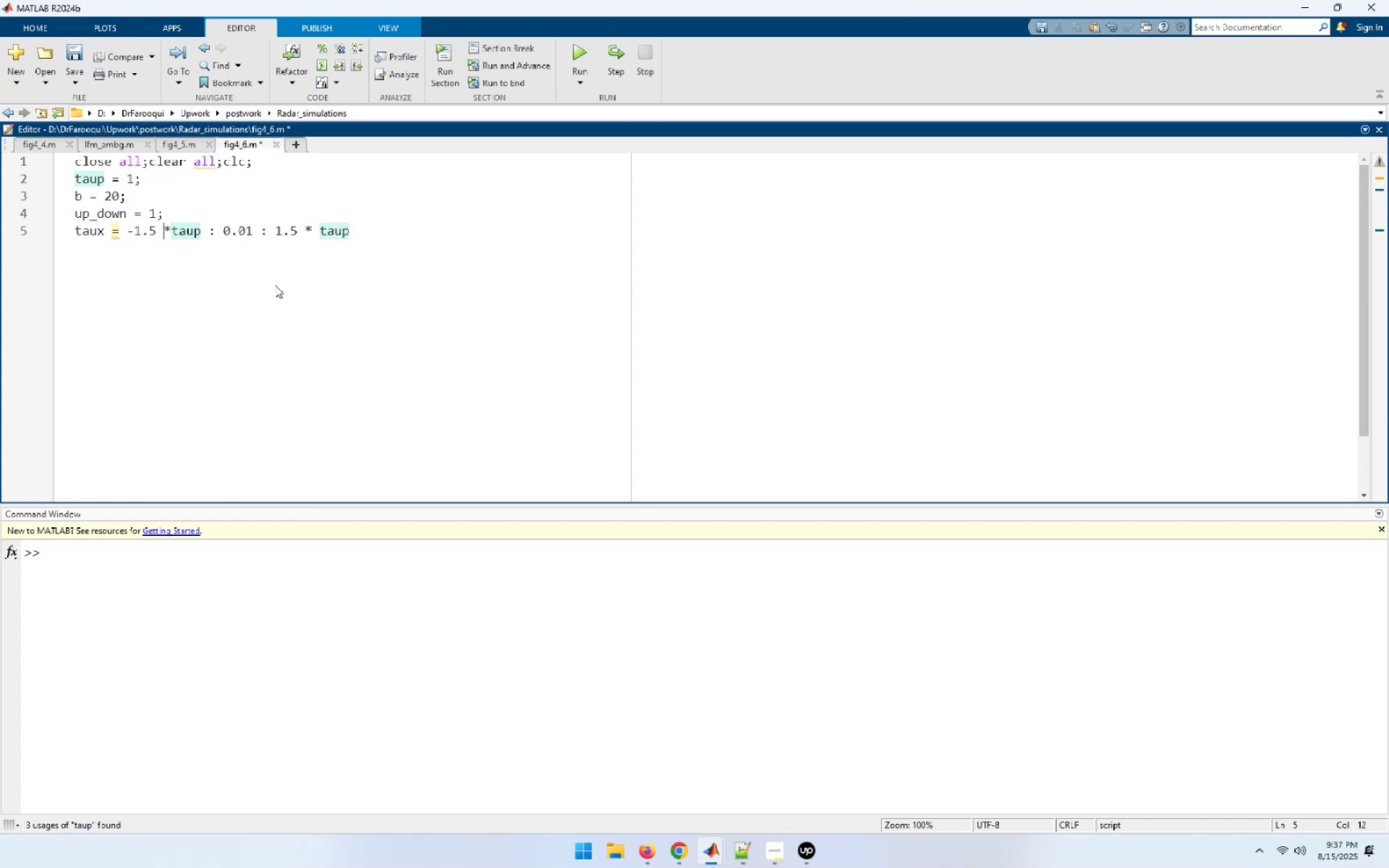 
key(ArrowRight)
 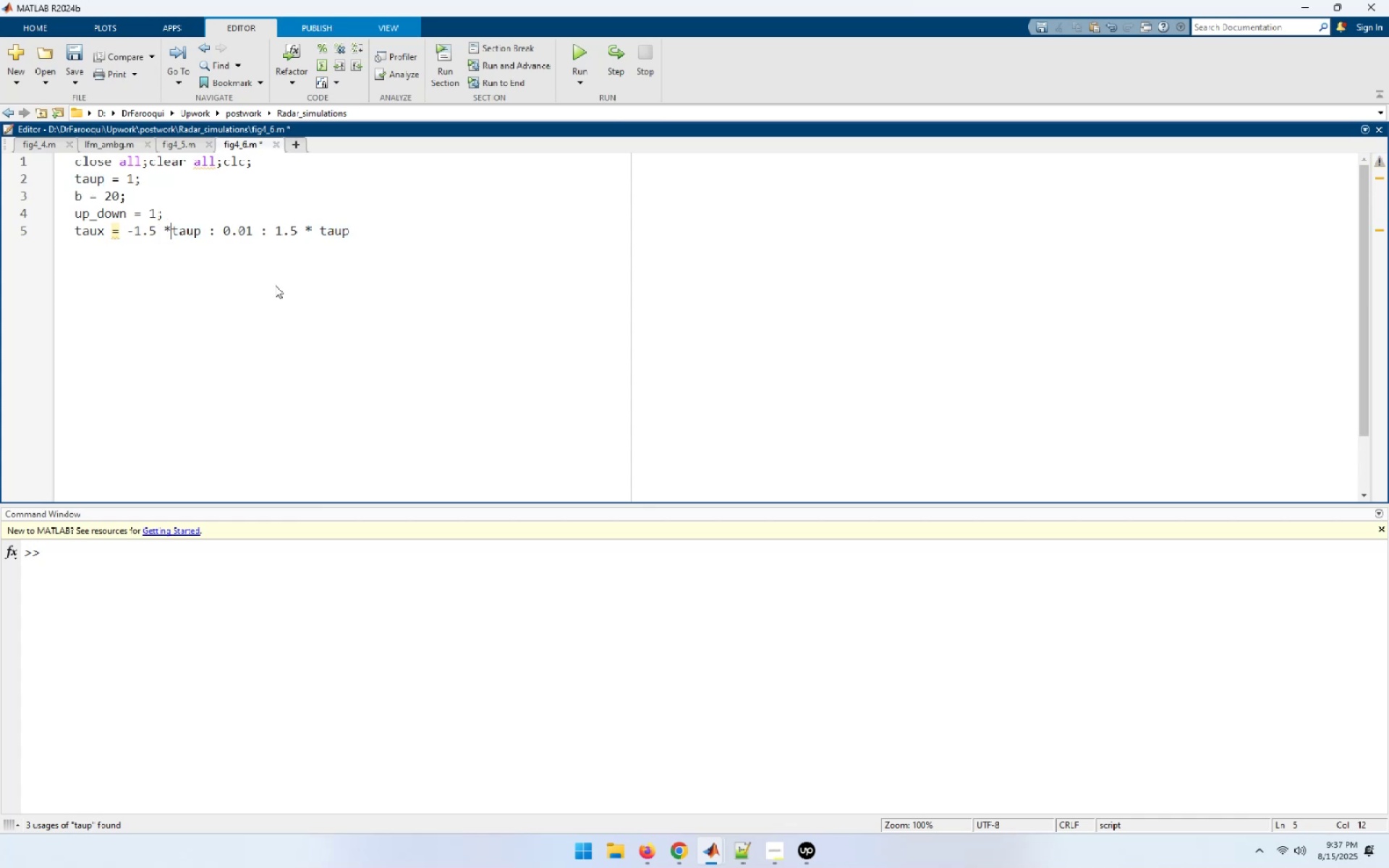 
key(Space)
 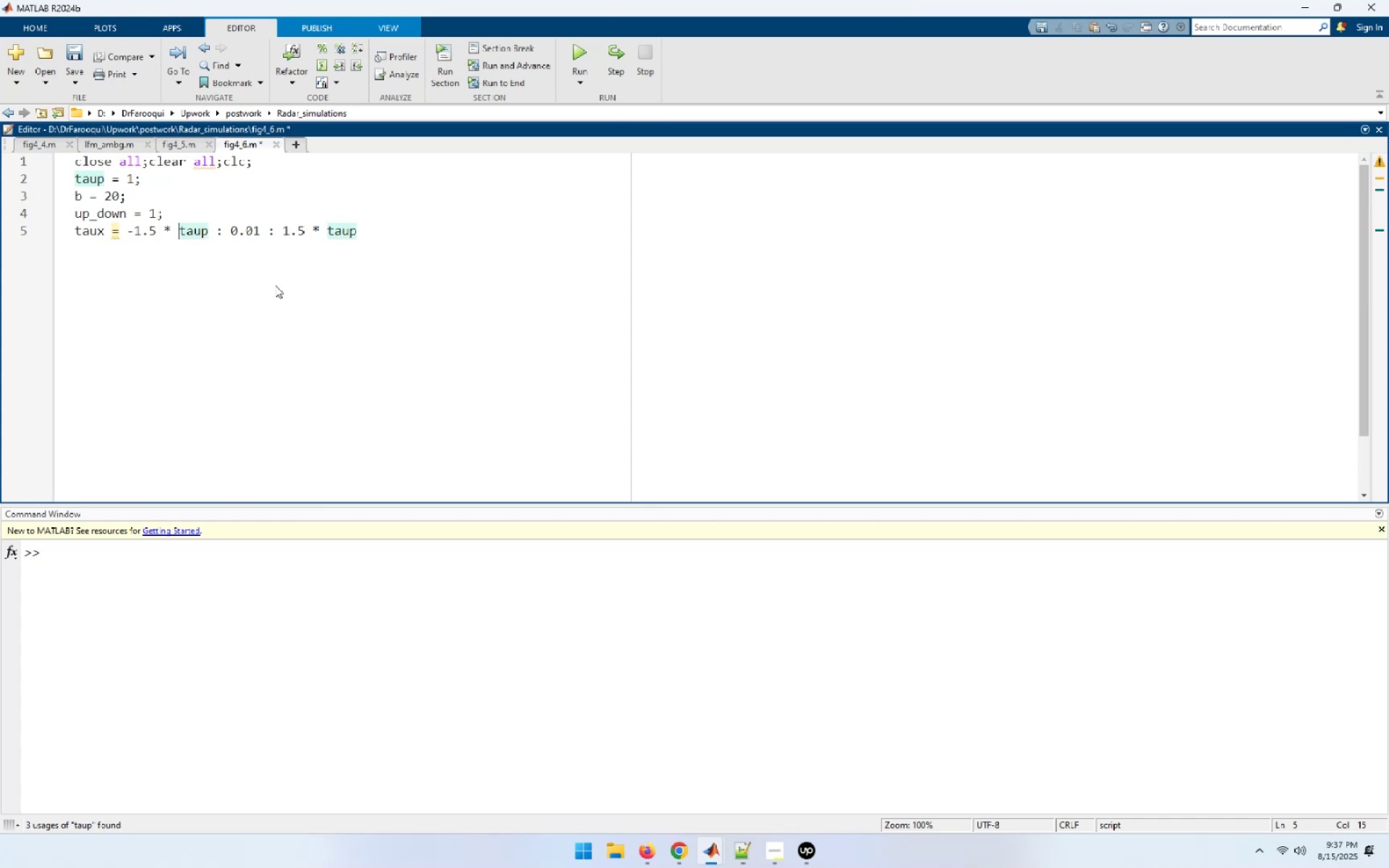 
key(End)
 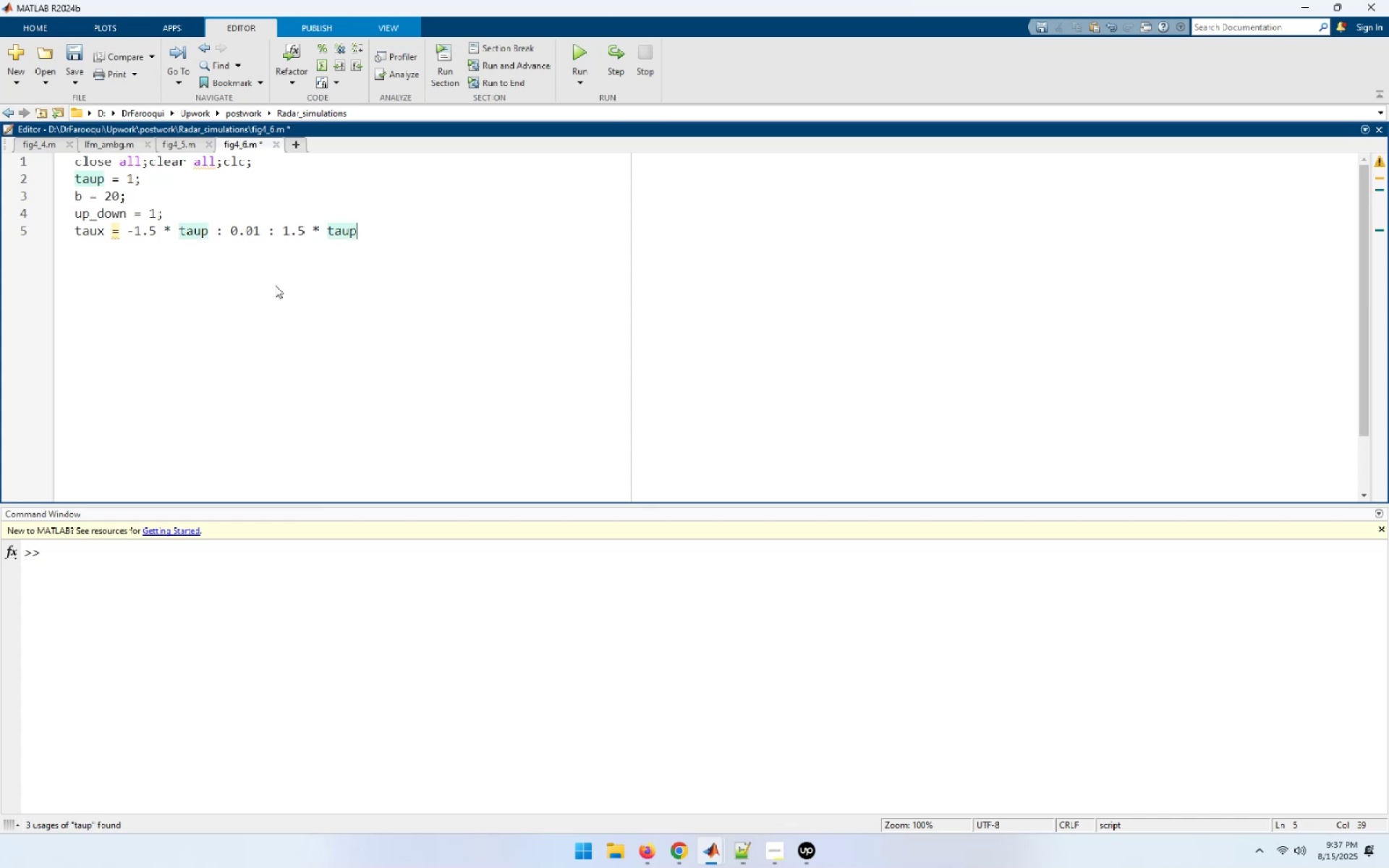 
key(NumpadEnter)
 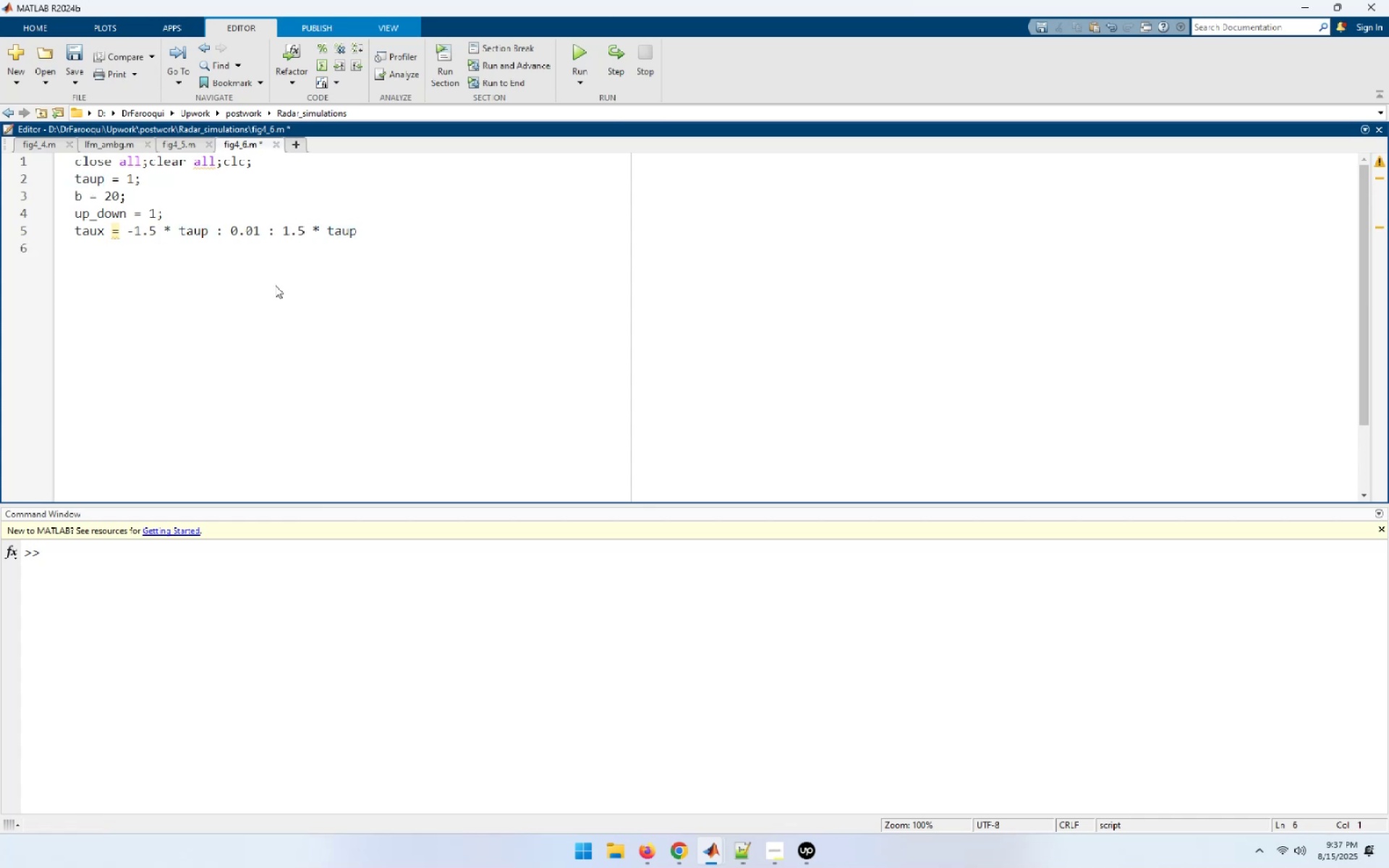 
key(ArrowUp)
 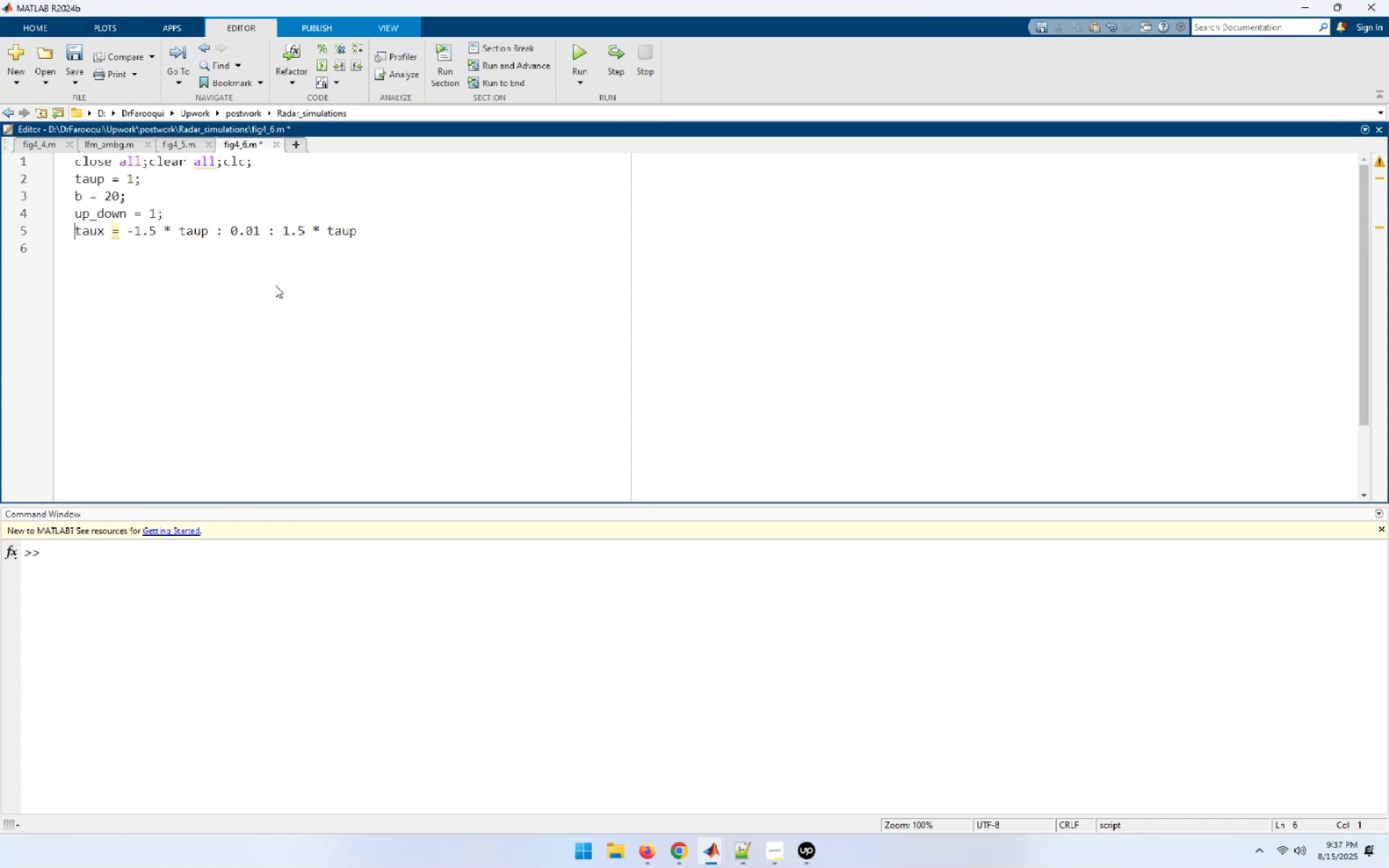 
key(End)
 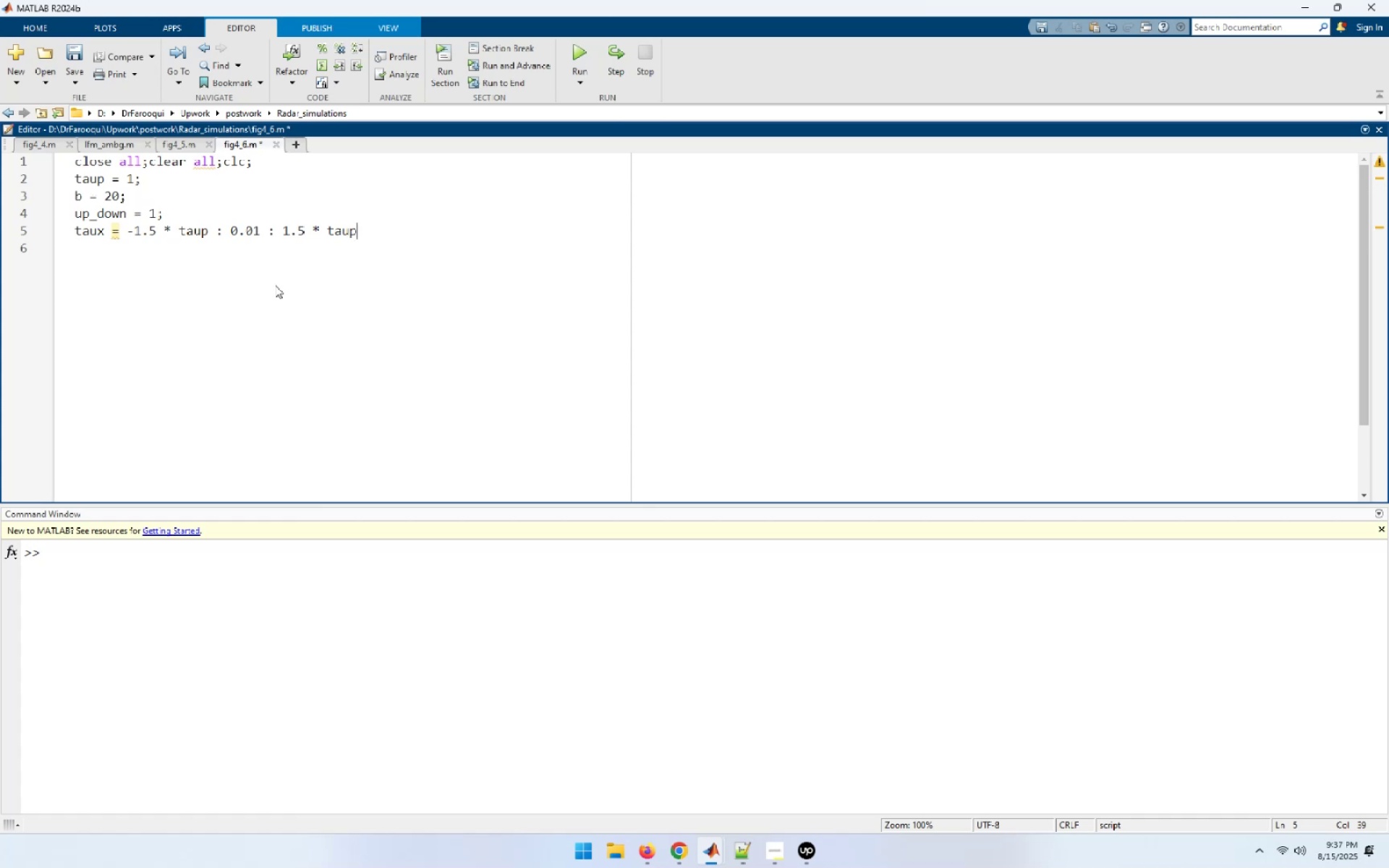 
key(Semicolon)
 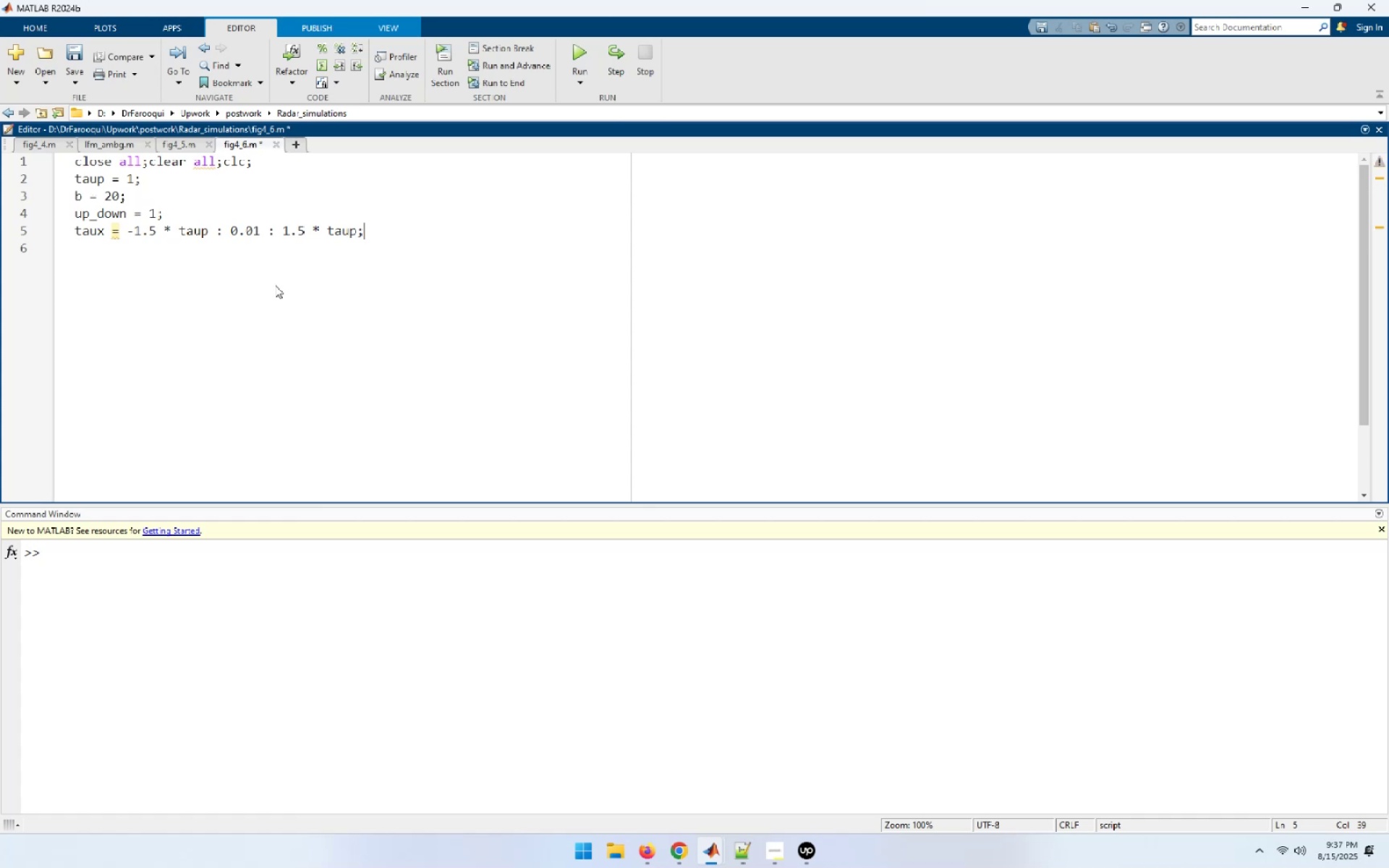 
key(Enter)
 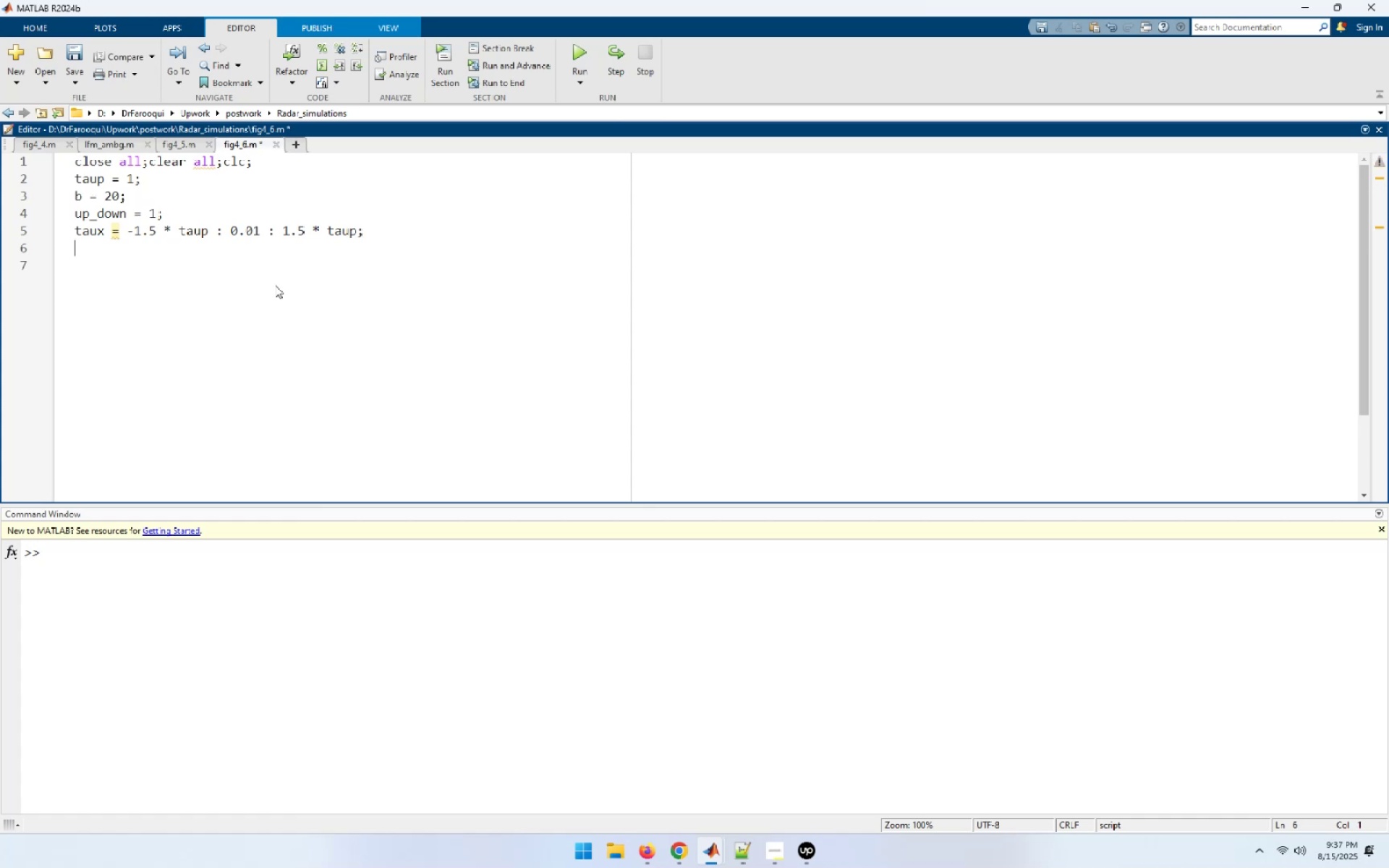 
type(fd = 0;)
 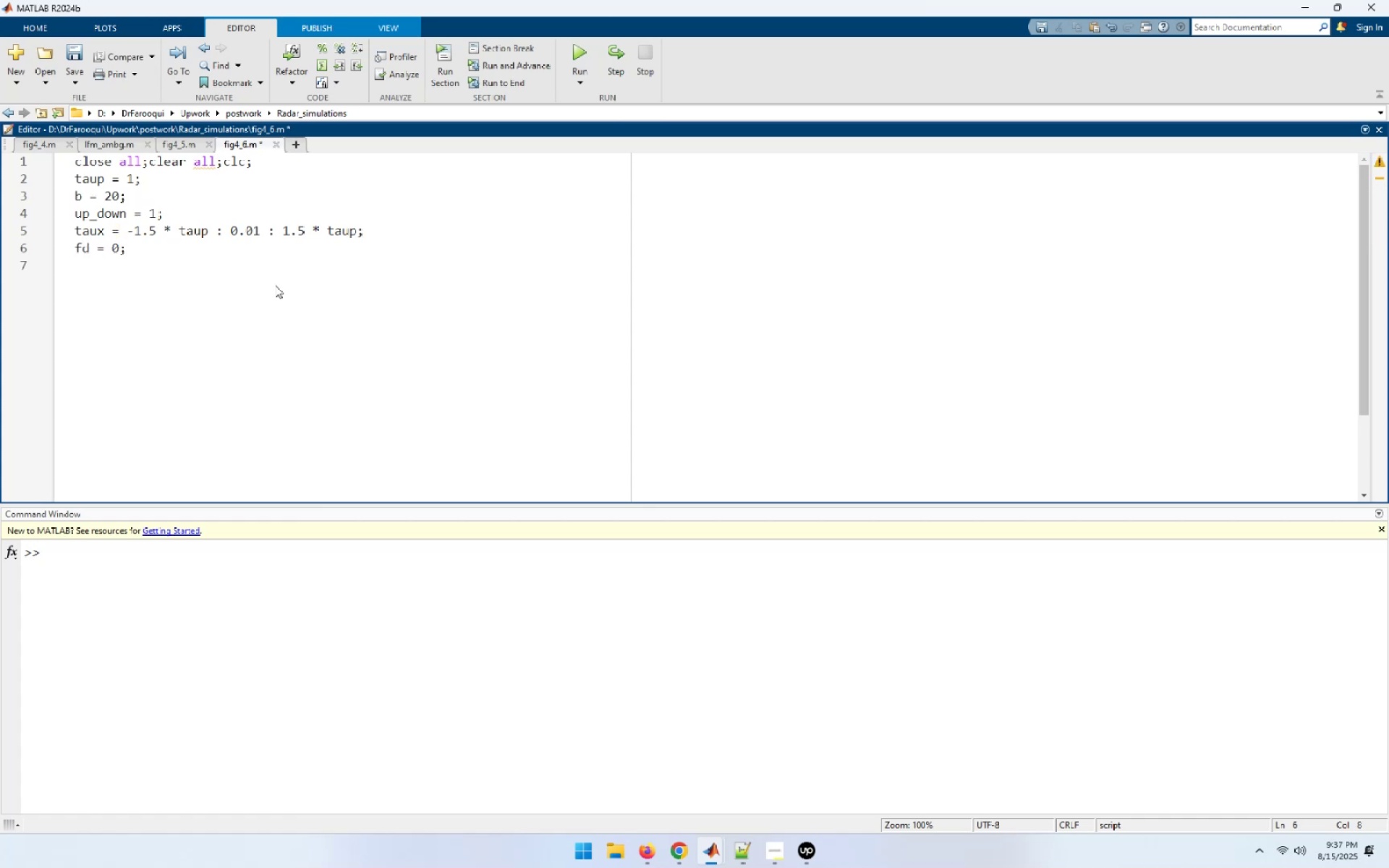 
key(Enter)
 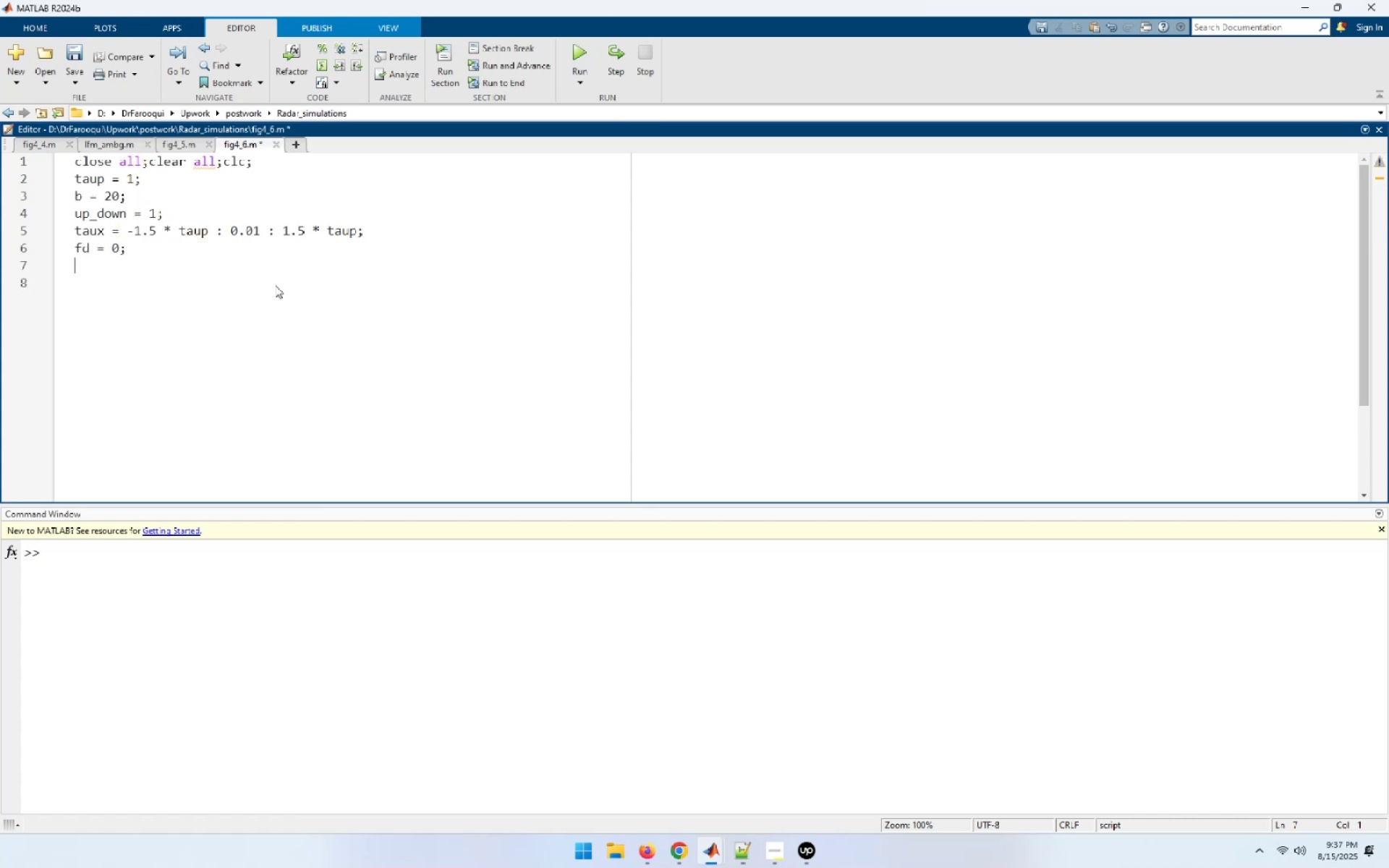 
type(mu = up_down * b/2/taup;)
 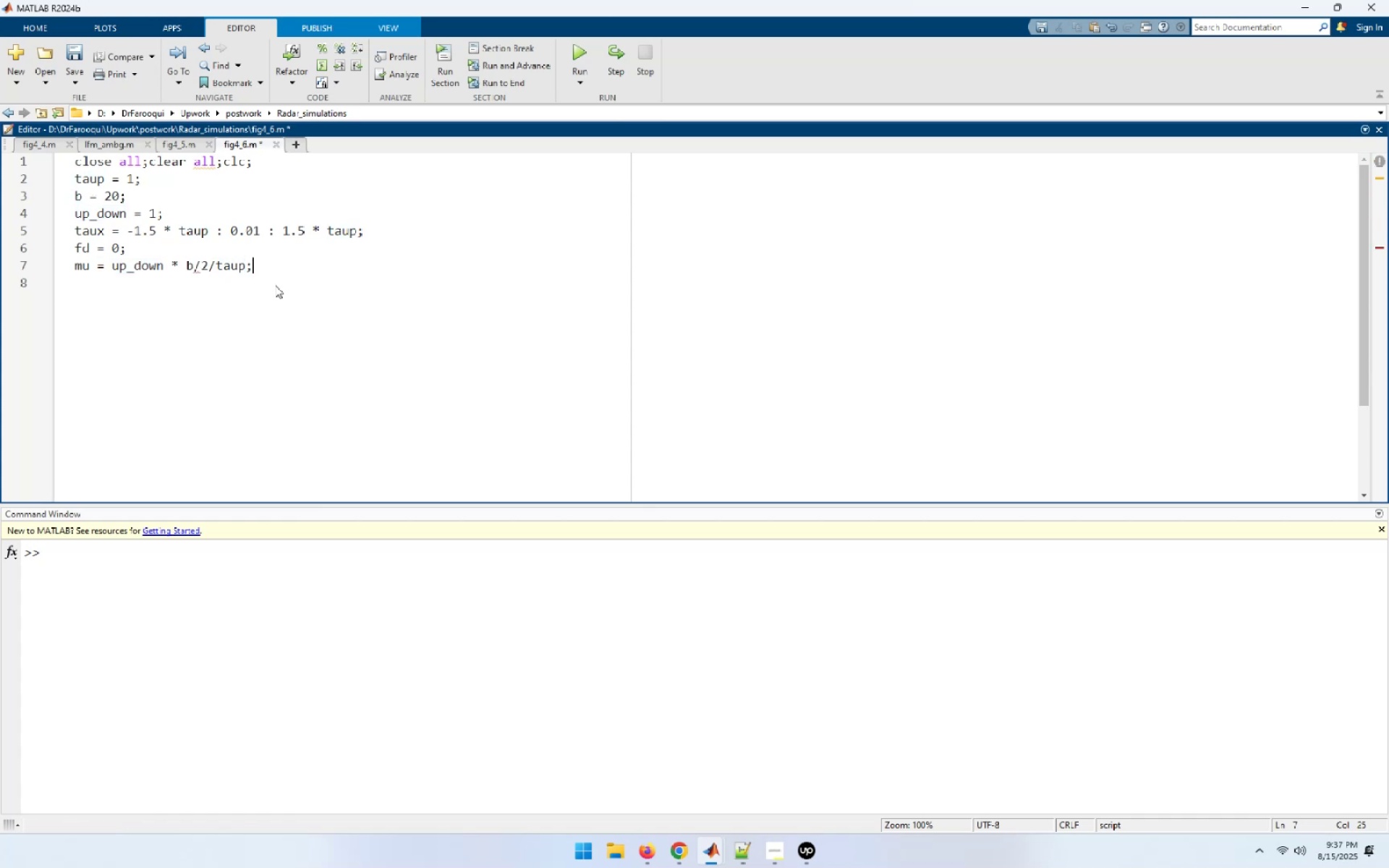 
key(Enter)
 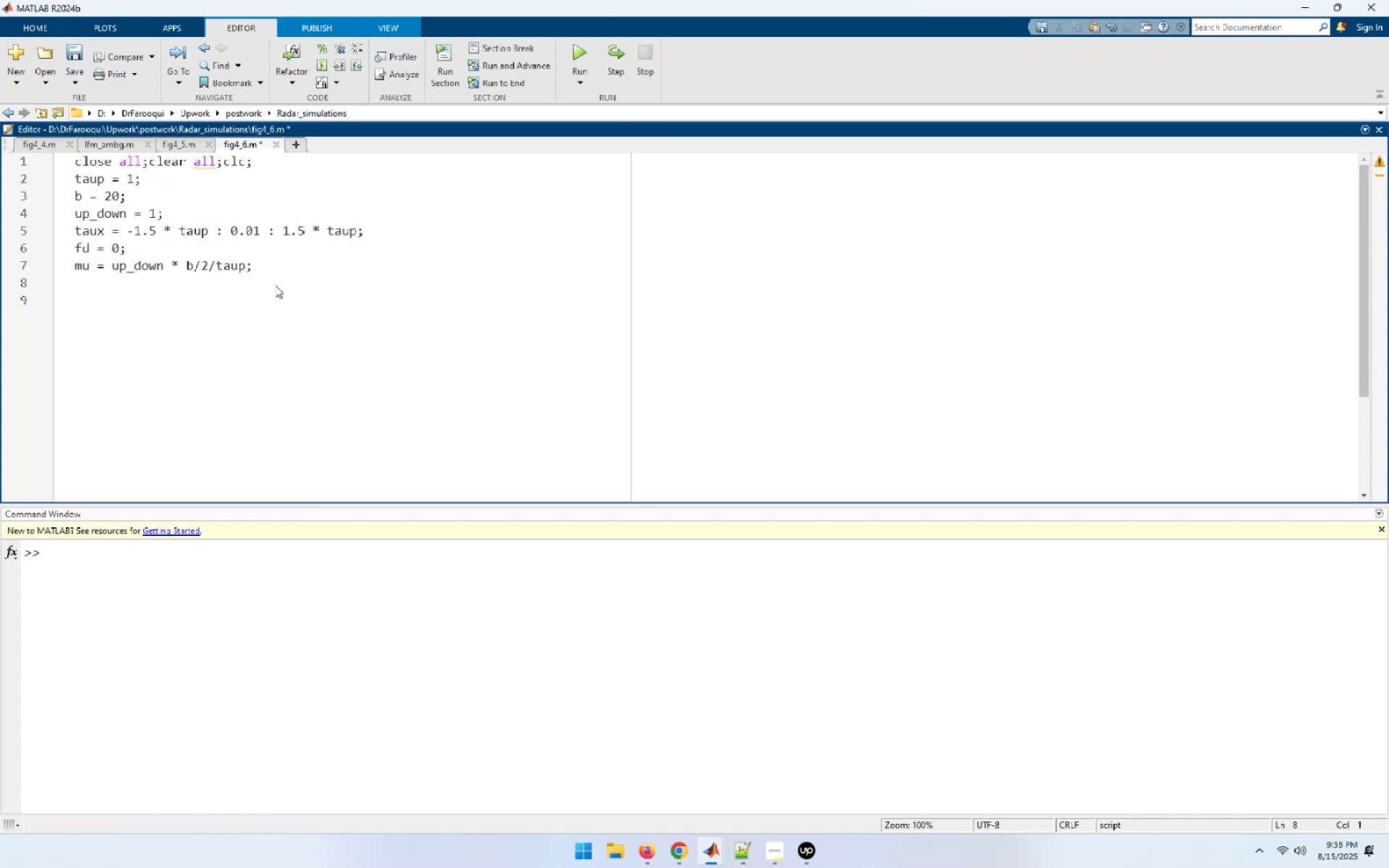 
type(ii = 0;)
 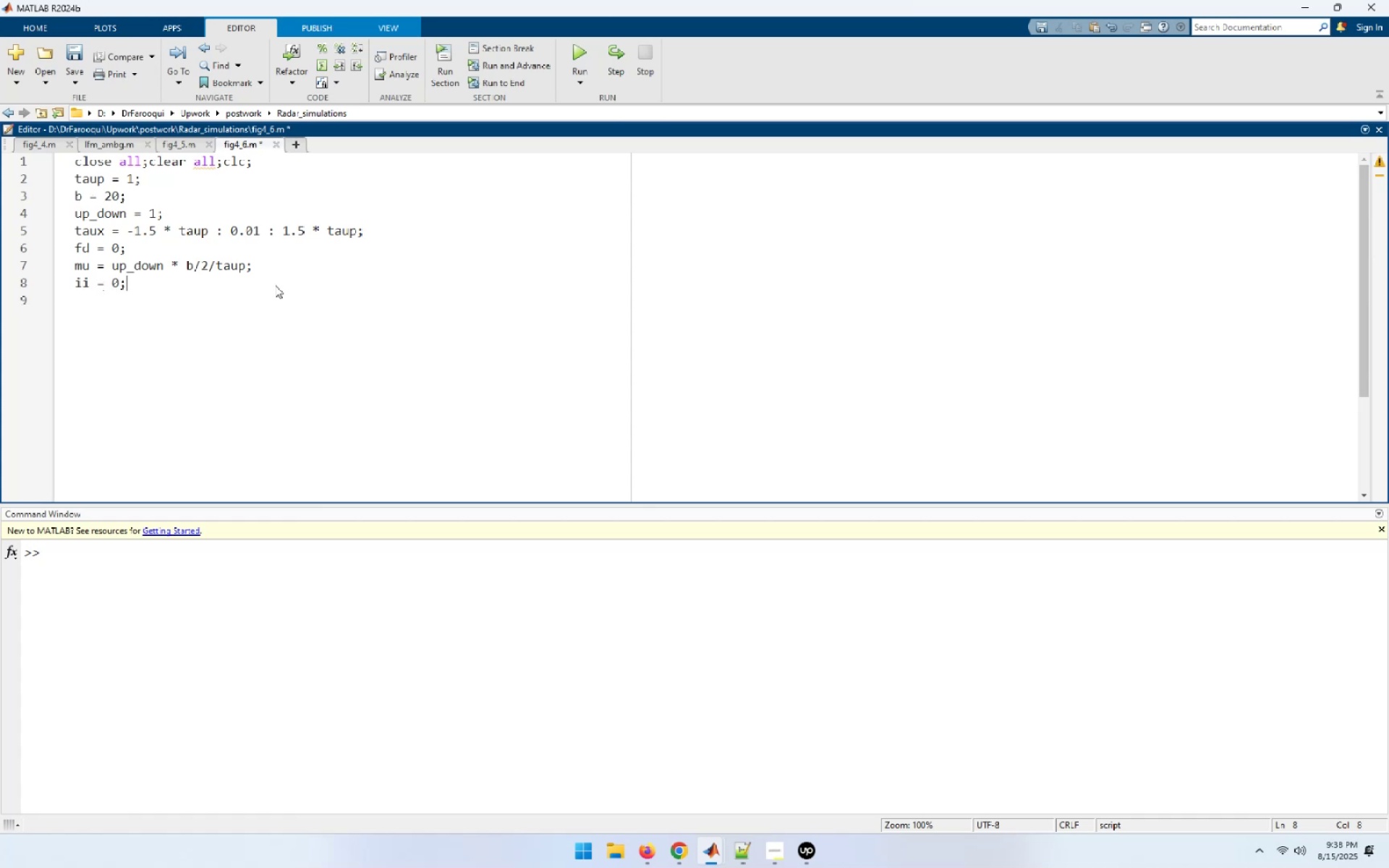 
key(Enter)
 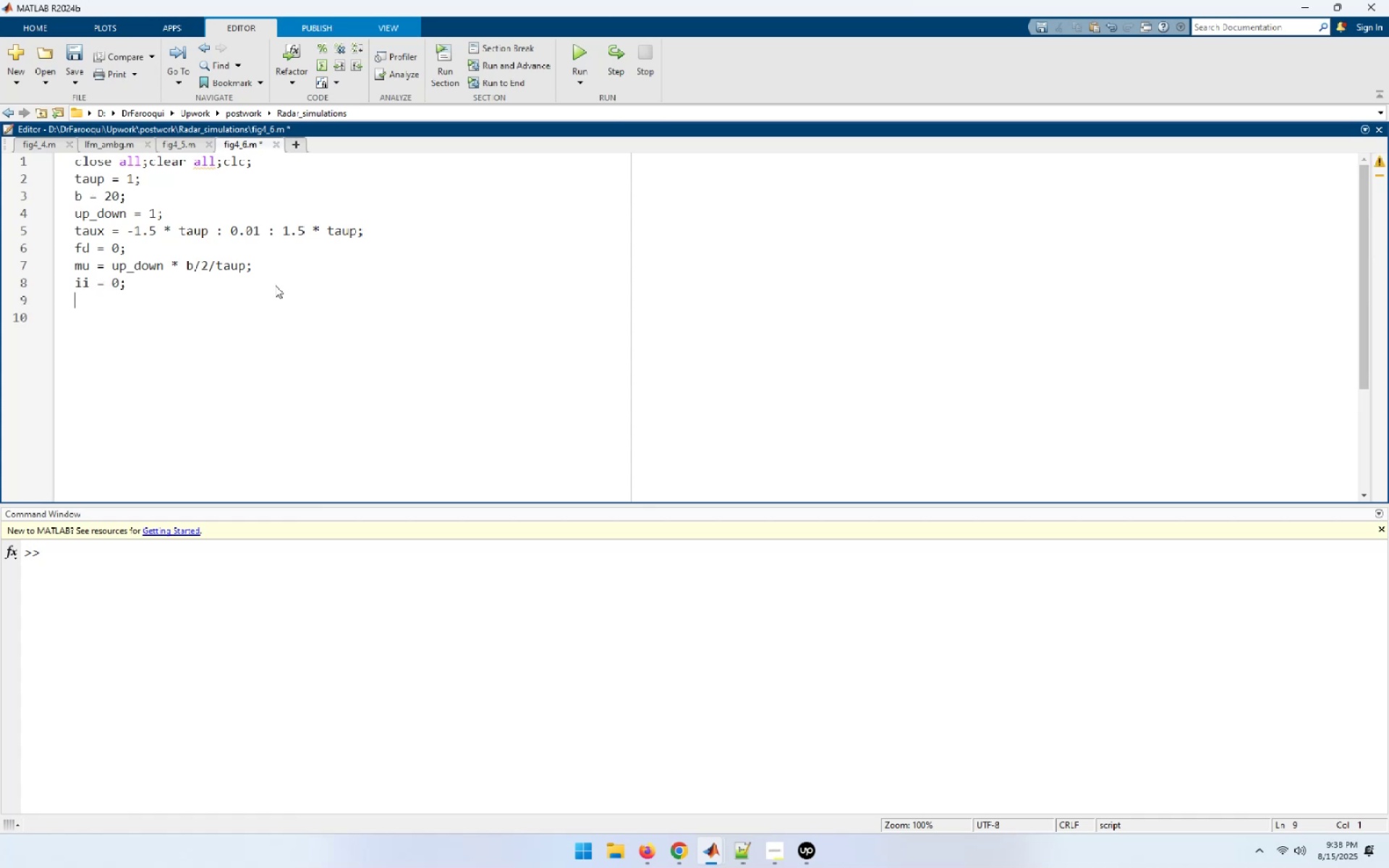 
left_click([269, 399])
 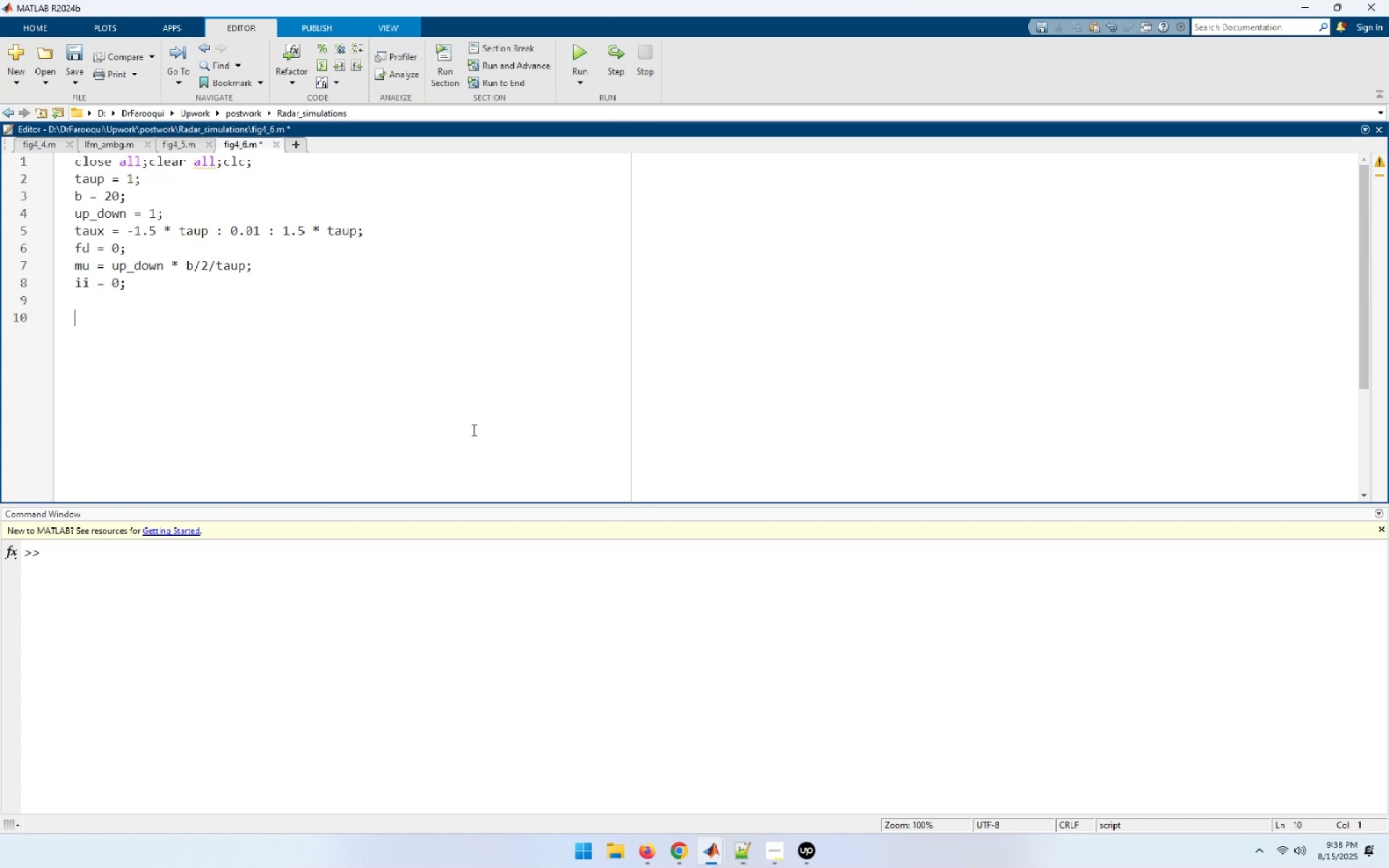 
wait(8.66)
 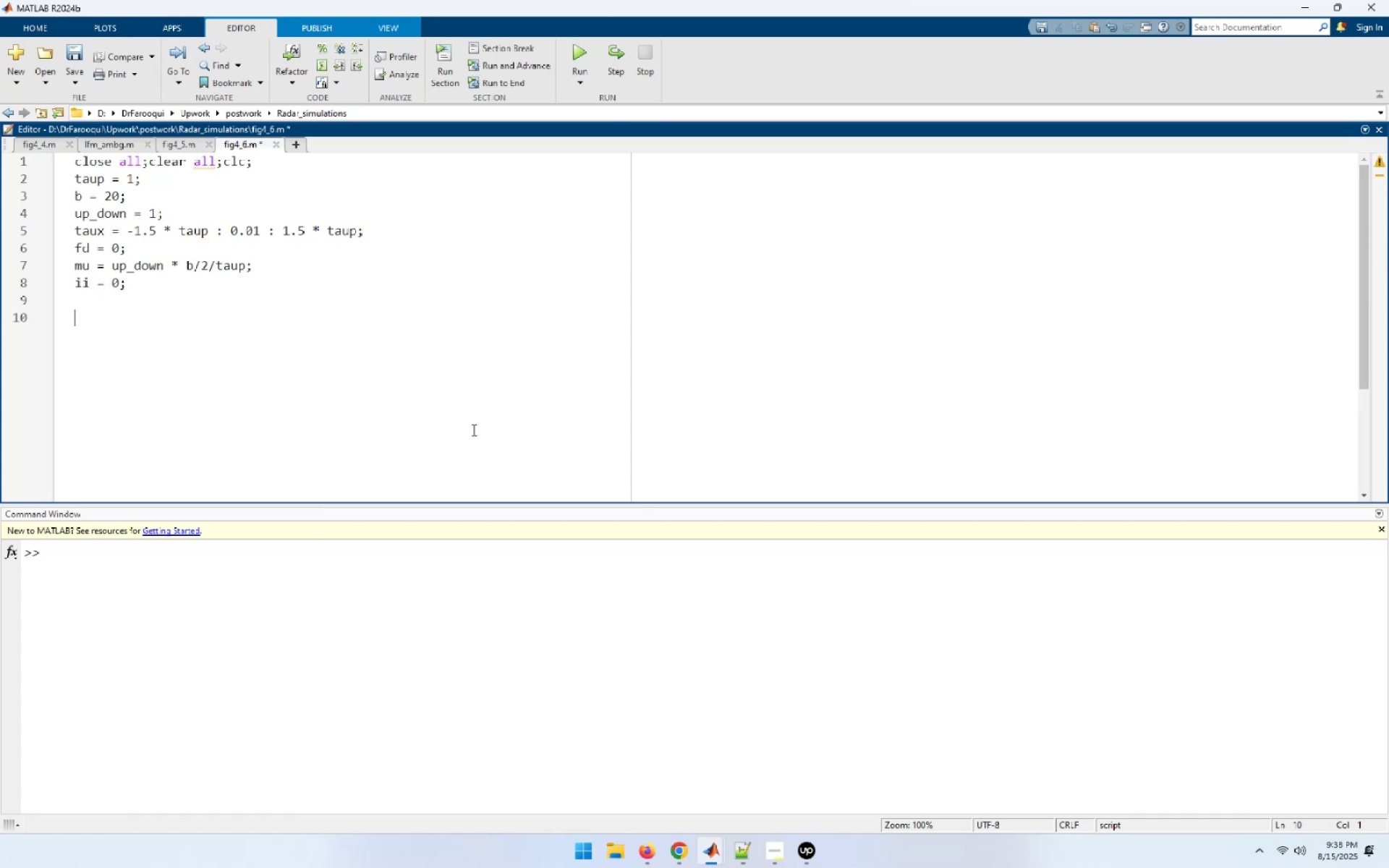 
left_click([97, 312])
 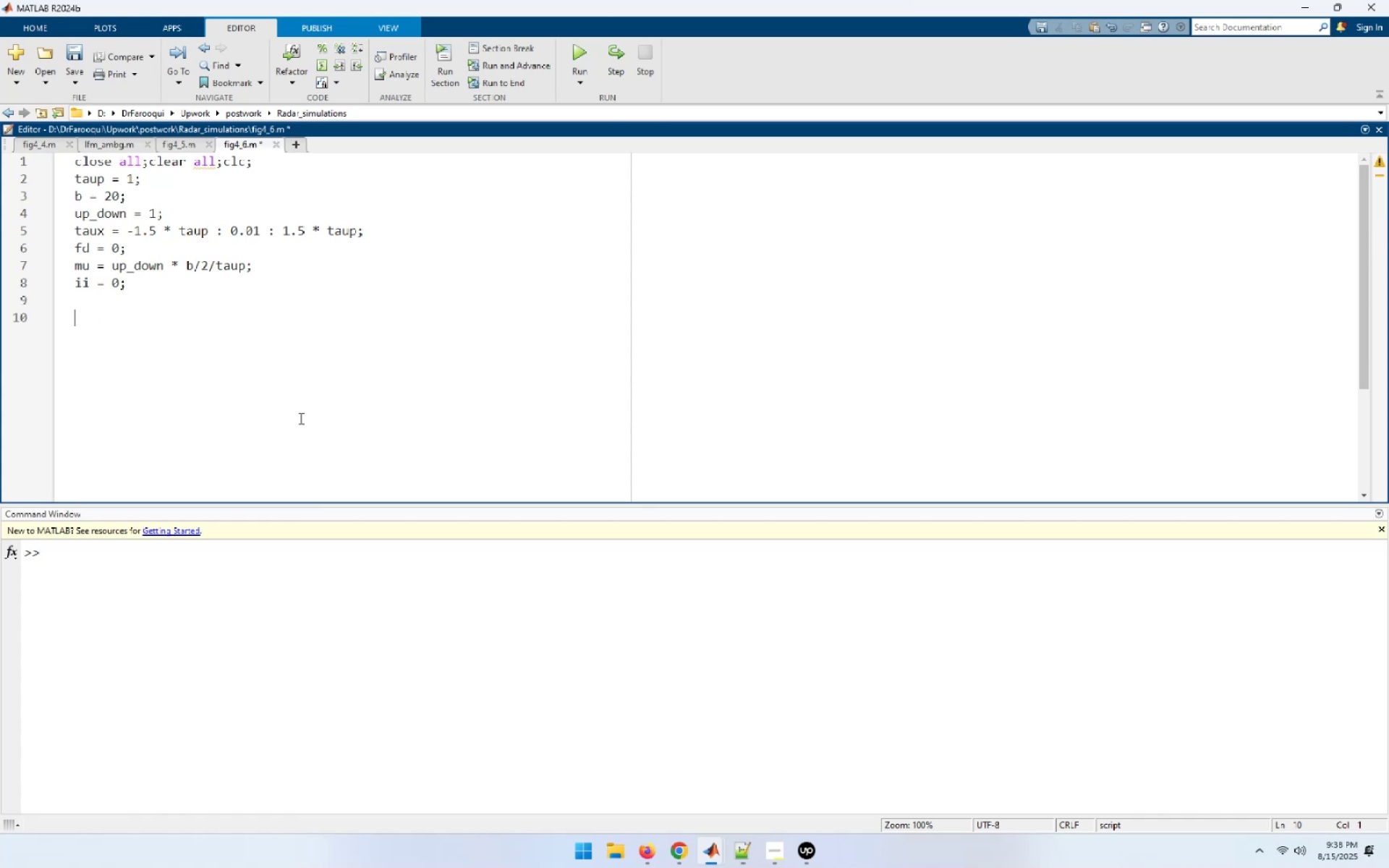 
key(ArrowUp)
 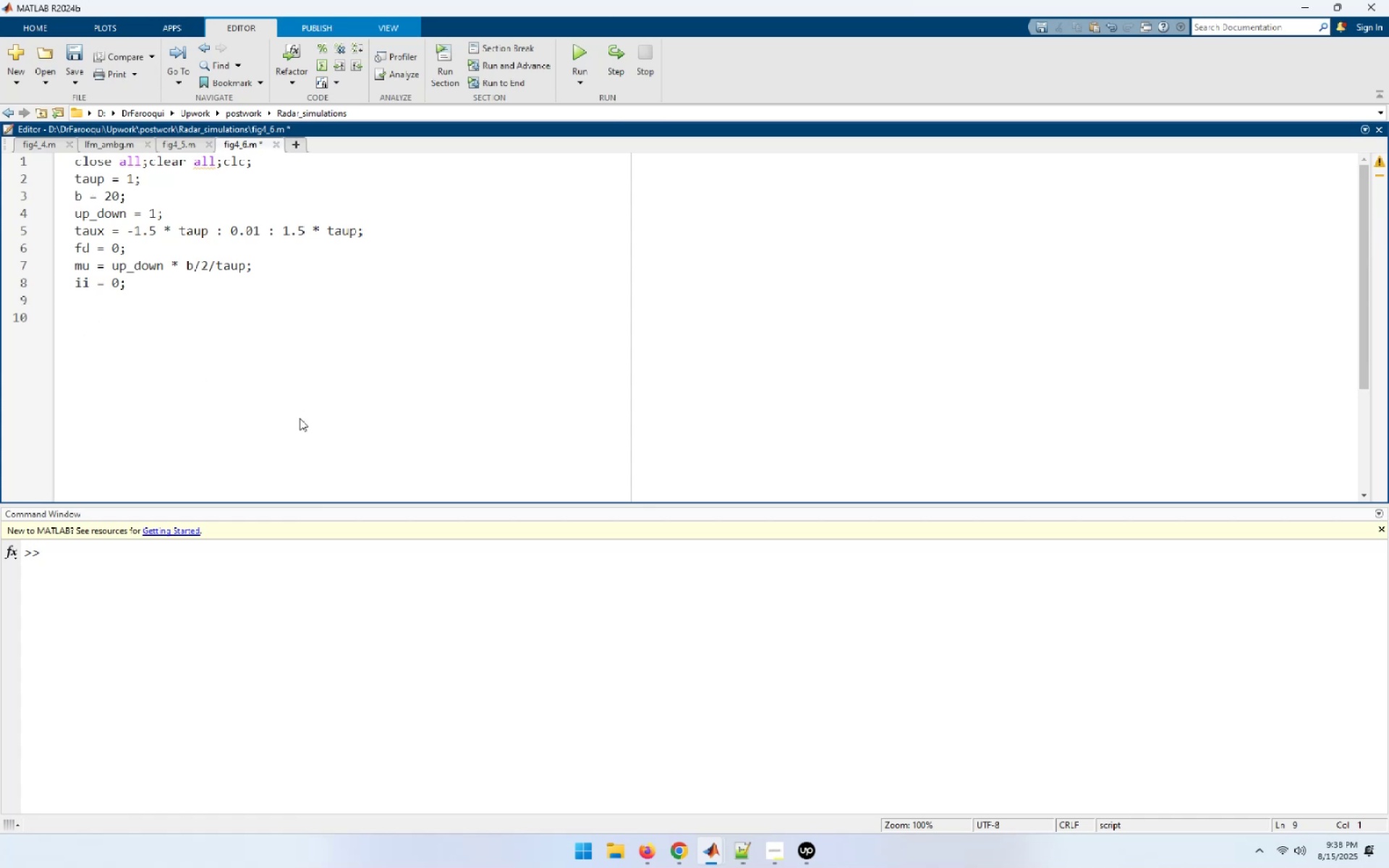 
key(Enter)
 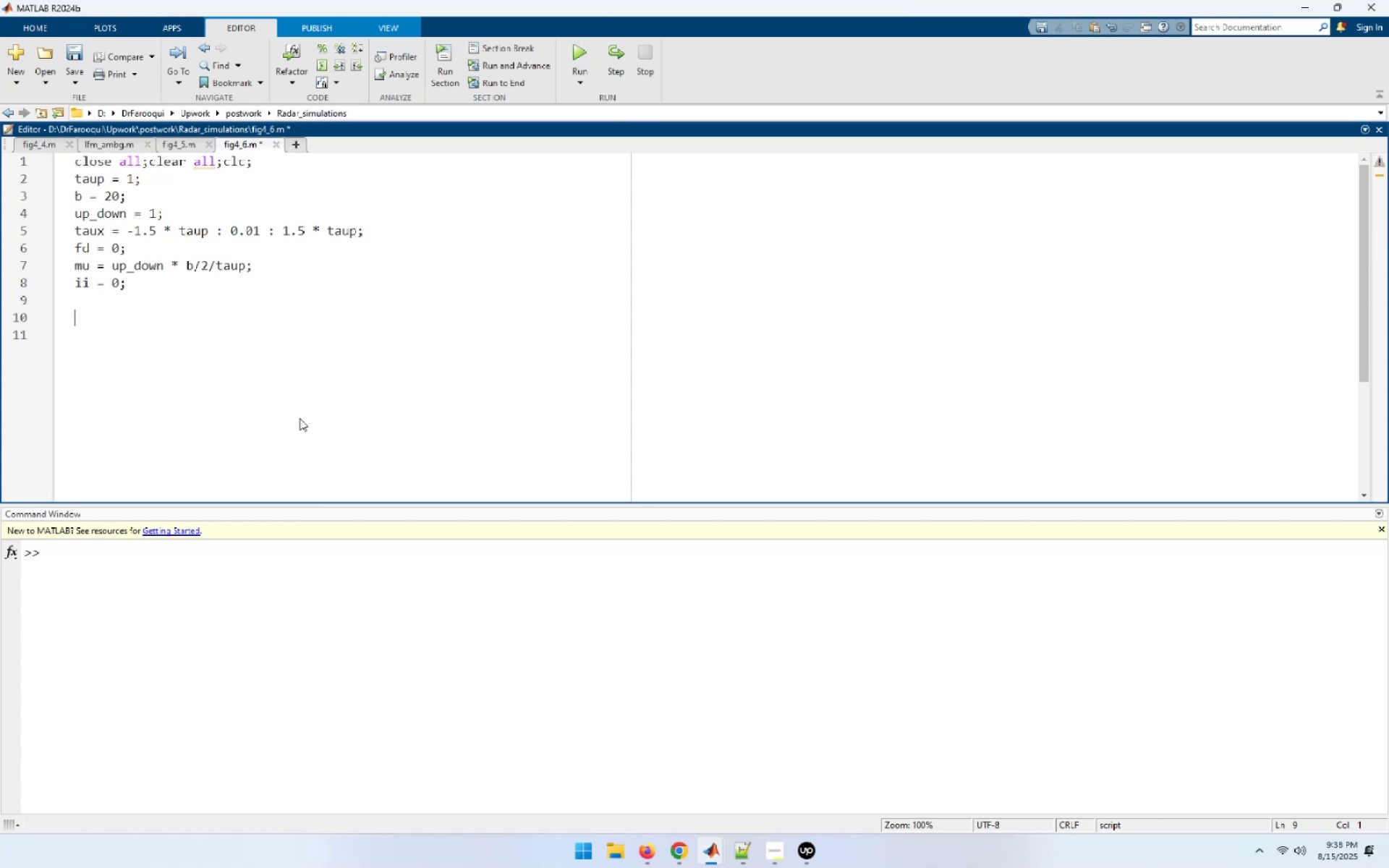 
type(for tau = -1.5)
 